 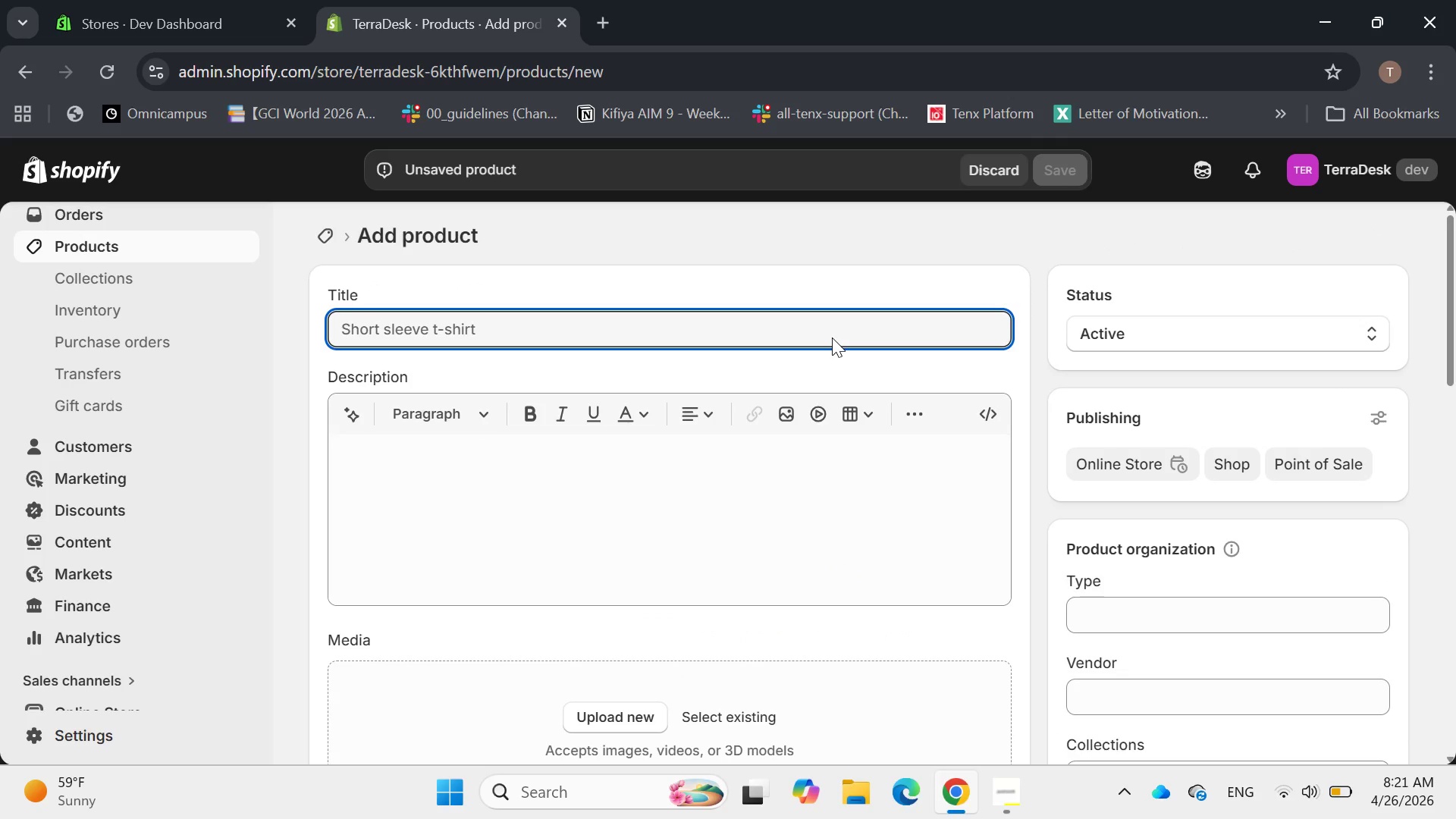 
hold_key(key=ShiftLeft, duration=2.3)
 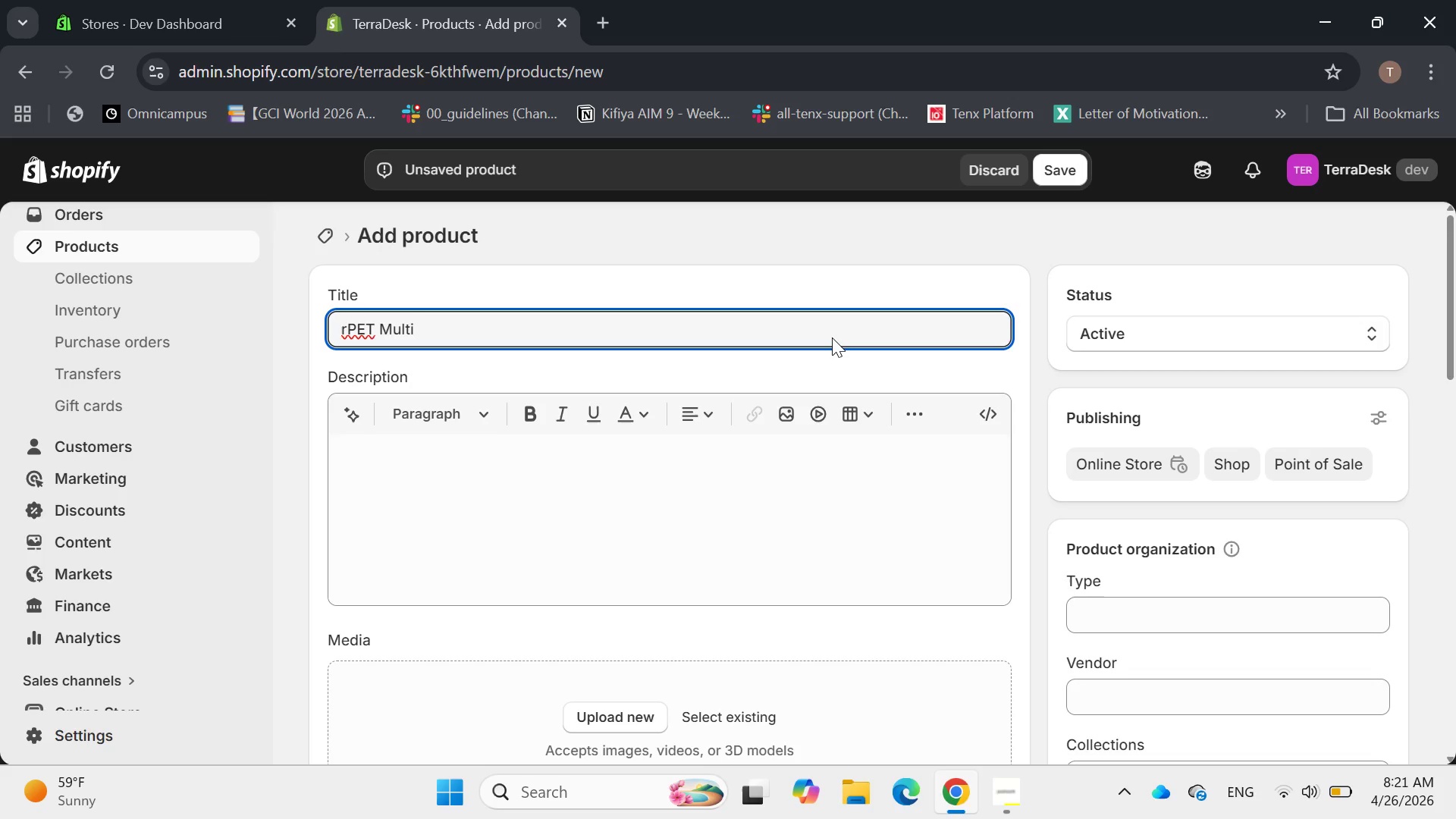 
wait(6.48)
 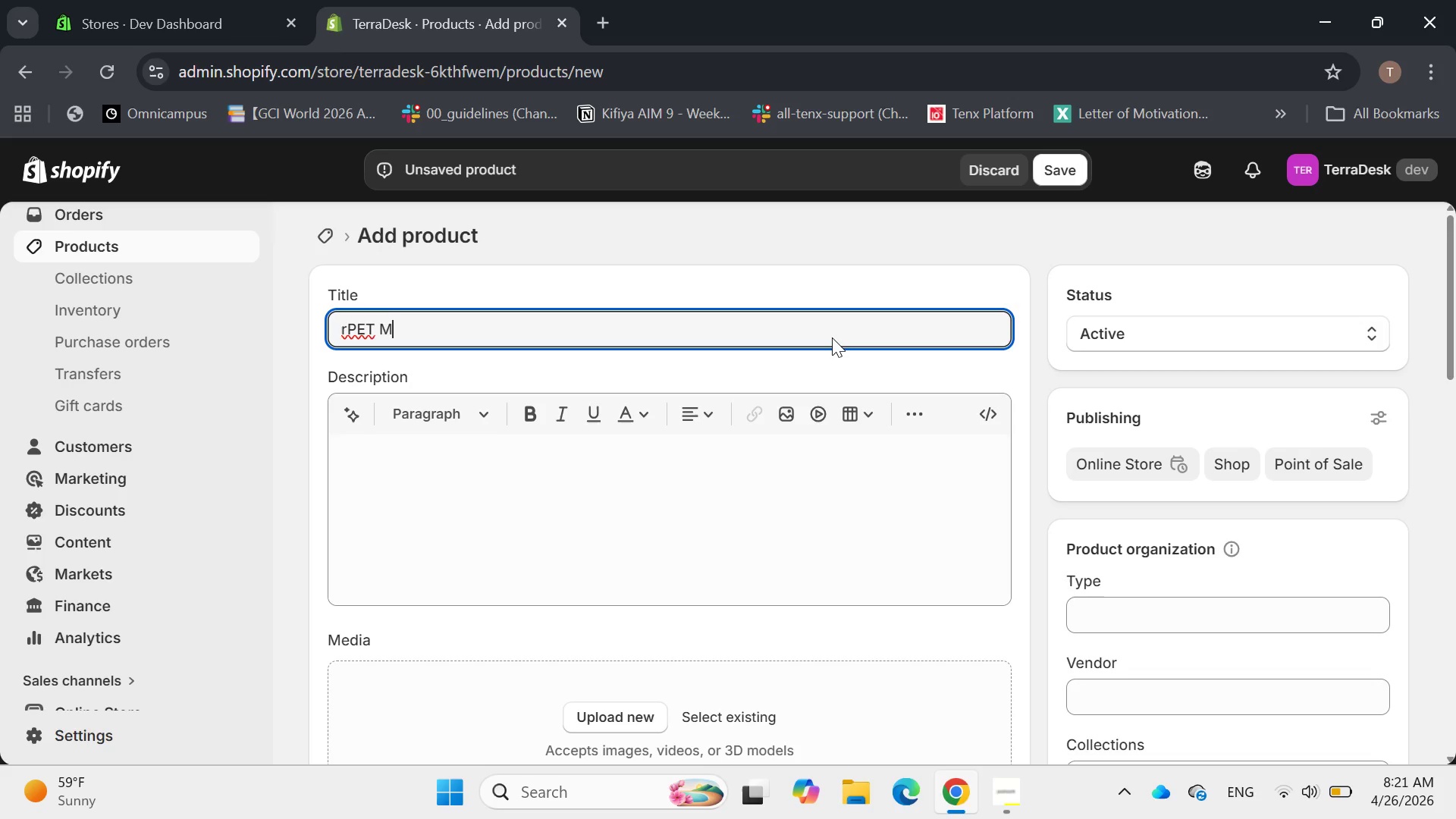 
hold_key(key=ShiftLeft, duration=0.78)
 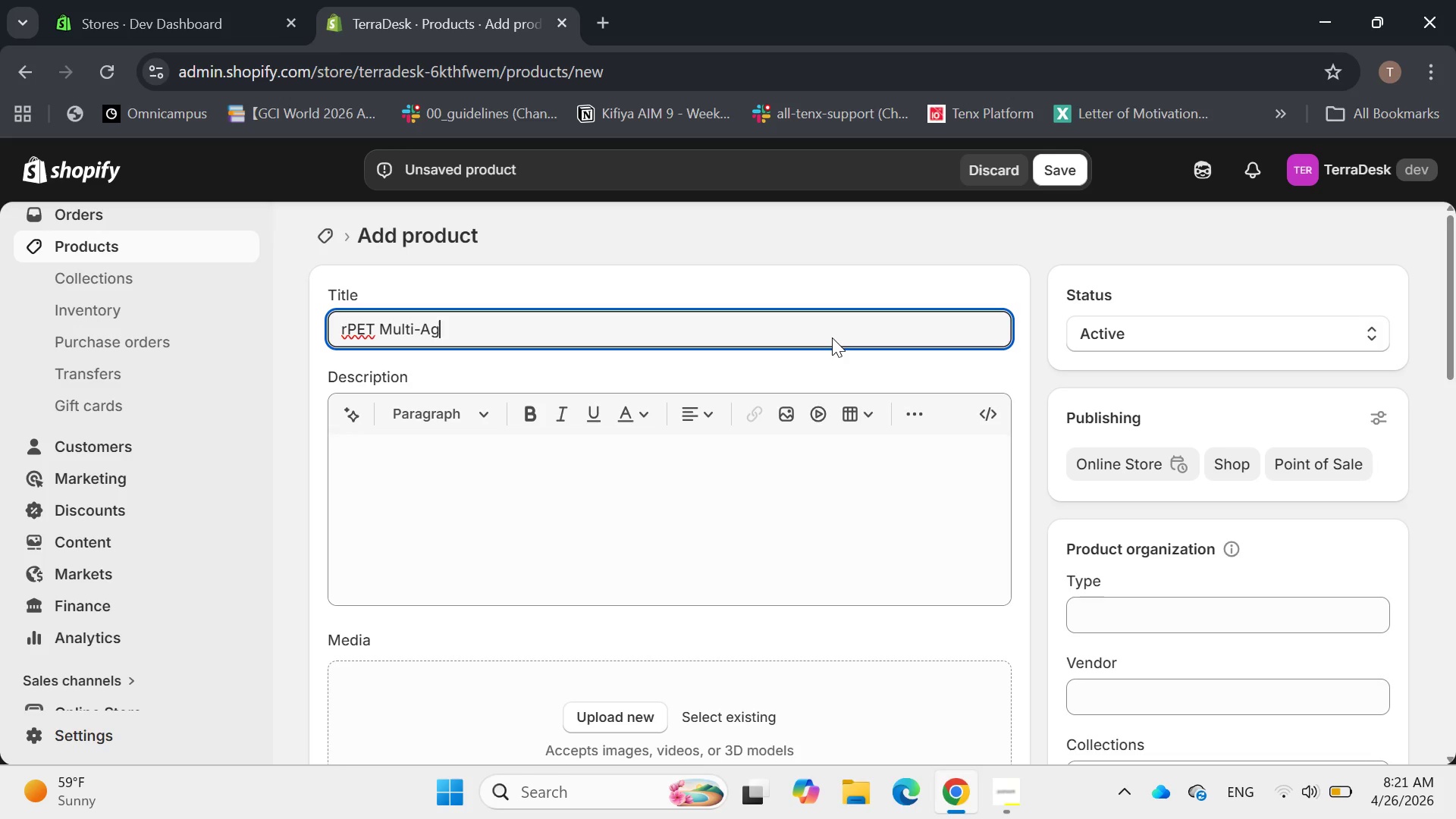 
wait(10.61)
 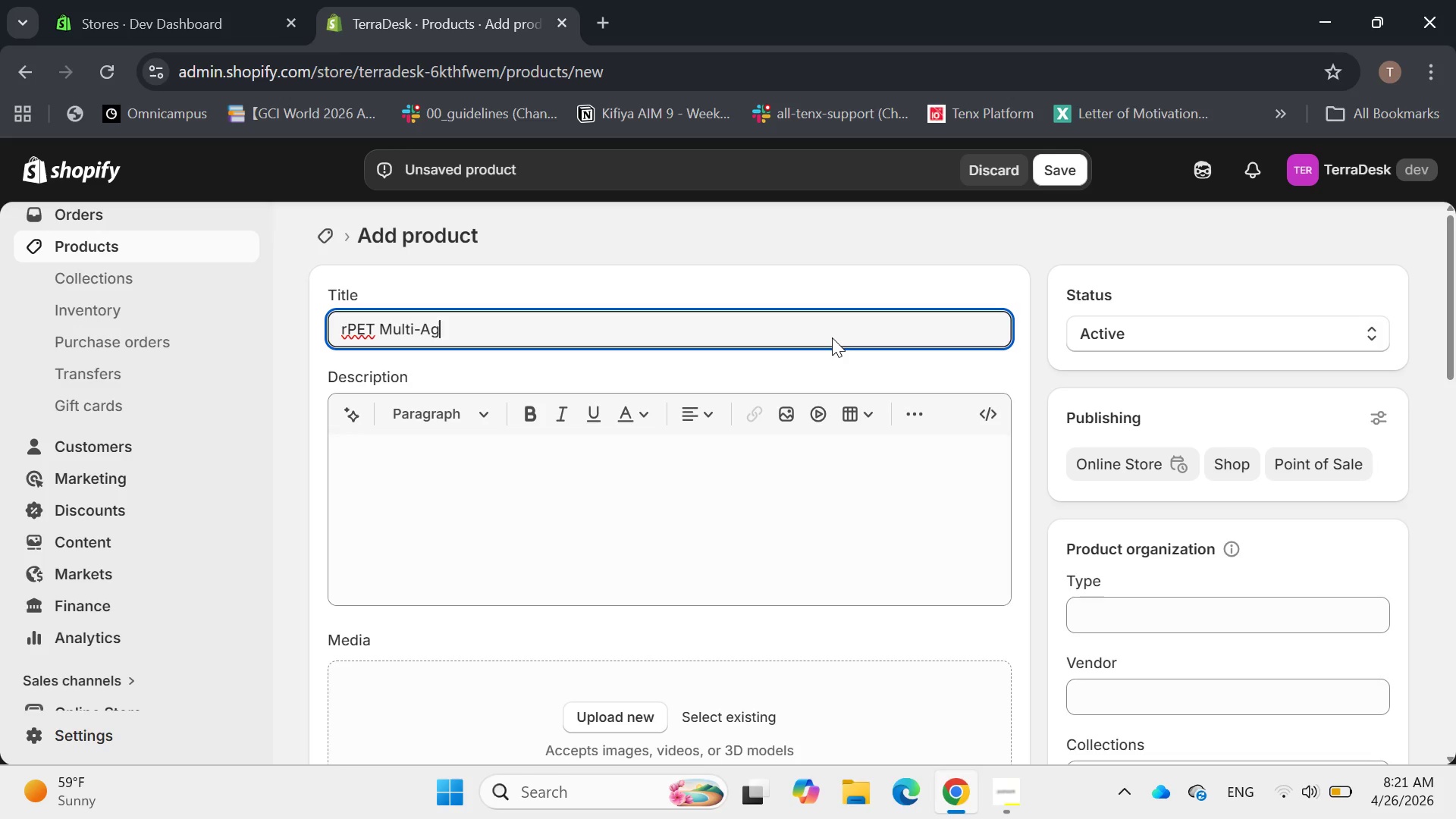 
hold_key(key=ShiftLeft, duration=0.39)
 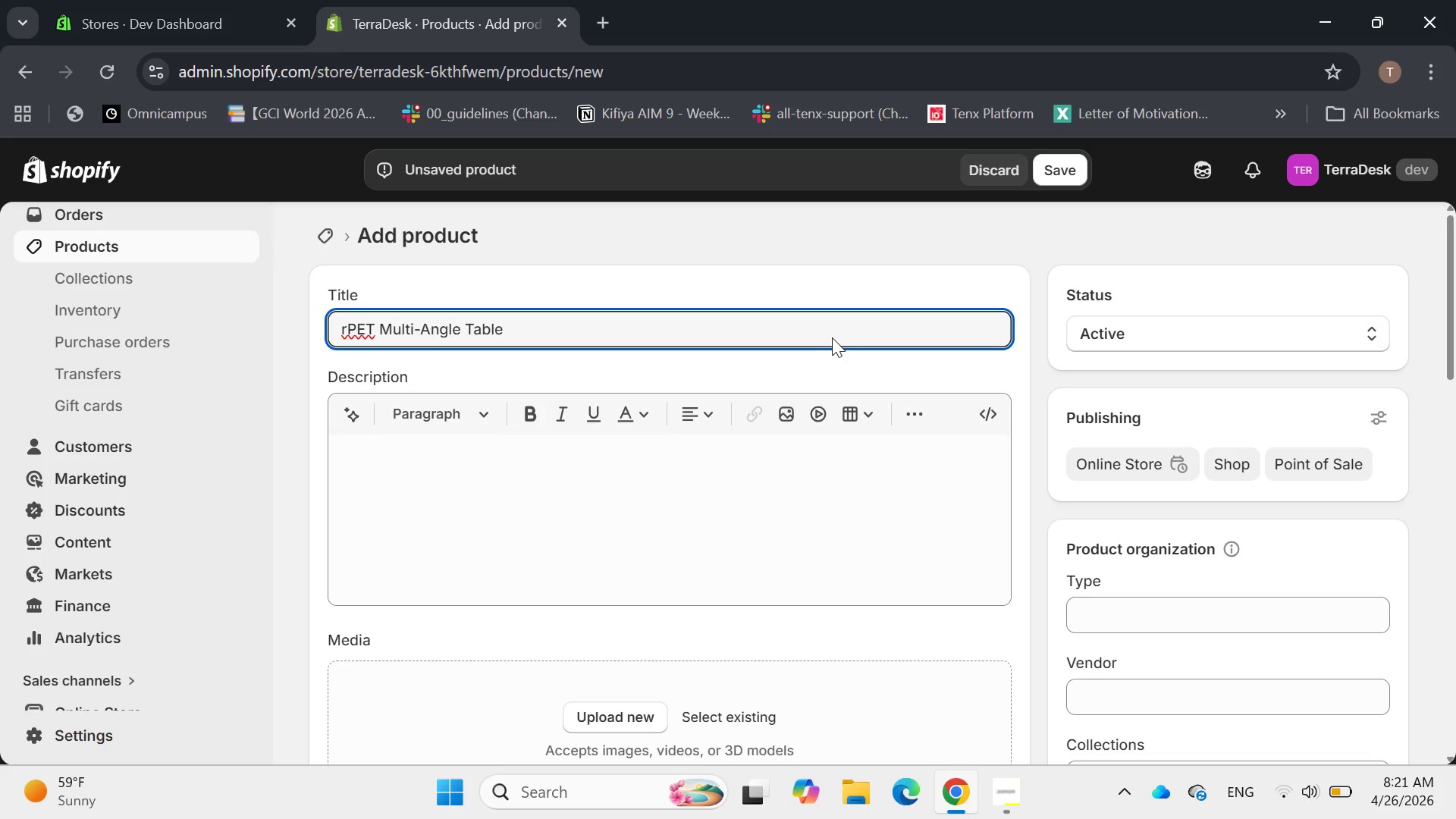 
hold_key(key=ShiftLeft, duration=0.58)
 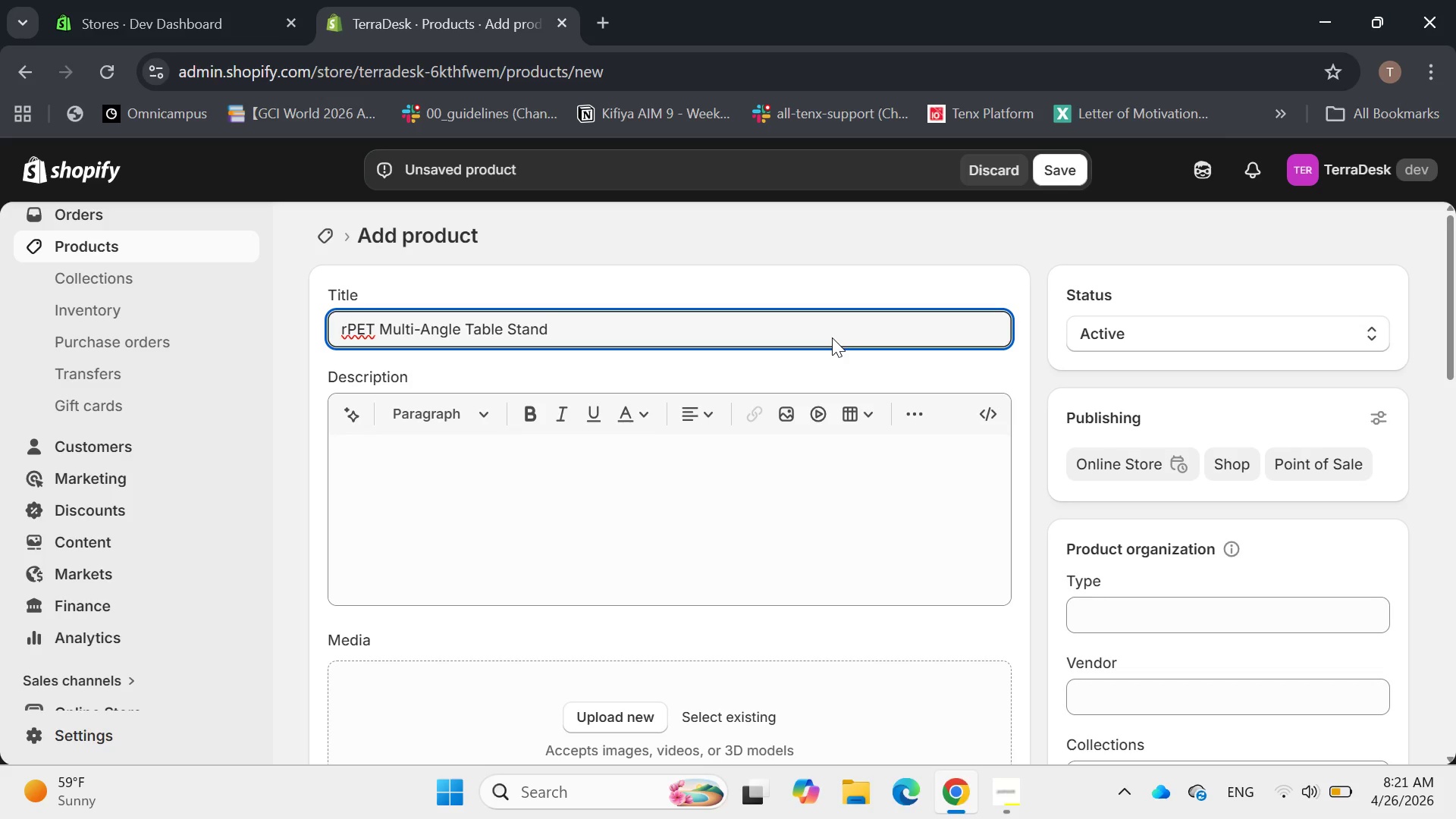 
wait(9.58)
 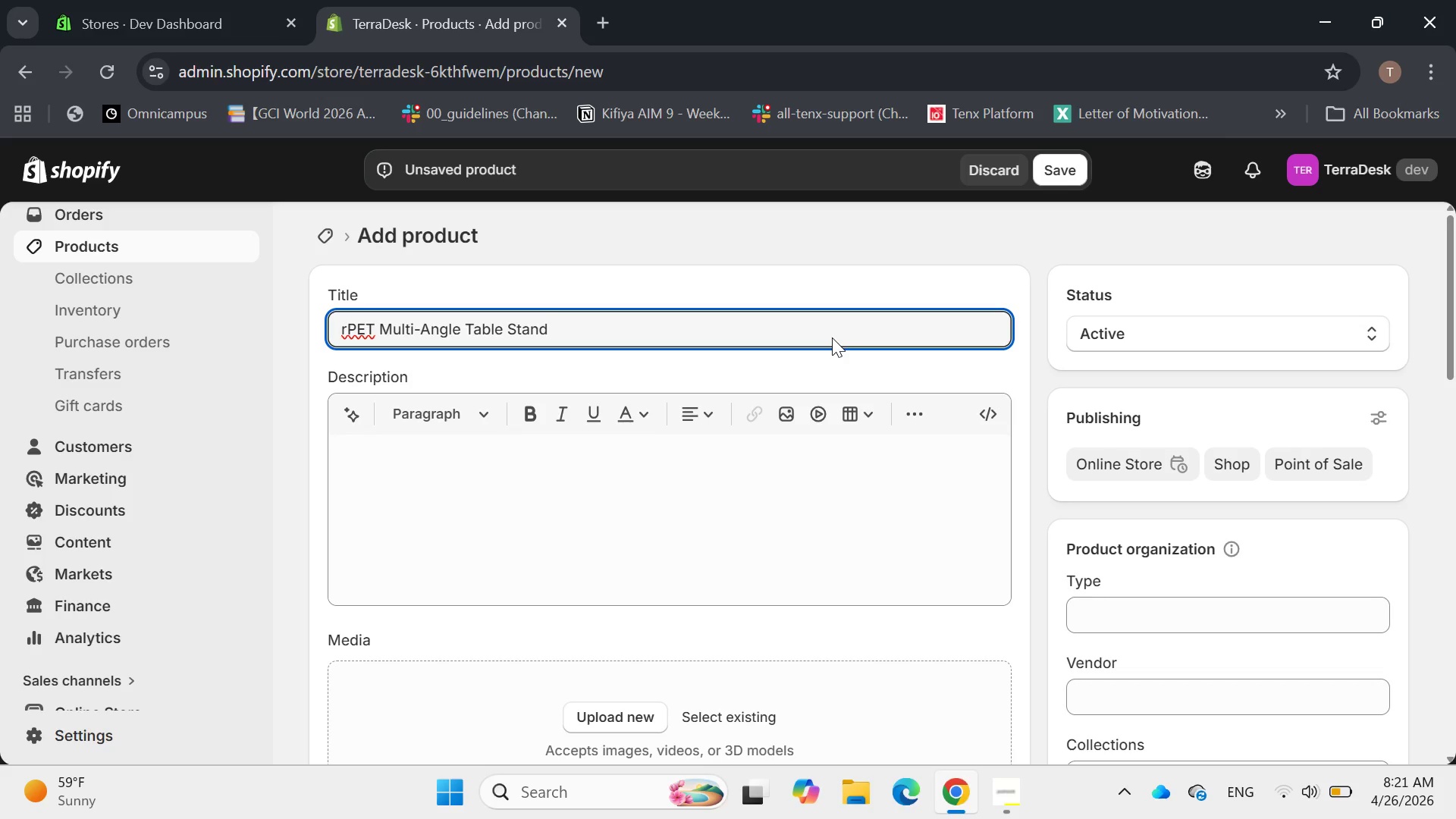 
left_click([770, 497])
 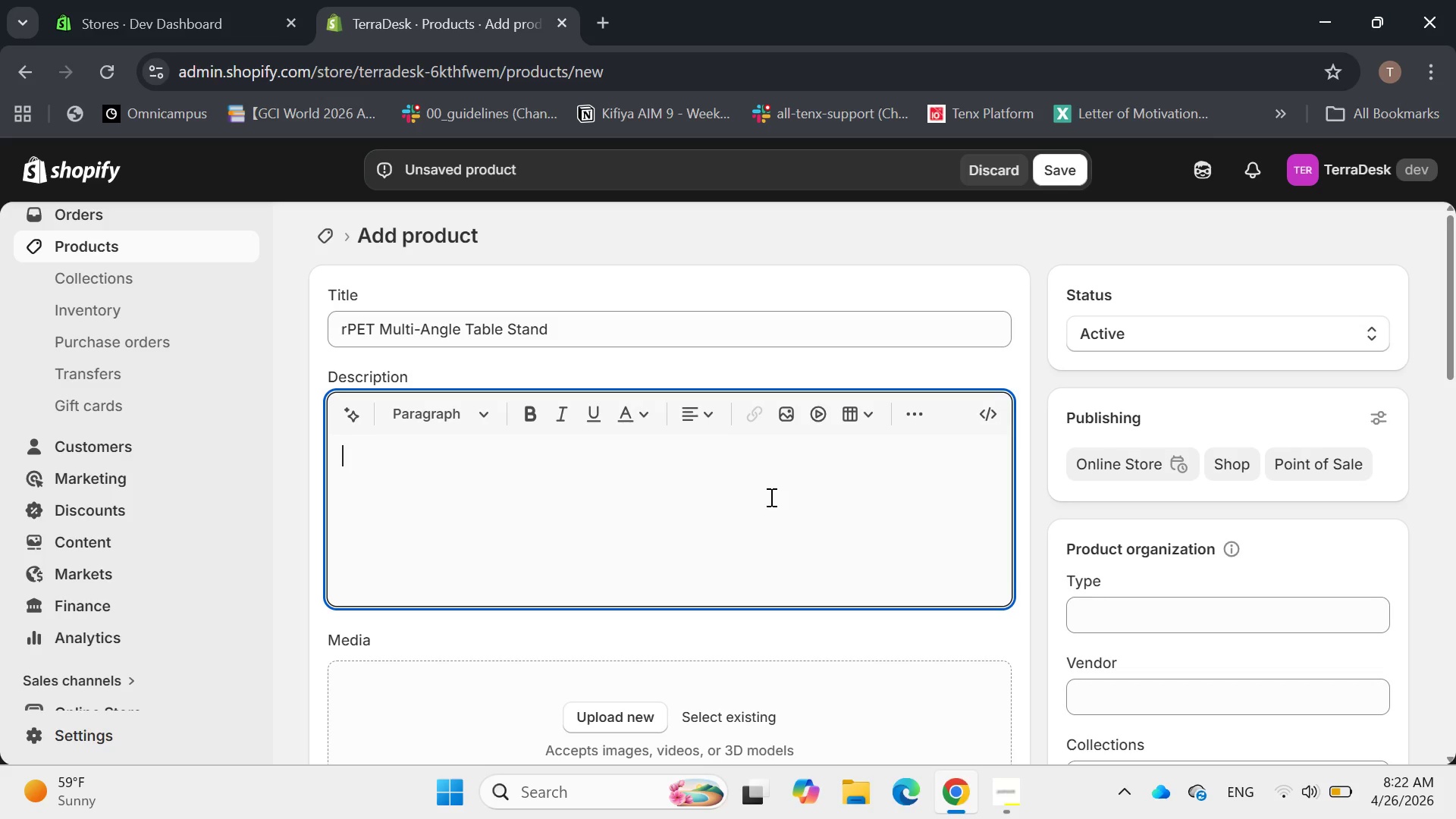 
wait(6.41)
 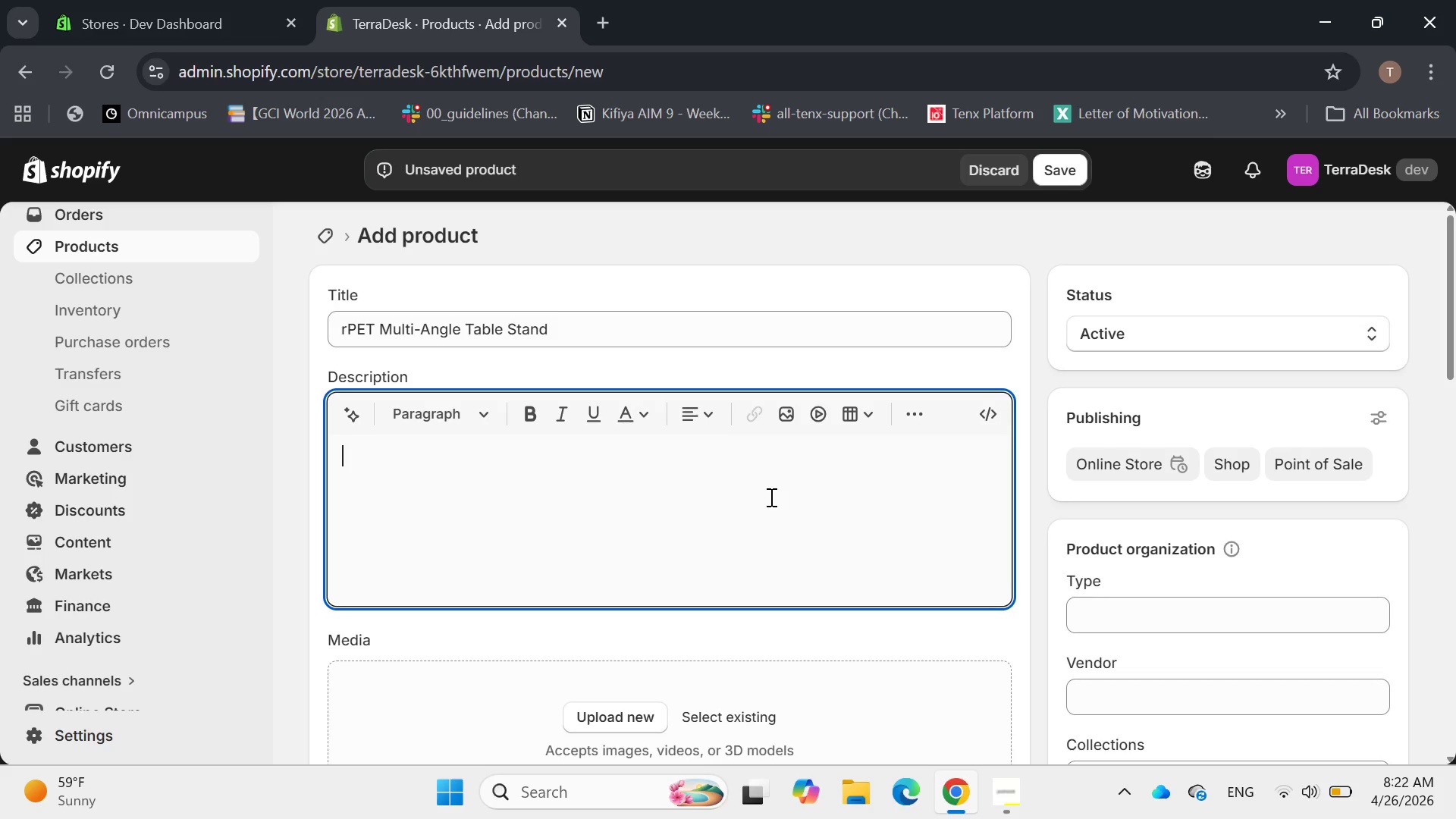 
hold_key(key=ShiftLeft, duration=0.31)
 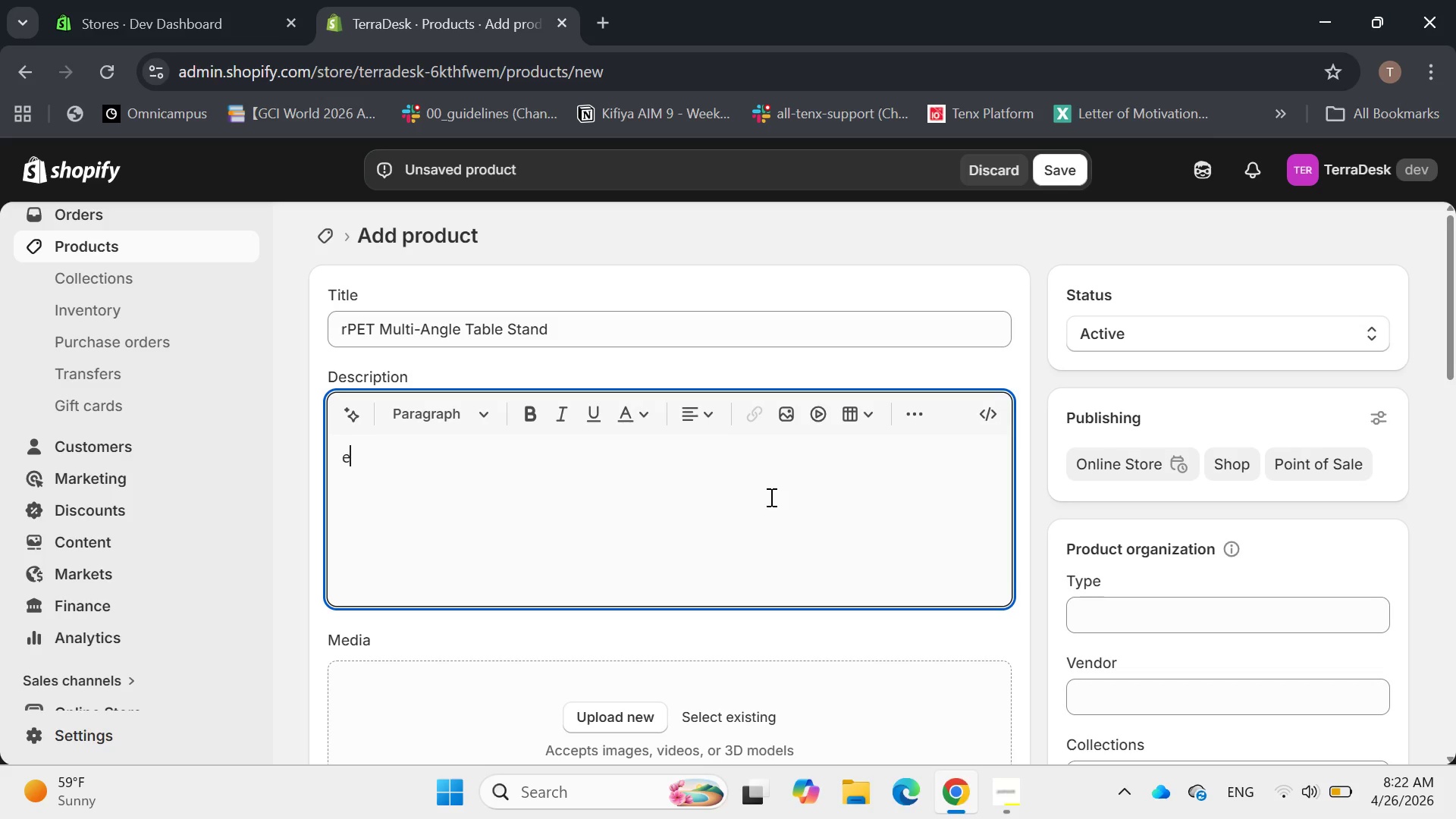 
type(eleva)
key(Backspace)
key(Backspace)
key(Backspace)
key(Backspace)
key(Backspace)
type(Elevate your des)
key(Backspace)
type(giata)
key(Backspace)
key(Backspace)
key(Backspace)
type(tal workflow )
 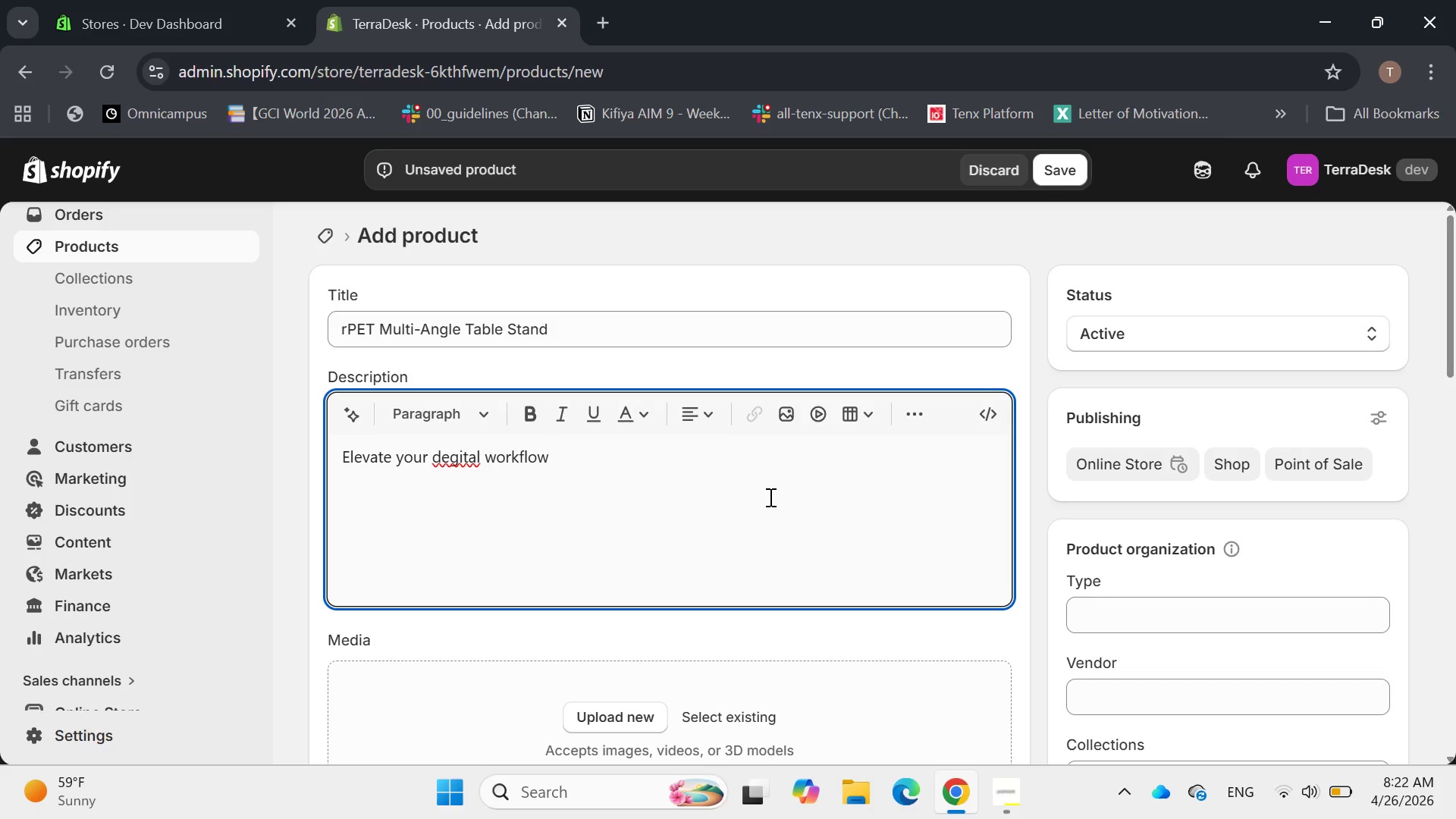 
key(ArrowLeft)
 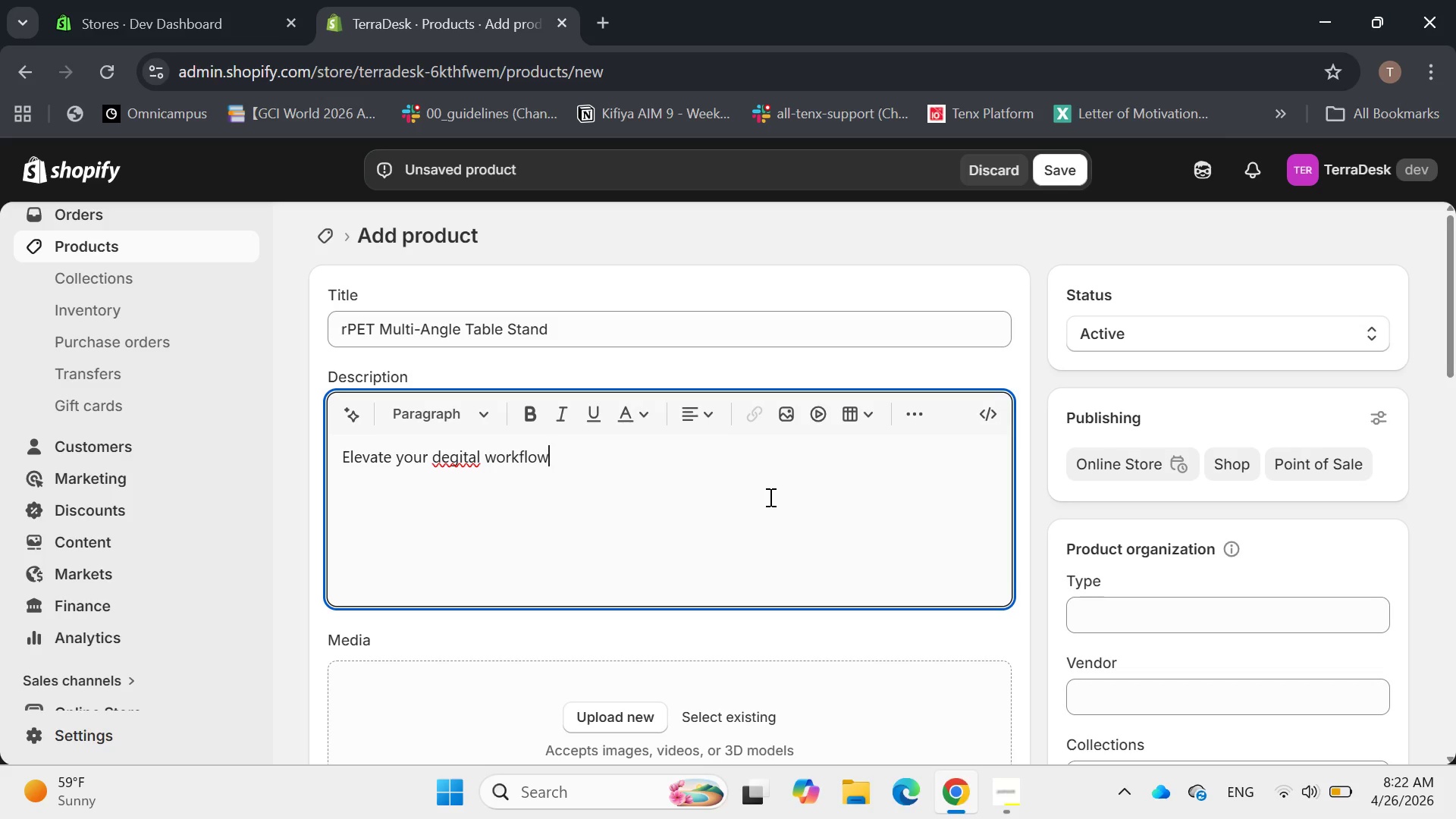 
key(ArrowLeft)
 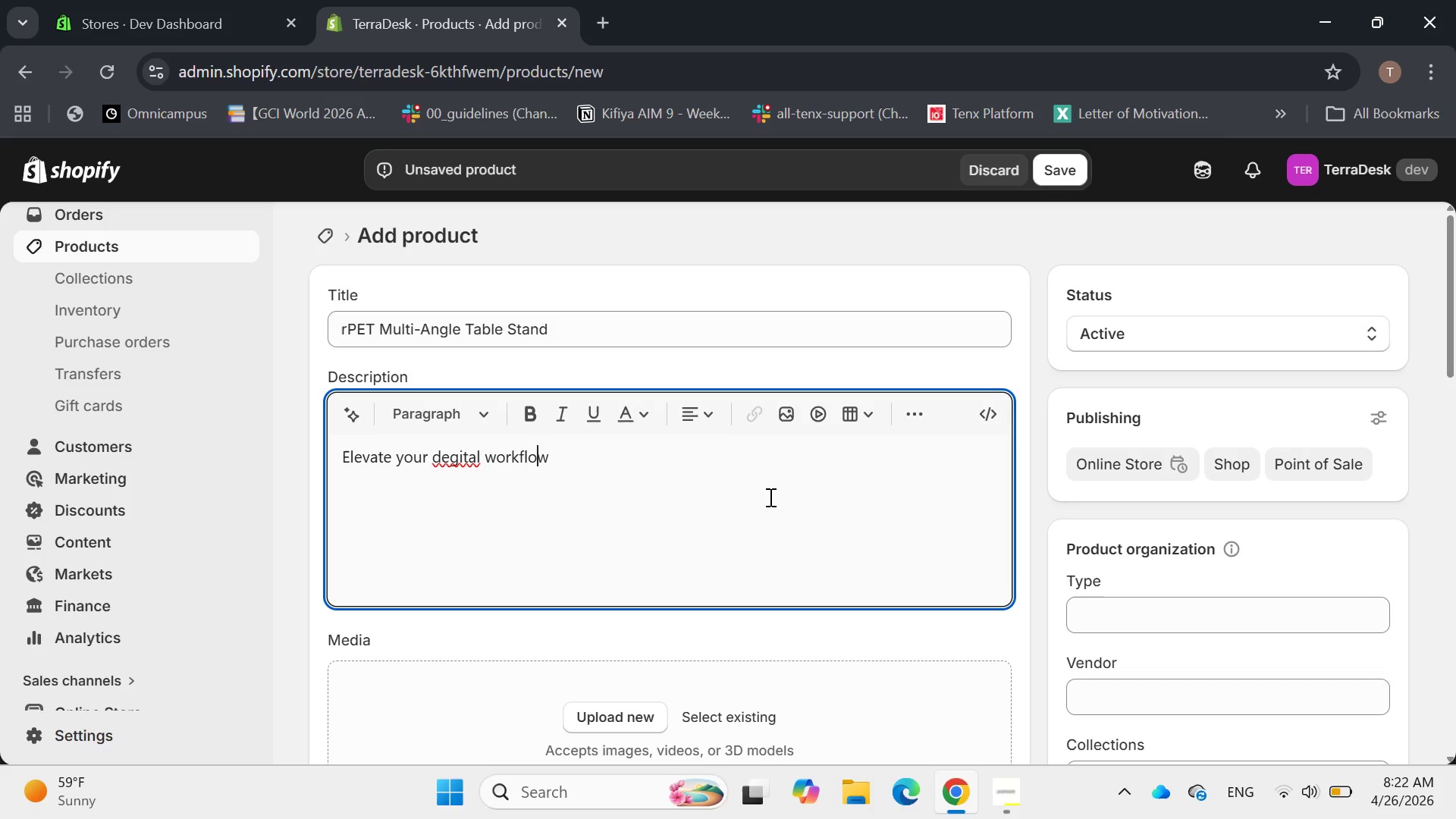 
key(ArrowLeft)
 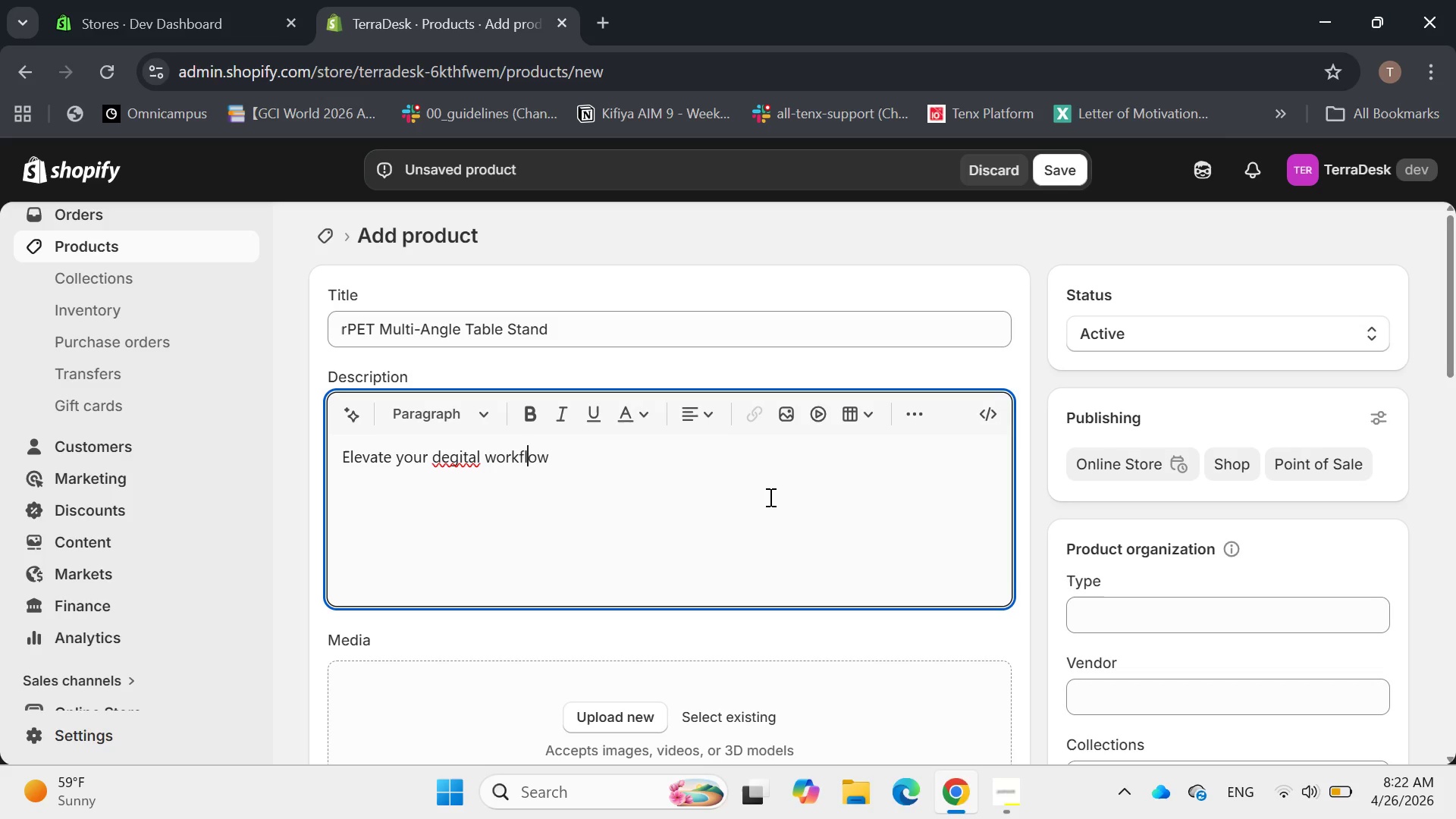 
key(ArrowLeft)
 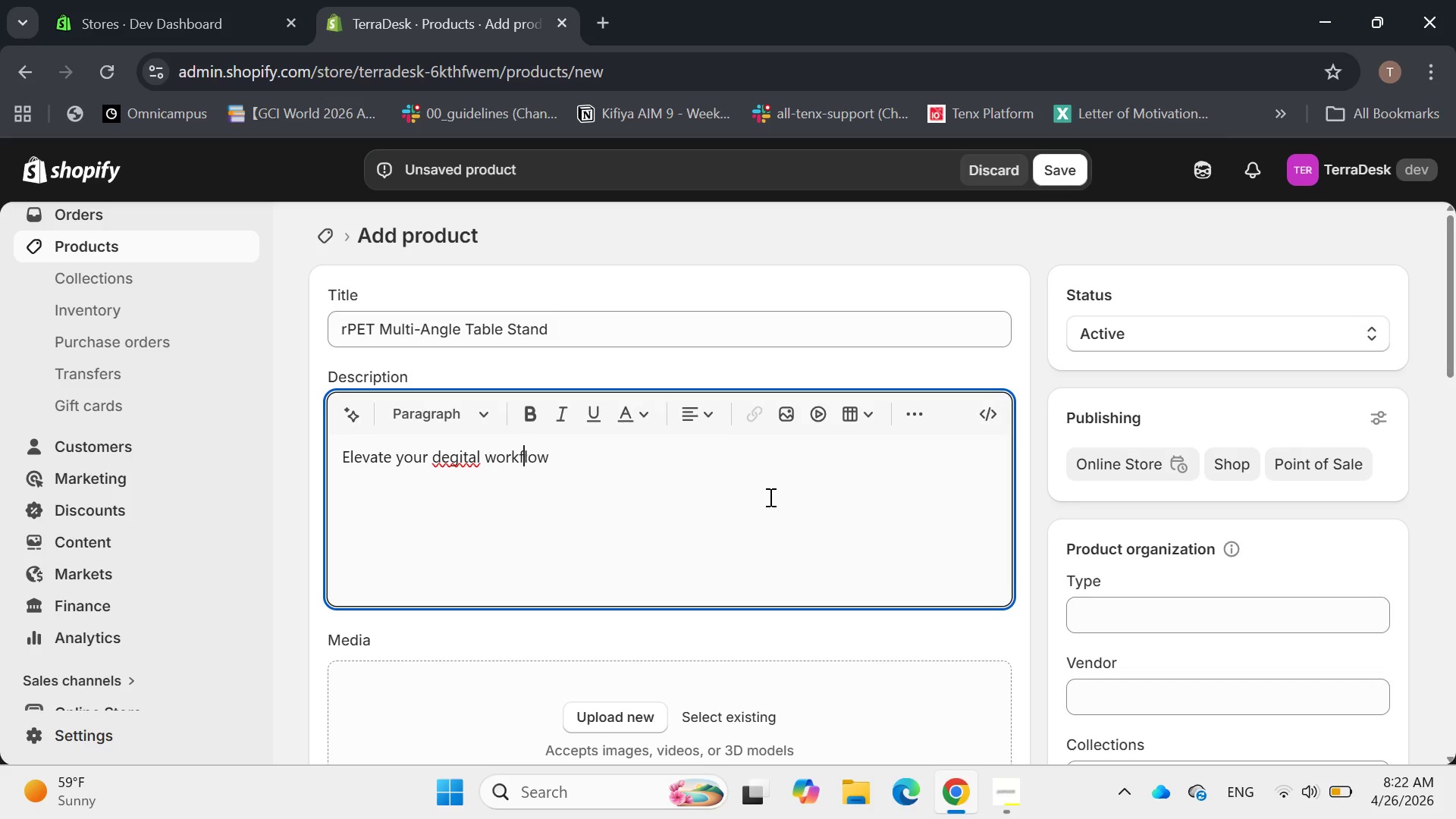 
key(ArrowLeft)
 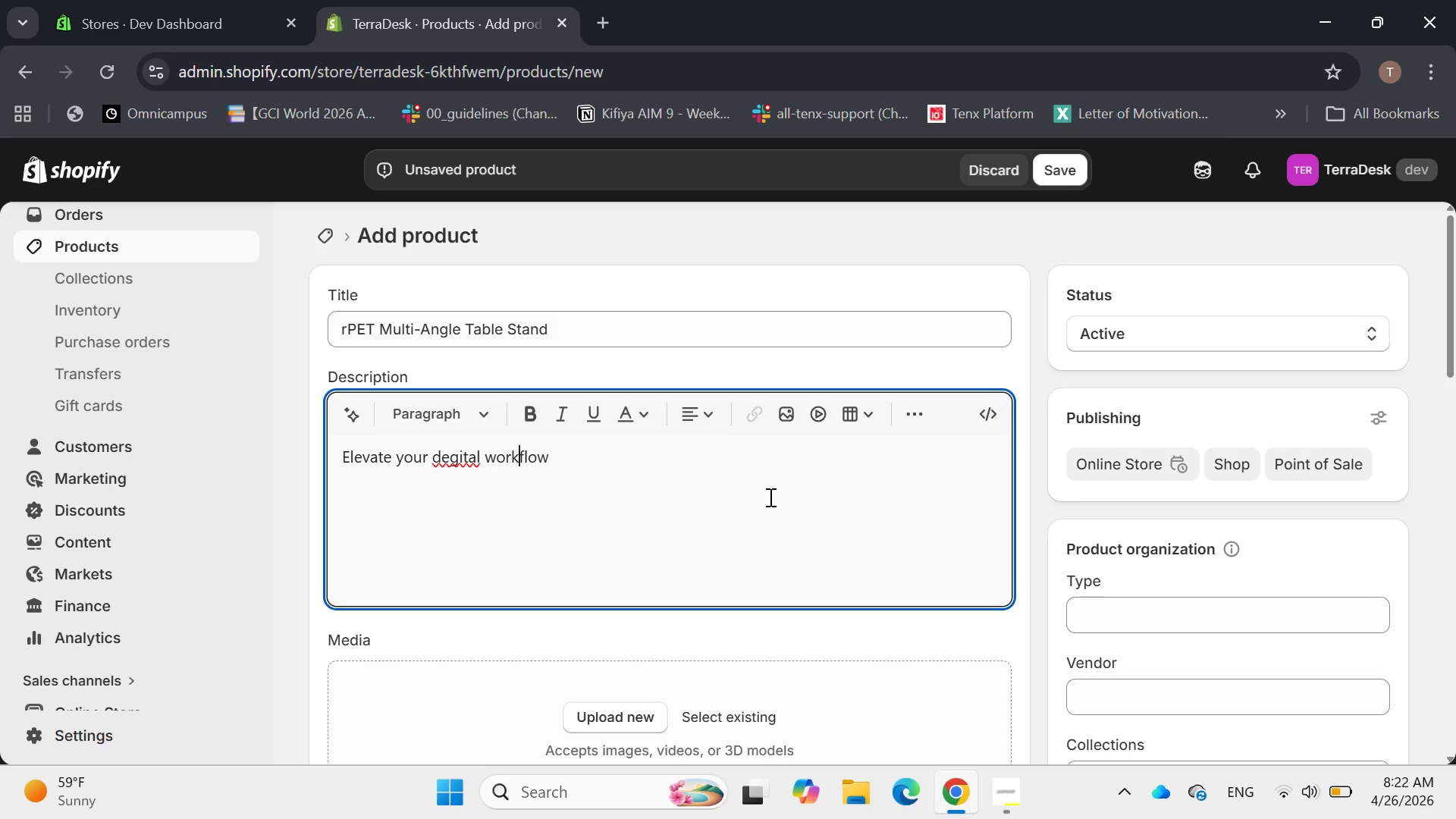 
key(ArrowLeft)
 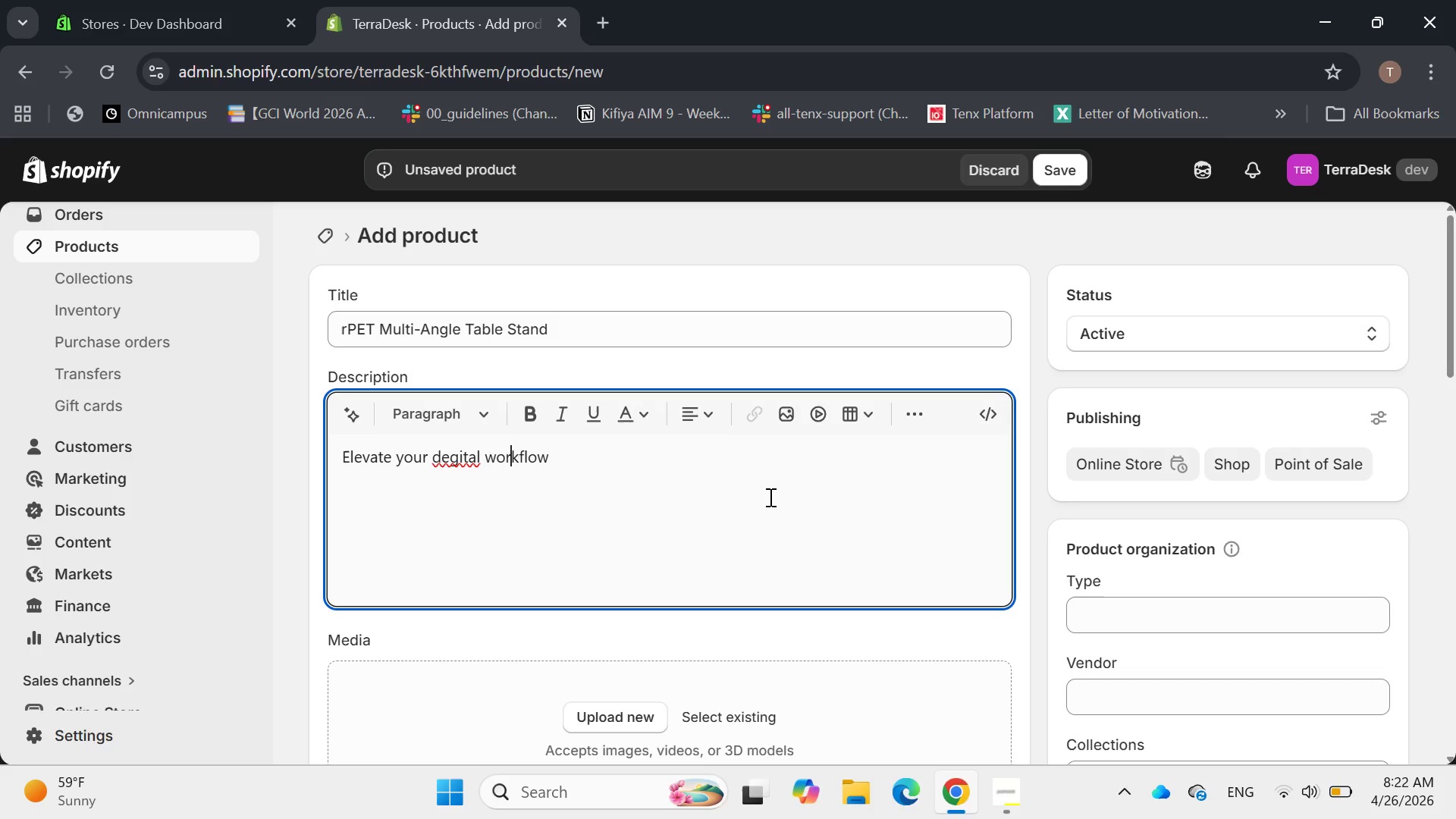 
key(ArrowLeft)
 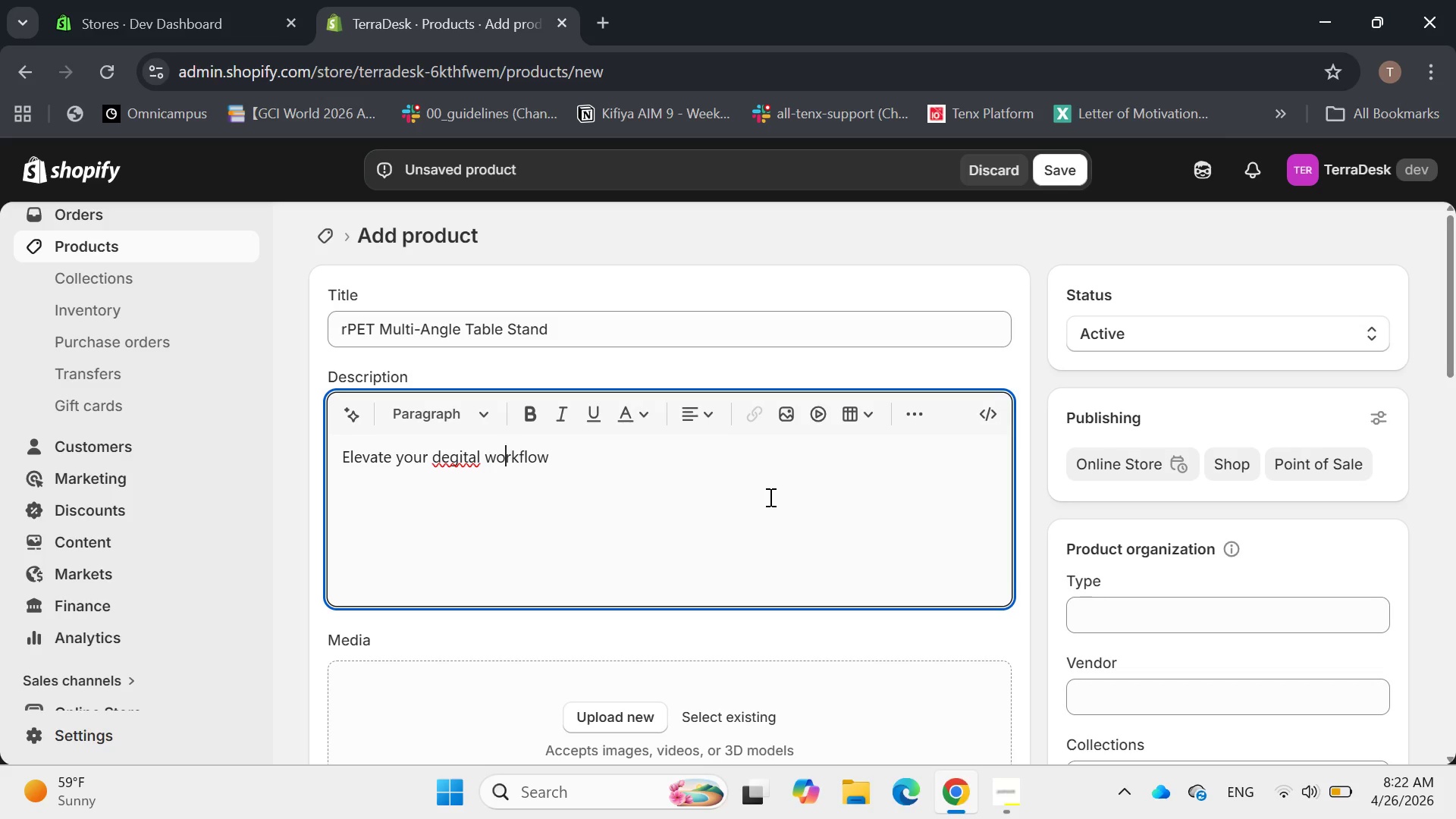 
key(ArrowLeft)
 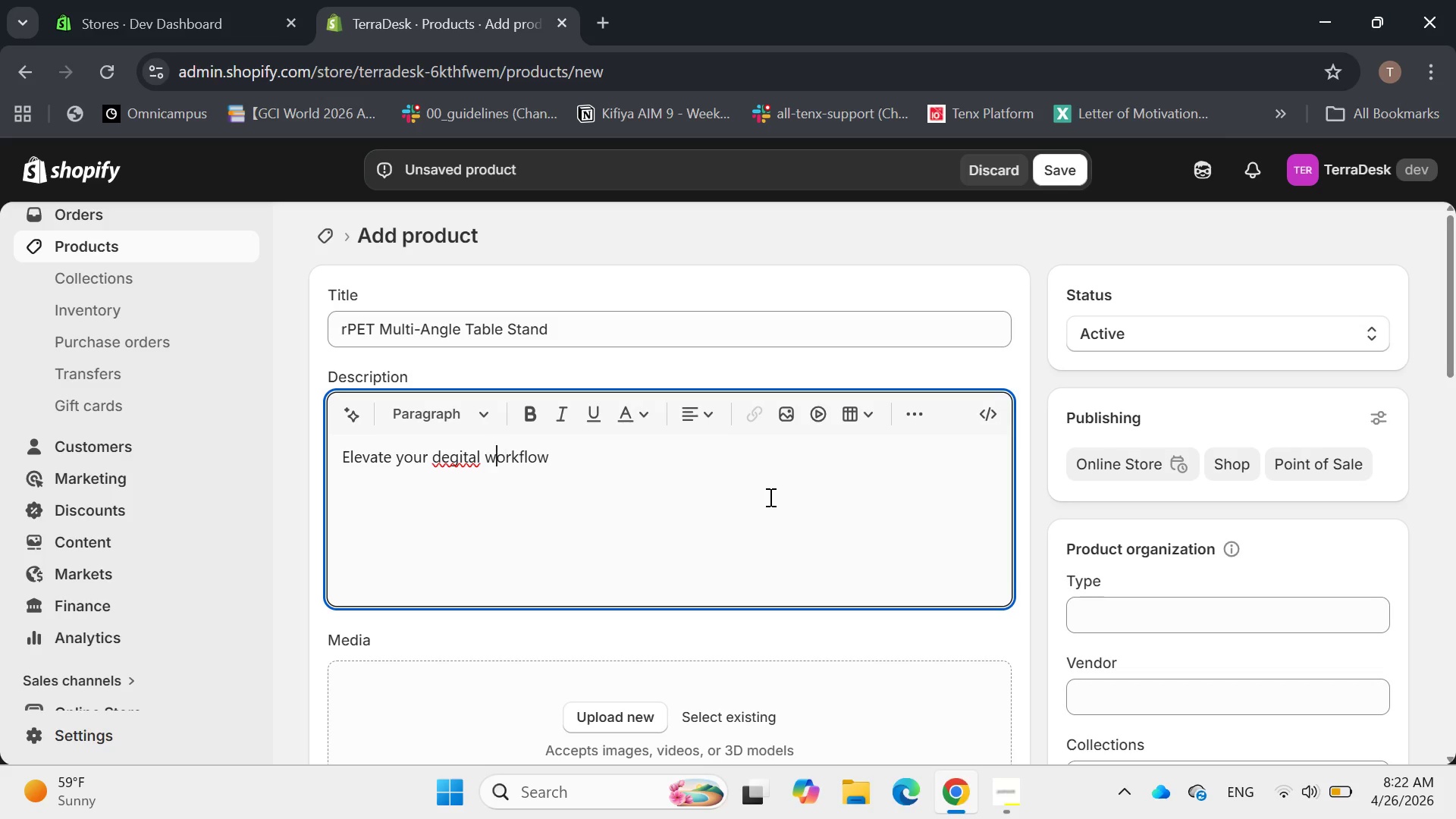 
key(ArrowLeft)
 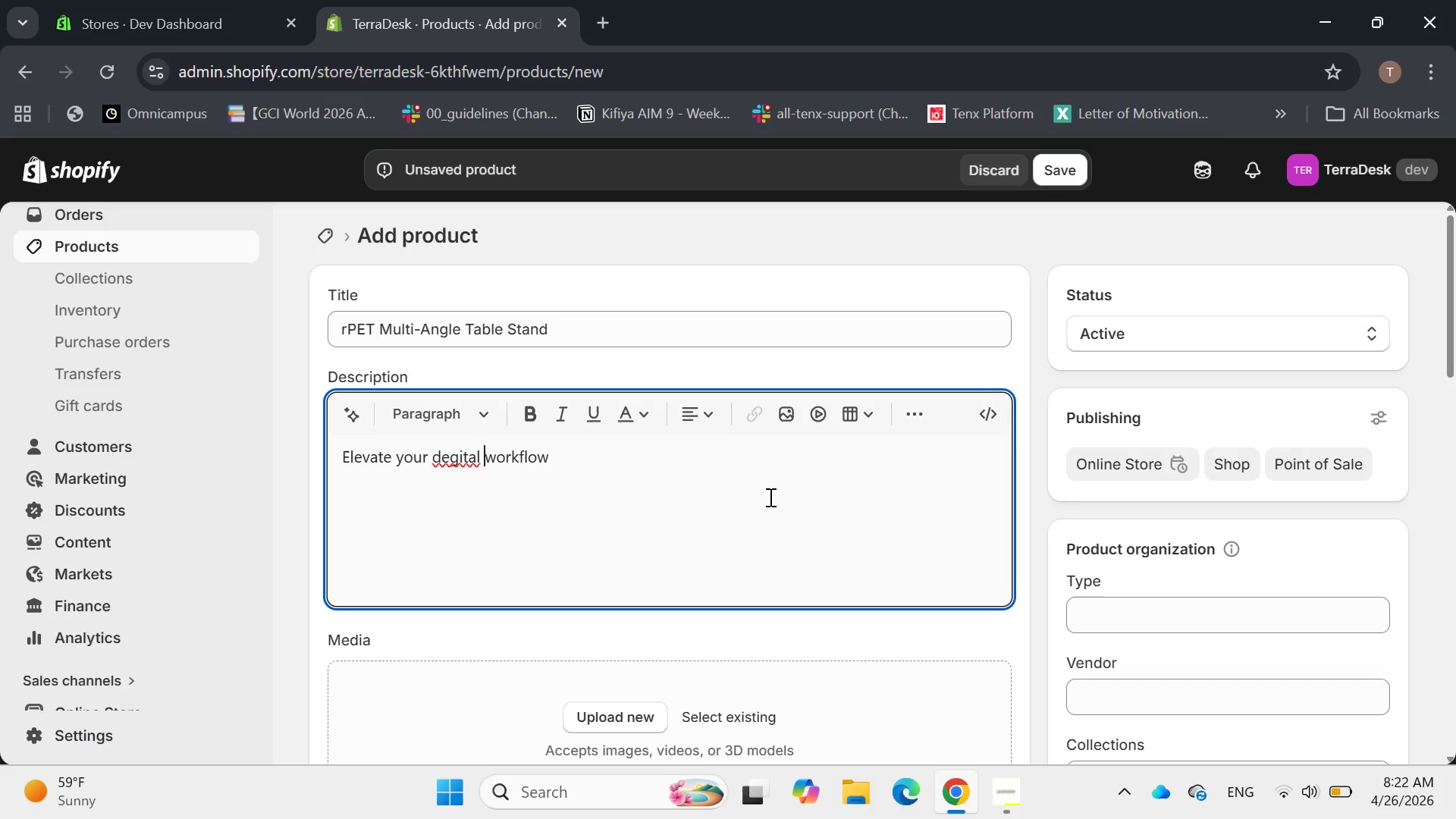 
key(ArrowLeft)
 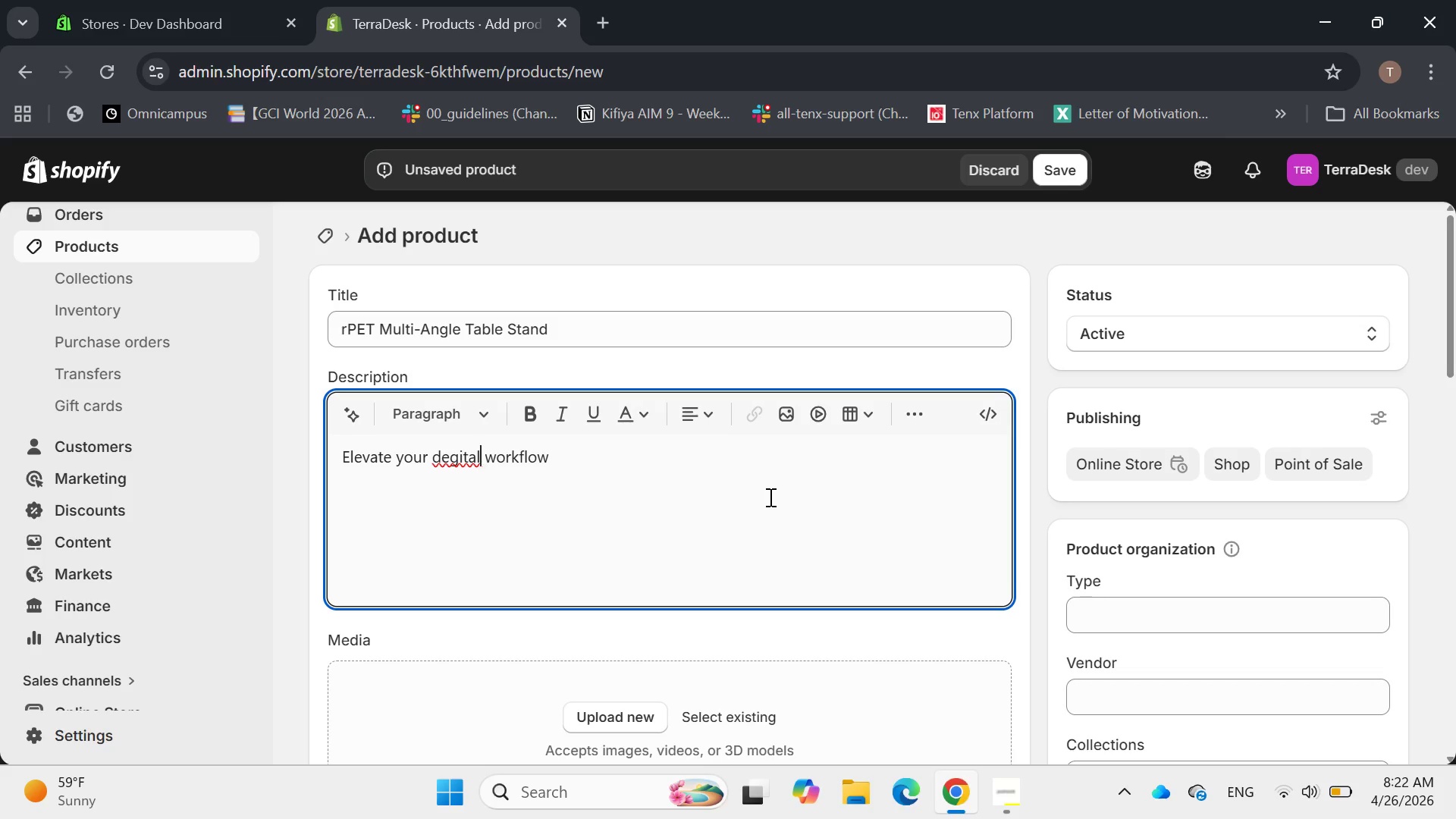 
key(ArrowLeft)
 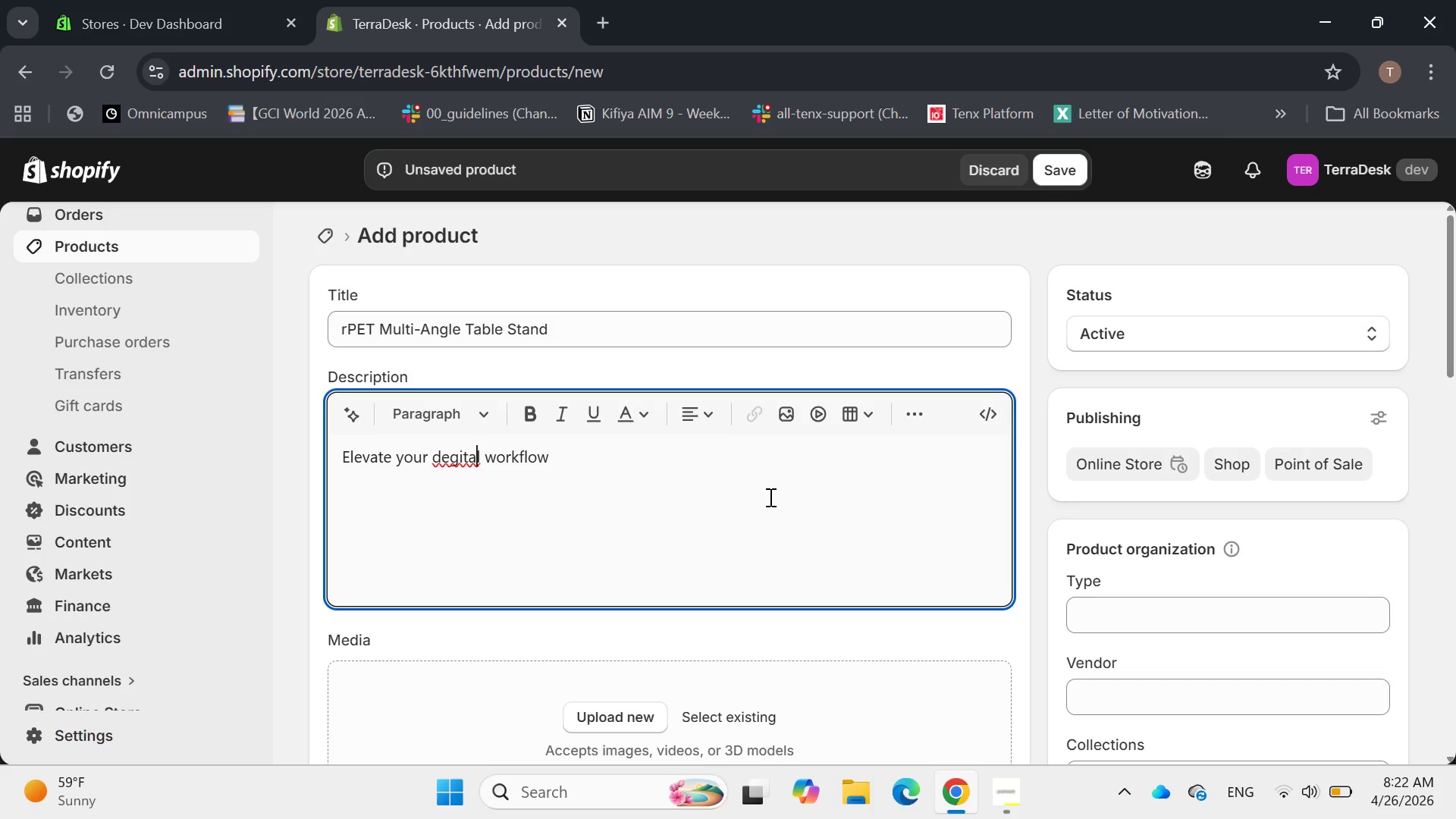 
key(ArrowLeft)
 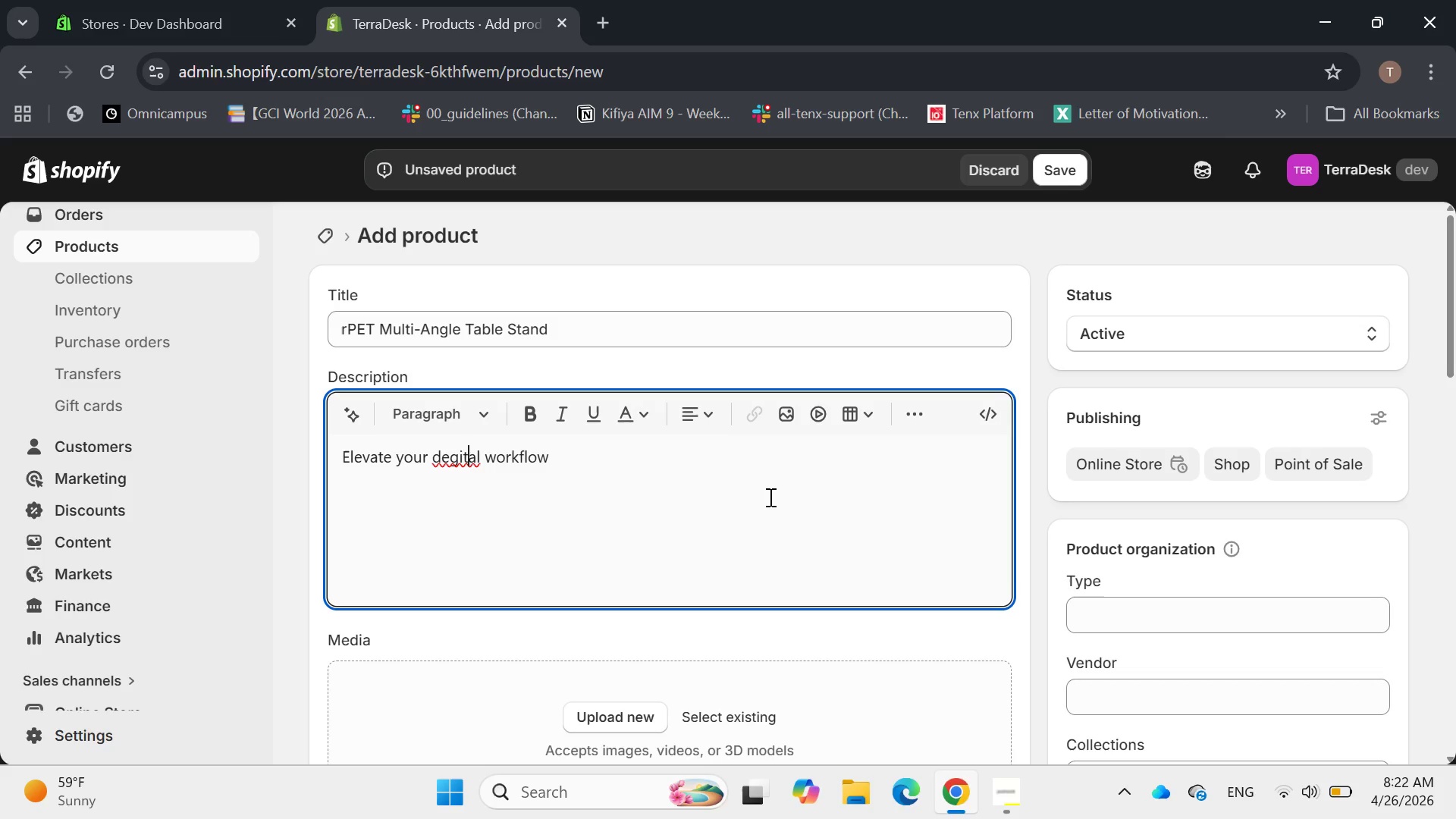 
key(ArrowLeft)
 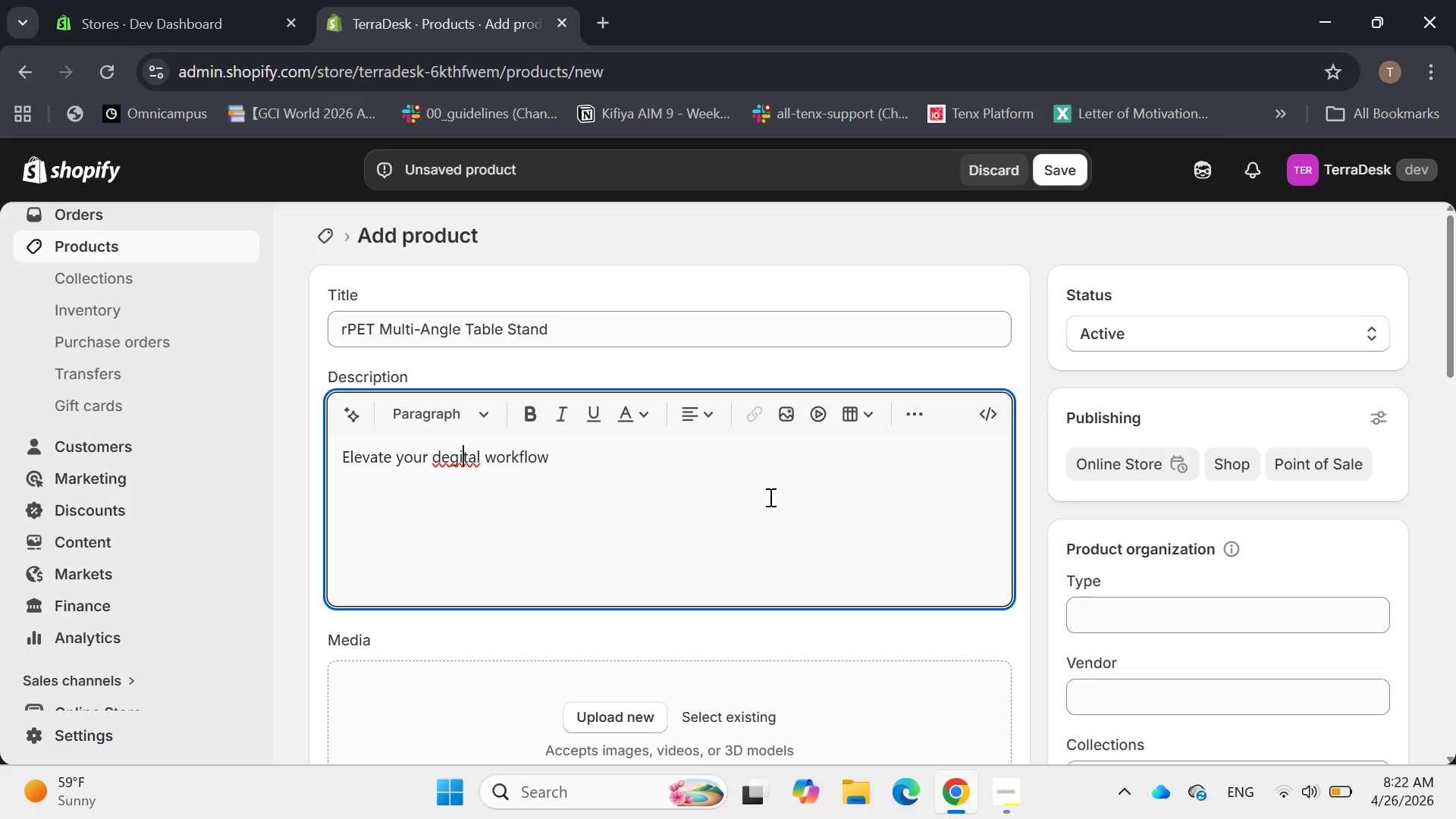 
key(ArrowLeft)
 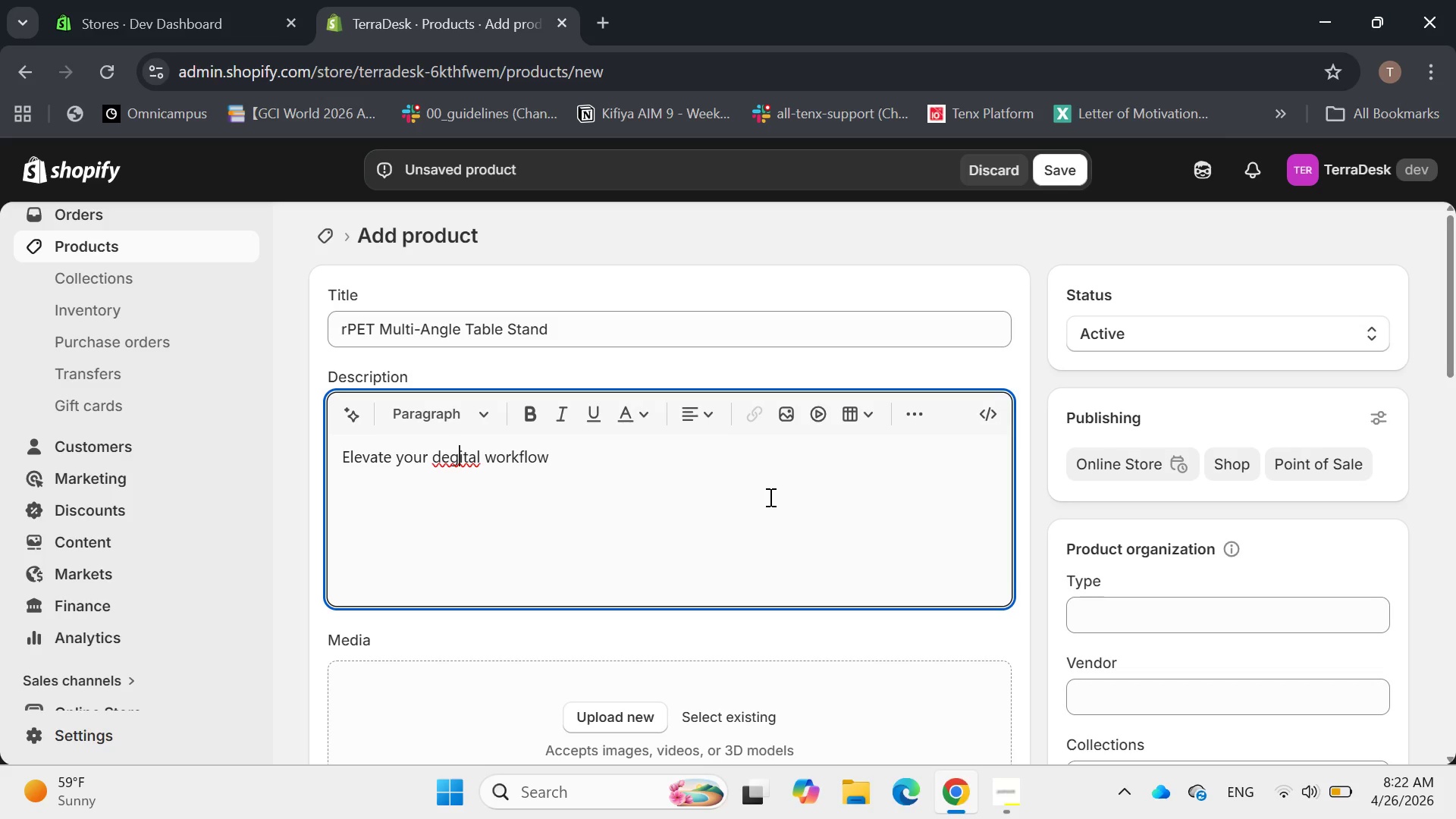 
key(ArrowLeft)
 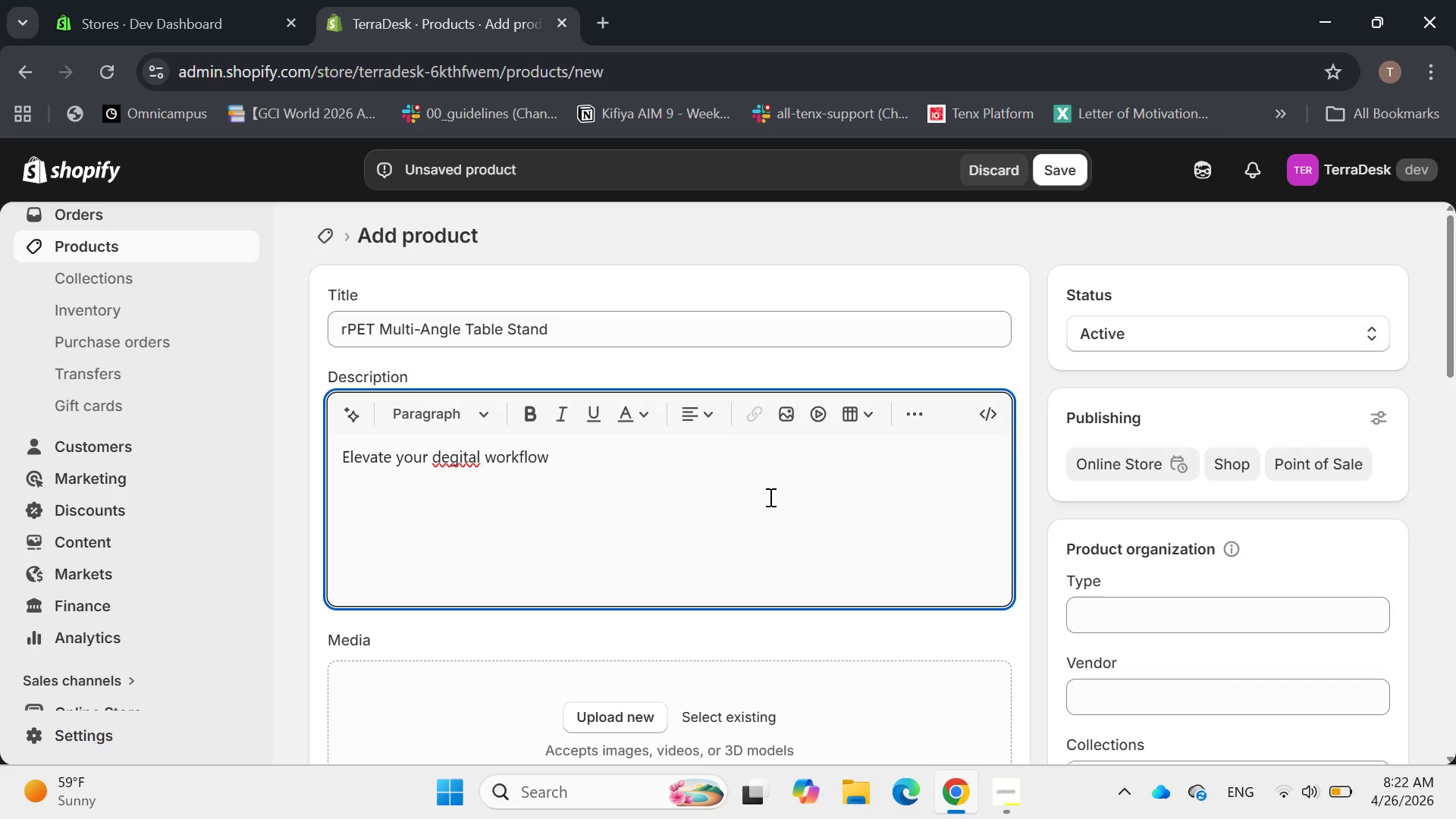 
key(Backspace)
 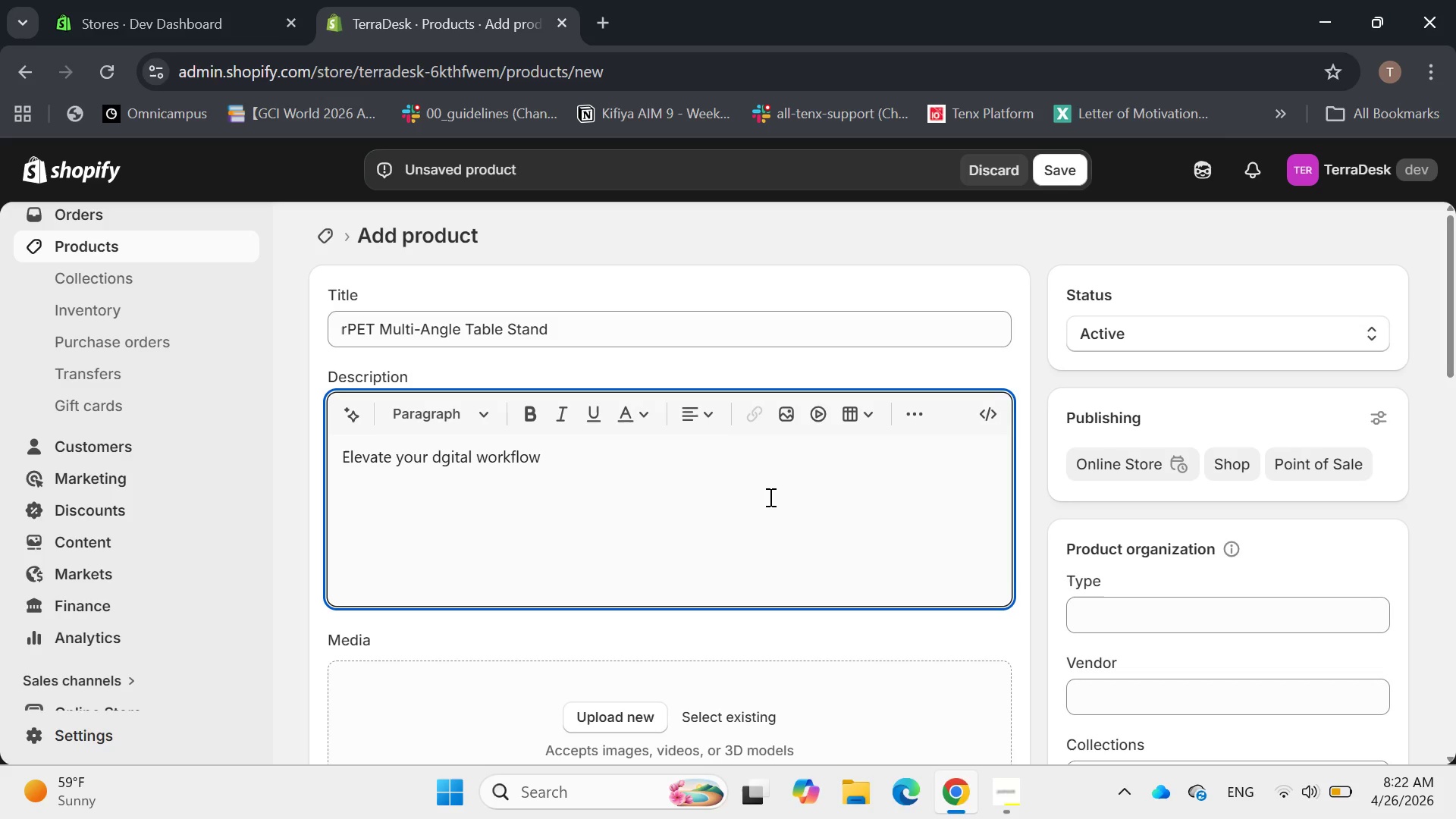 
key(I)
 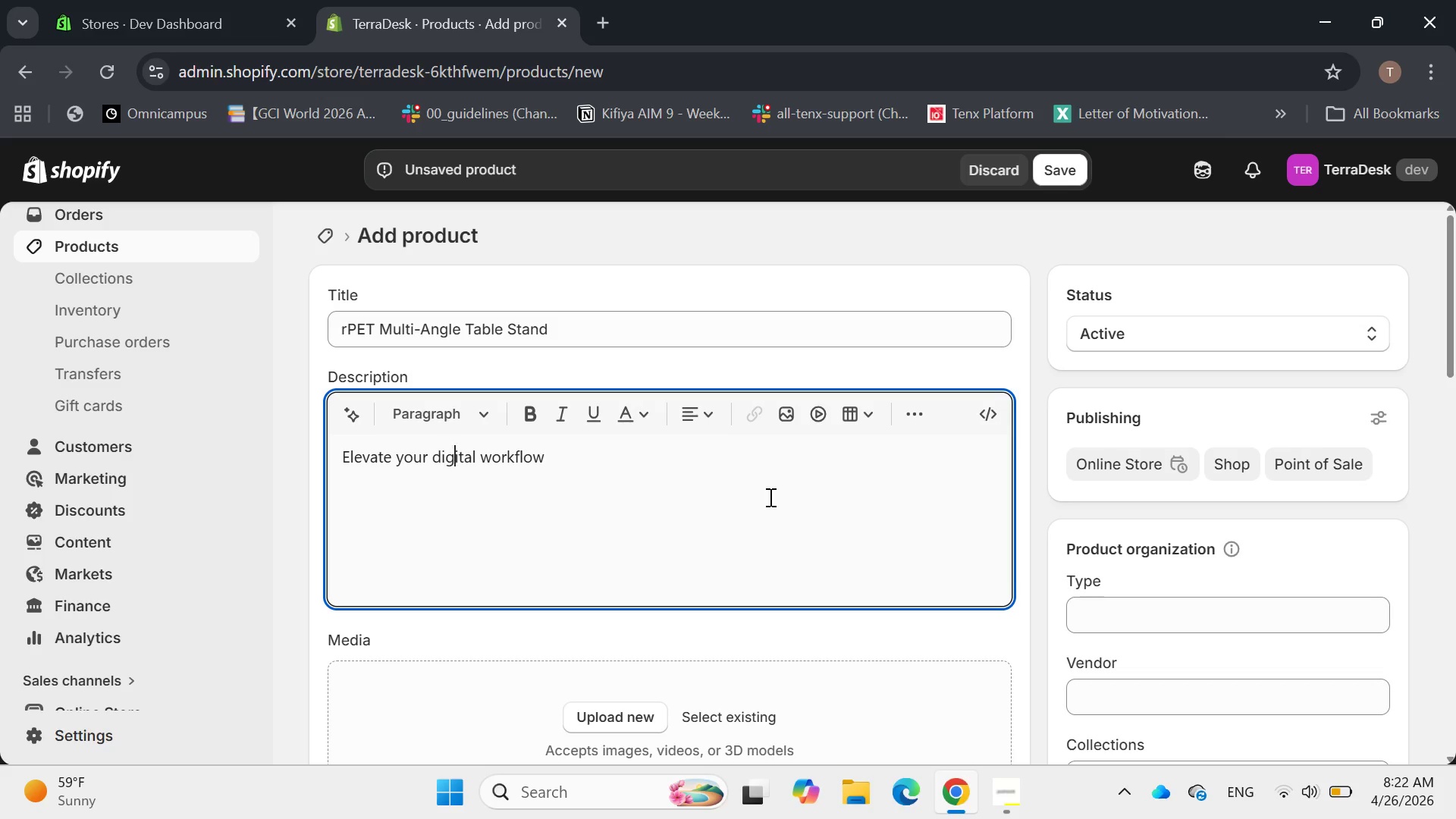 
hold_key(key=ArrowRight, duration=1.11)
 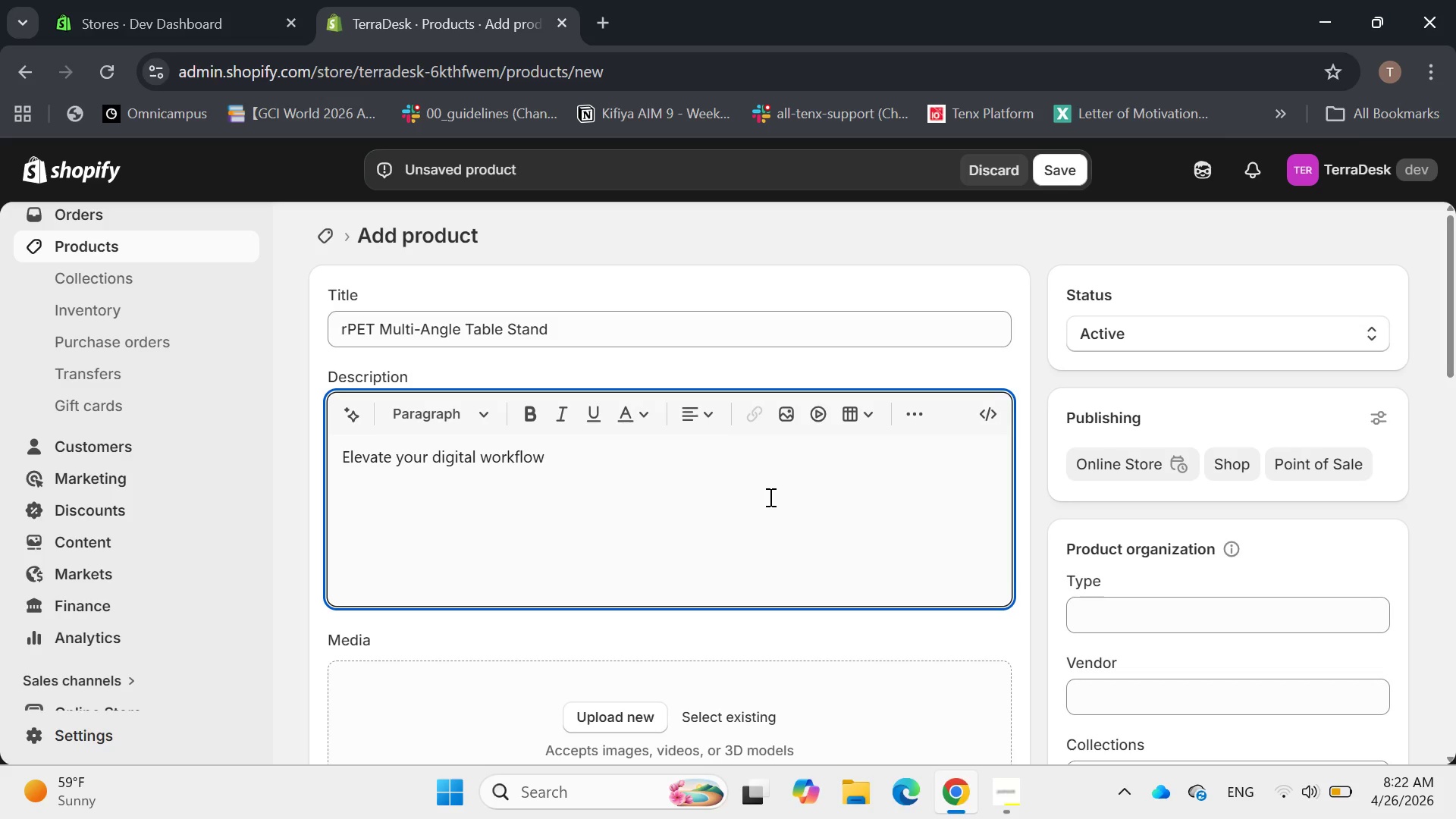 
type(with the terra )
key(Backspace)
type(Dsk)
key(Backspace)
key(Backspace)
type(esk rPR)
key(Backspace)
type(ET Table Stand. Table )
key(Backspace)
key(Backspace)
key(Backspace)
key(Backspace)
key(Backspace)
type(his study)
key(Backspace)
key(Backspace)
type(rdy, multi-angle riser is made from high-f)
key(Backspace)
type(density compressed rPe)
key(Backspace)
type(ET felt-ef)
key(Backspace)
key(Backspace)
type( f)
key(Backspace)
key(Backspace)
key(Backspace)
type( effectivr)
key(Backspace)
type(ely removing removing remo)
 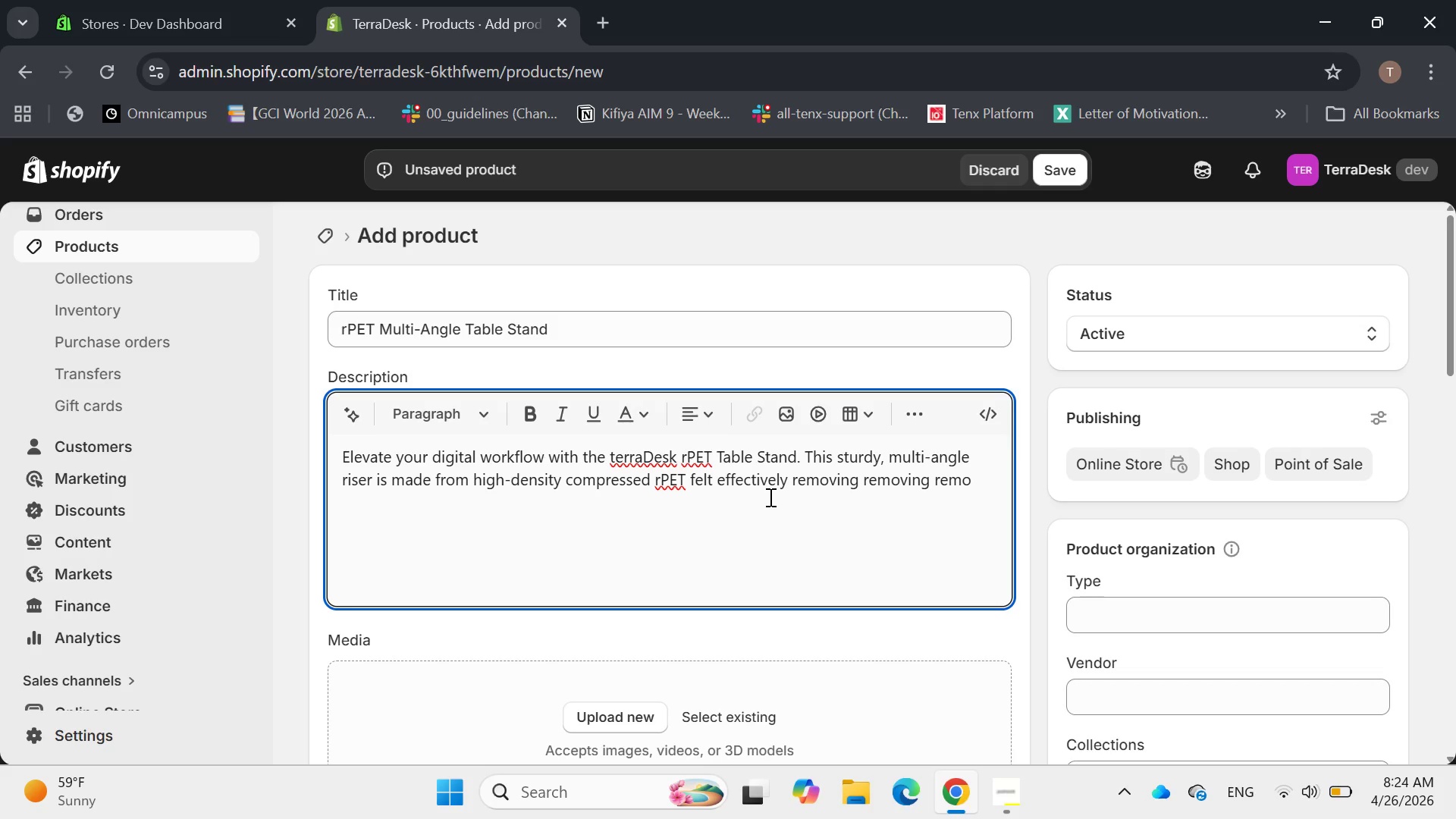 
wait(6.3)
 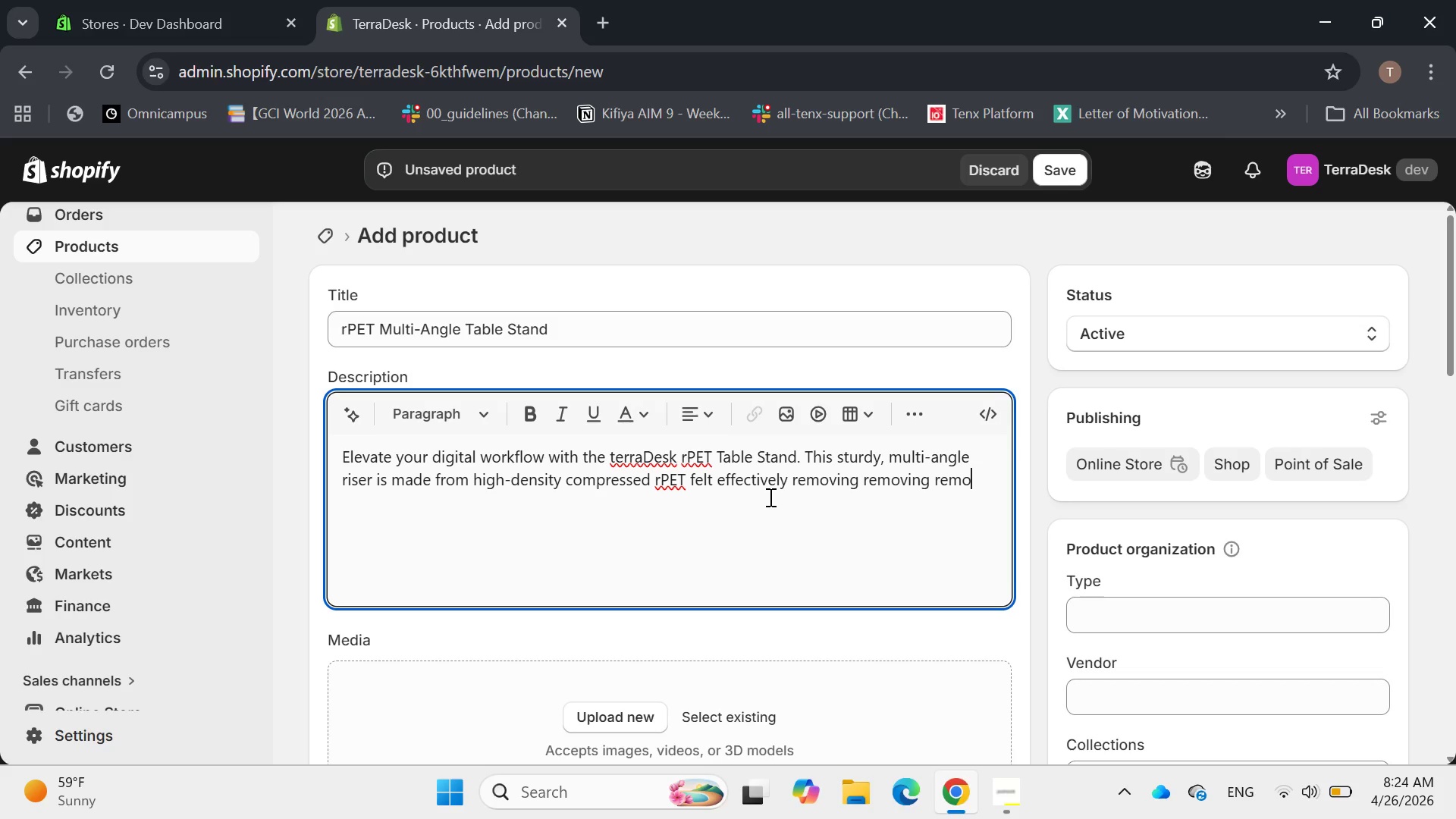 
type(ving 5 Ocean-b)
key(Backspace)
key(Backspace)
key(Backspace)
key(Backspace)
key(Backspace)
key(Backspace)
key(Backspace)
type(ocean-bound plastic bi)
key(Backspace)
type(ottles from high-dens)
 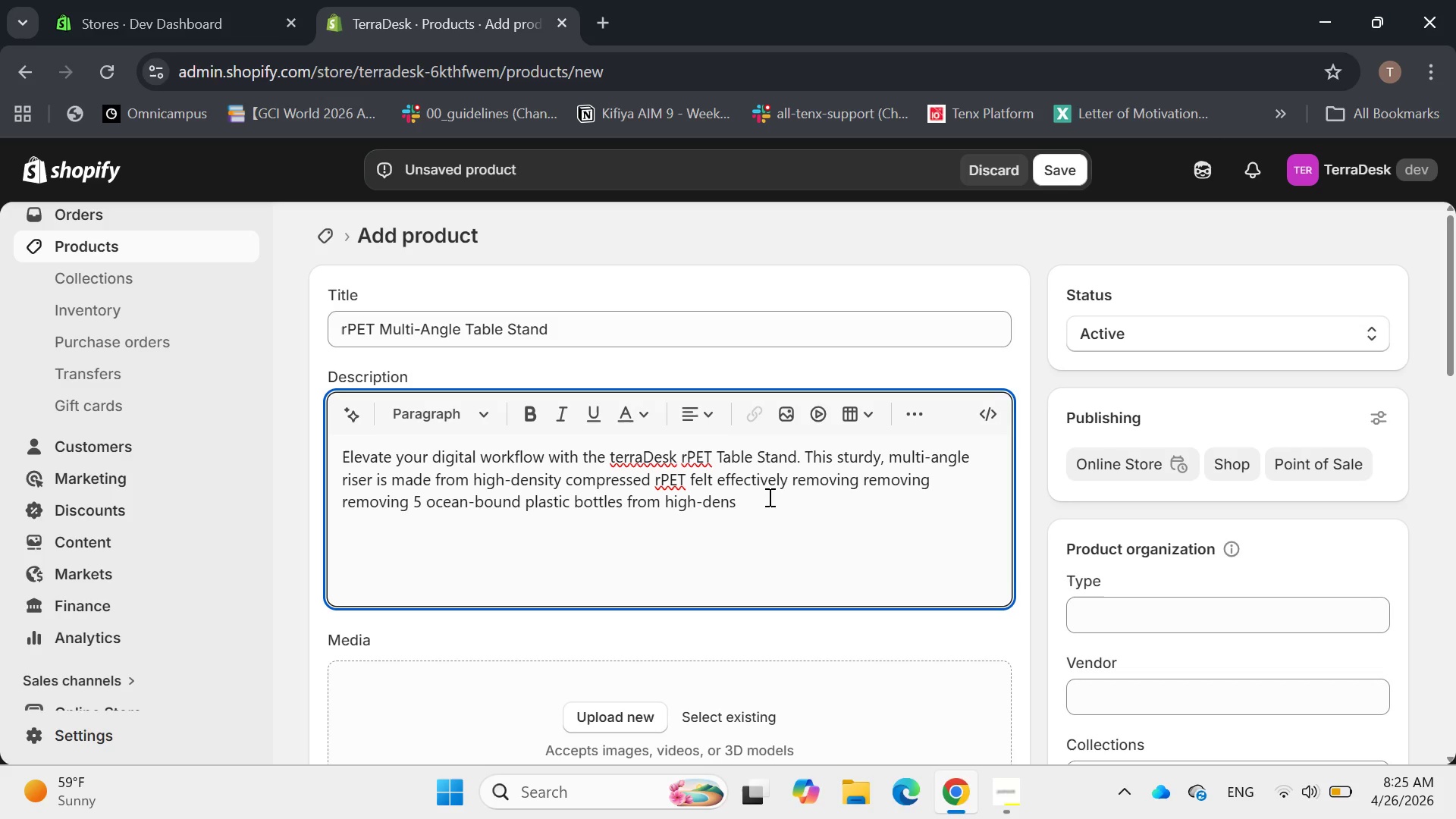 
type(ity )
 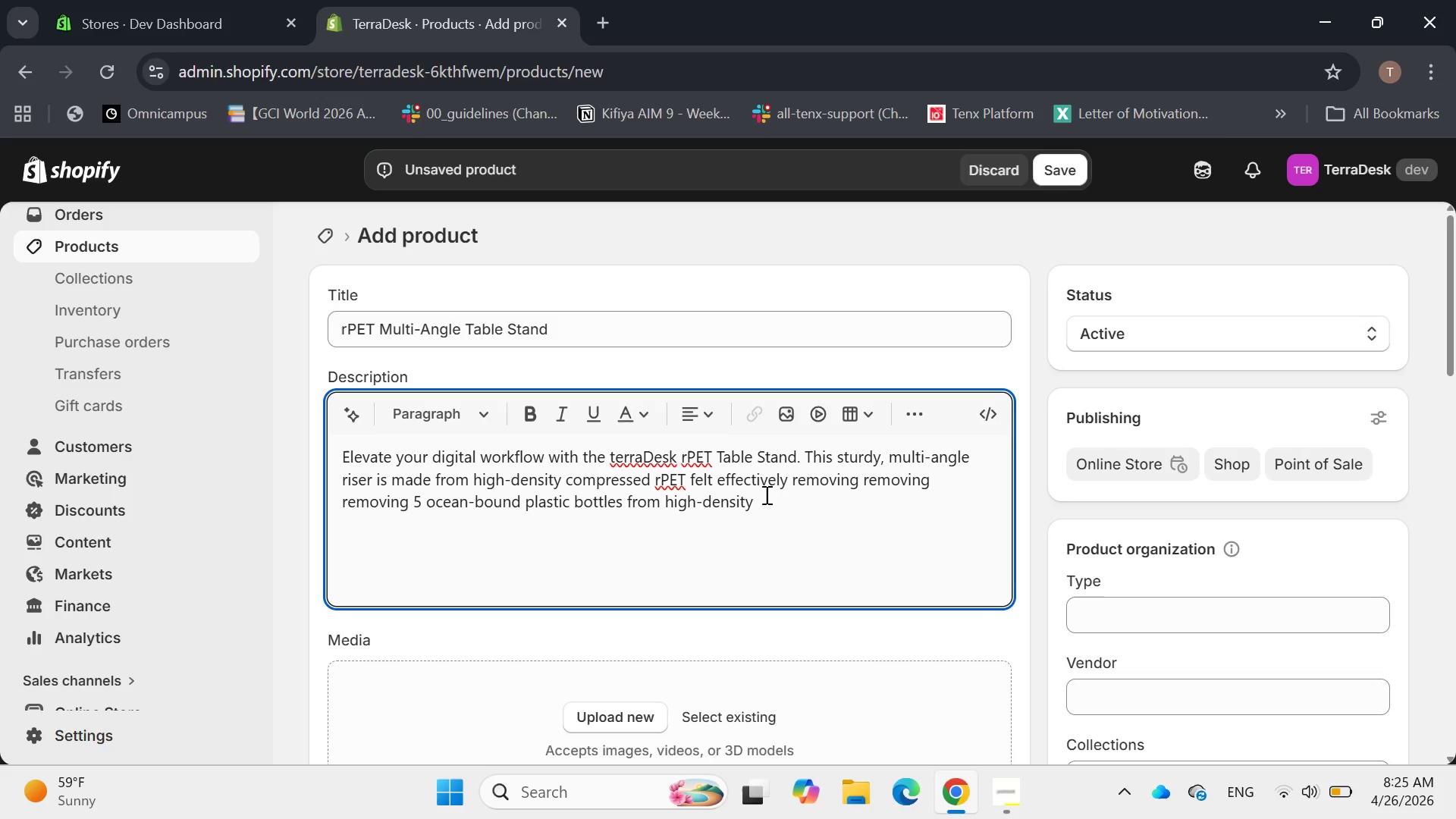 
key(Backspace)
 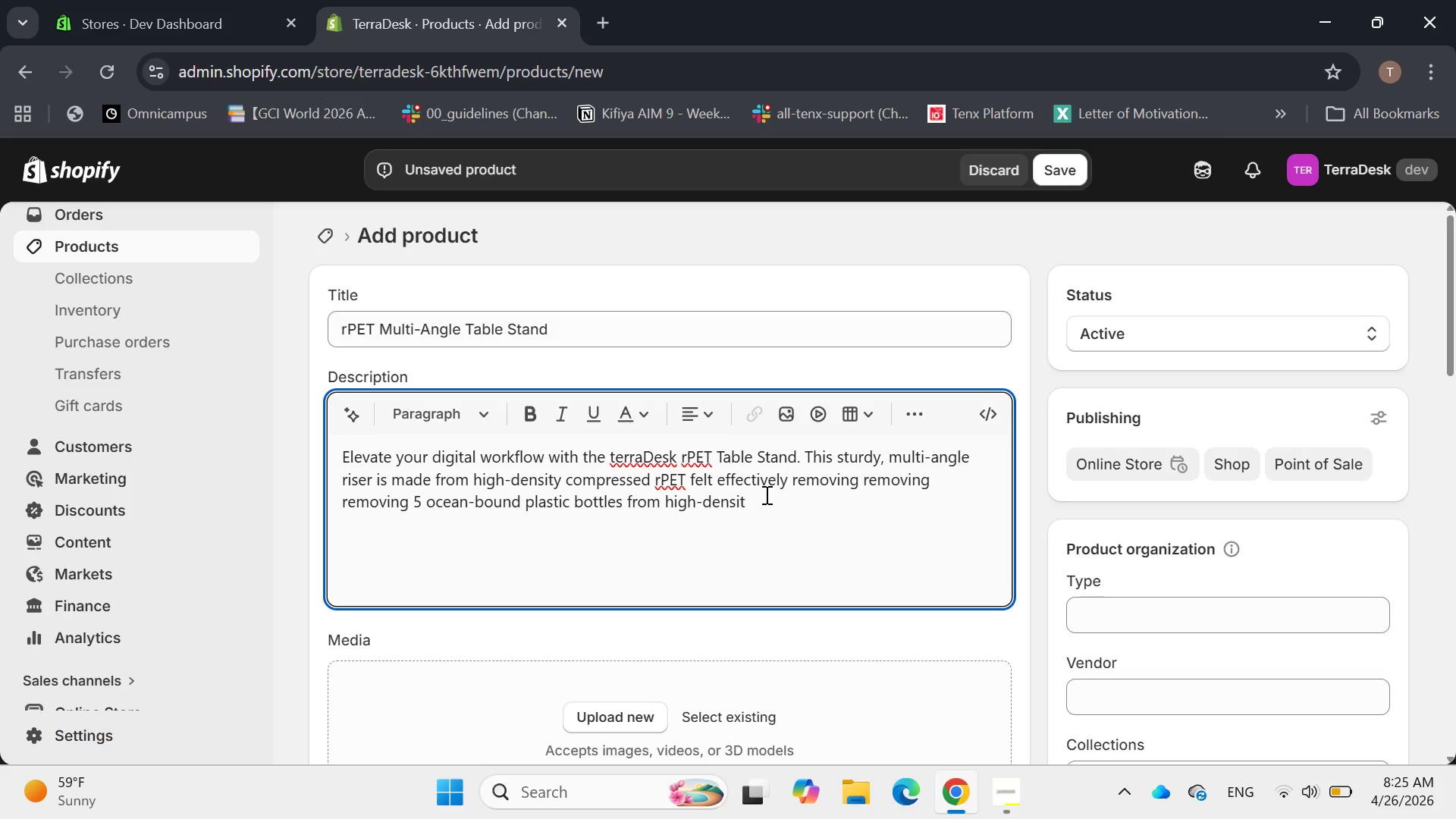 
key(Backspace)
 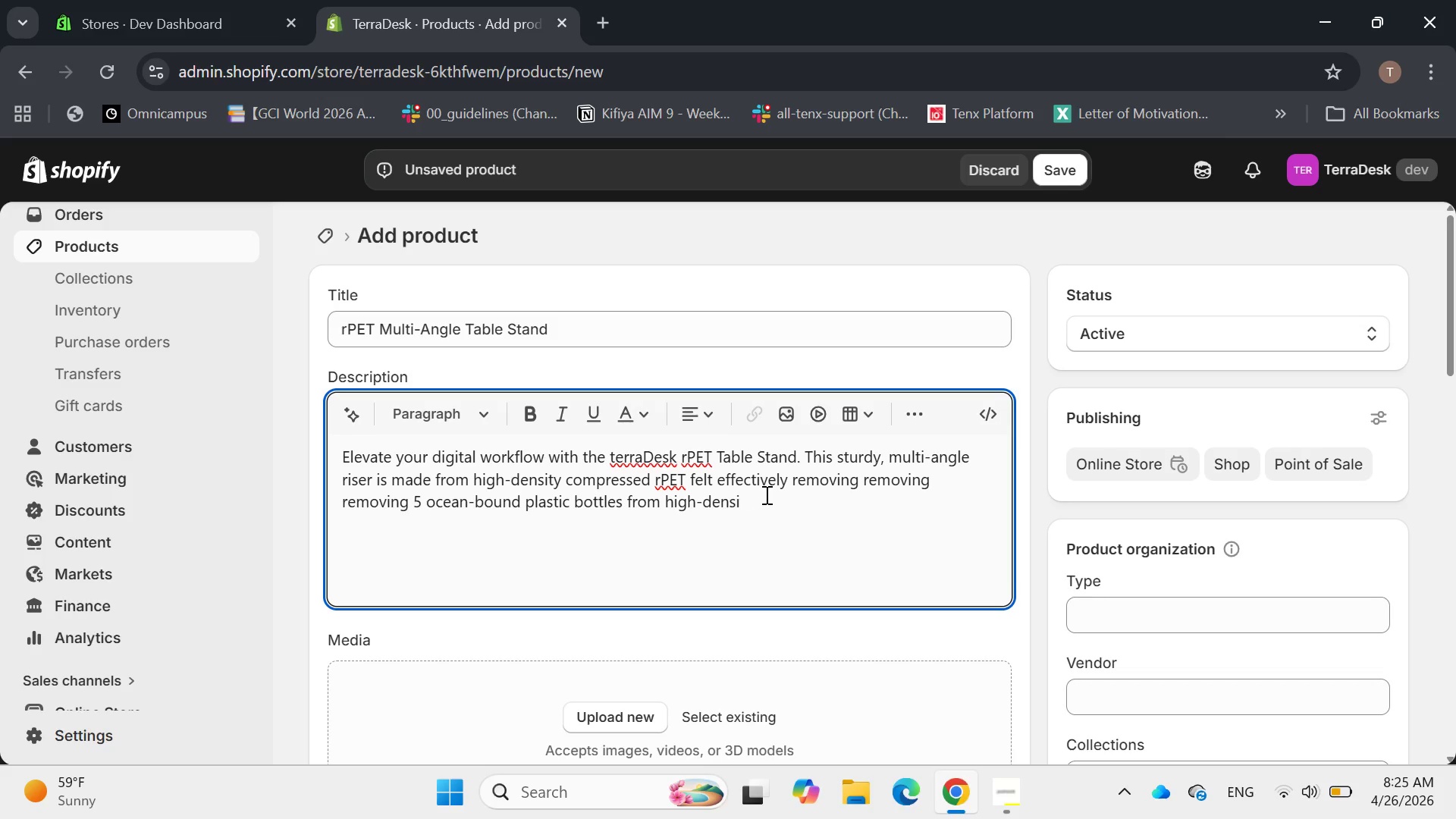 
key(Backspace)
 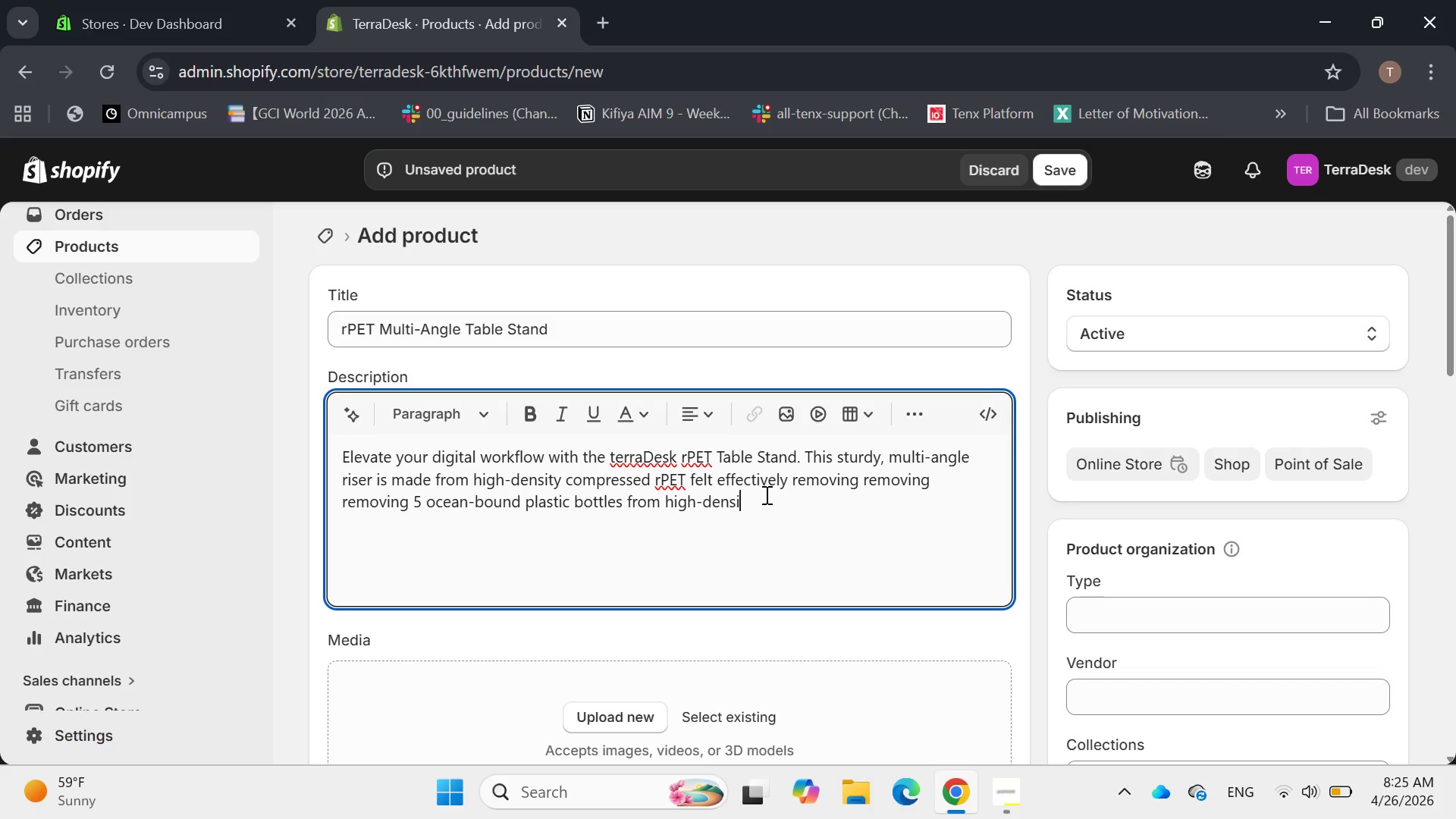 
hold_key(key=Backspace, duration=1.12)
 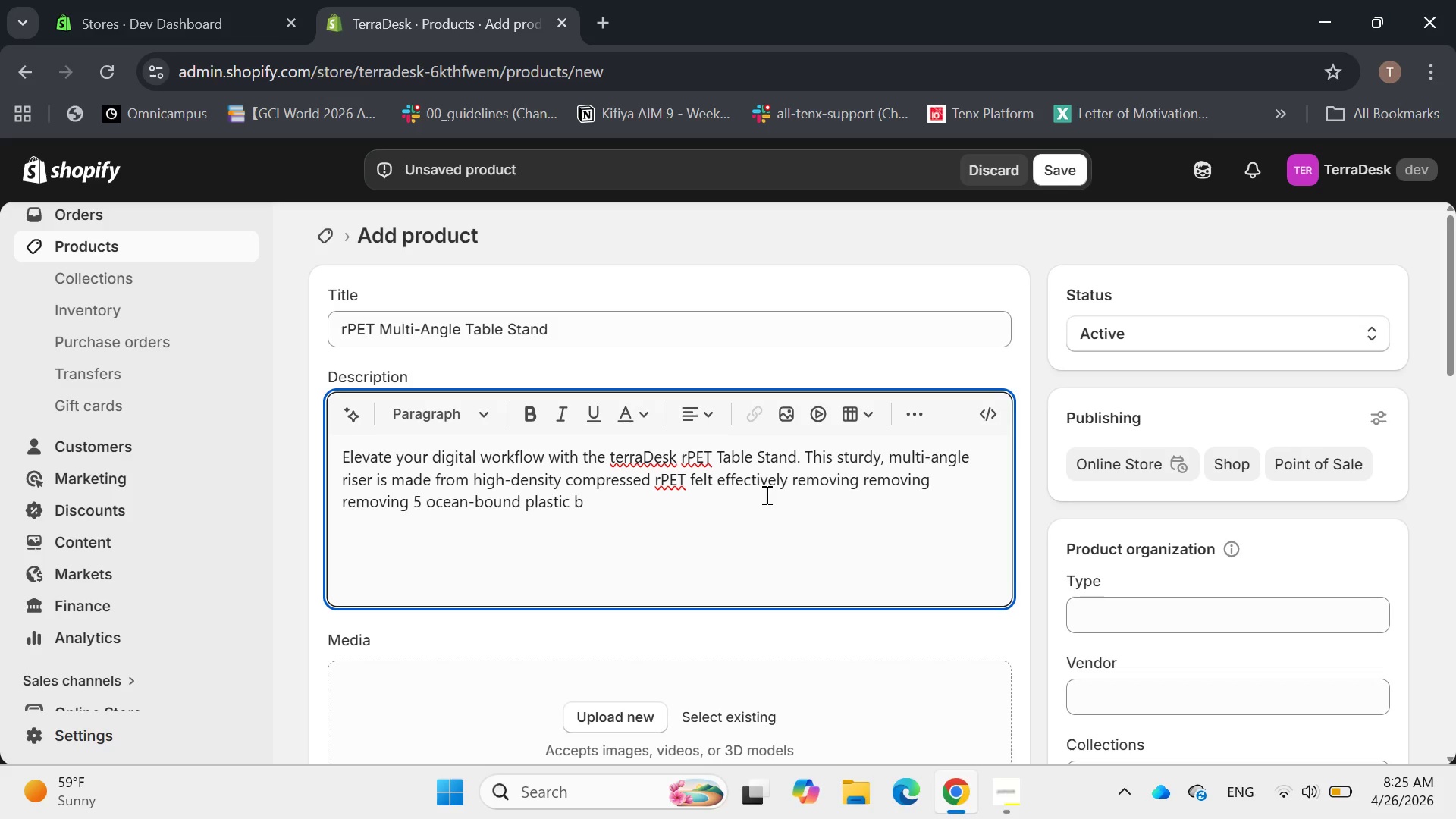 
key(Backspace)
key(Backspace)
key(Backspace)
key(Backspace)
type(ic bottles from our marine ecosystem )
 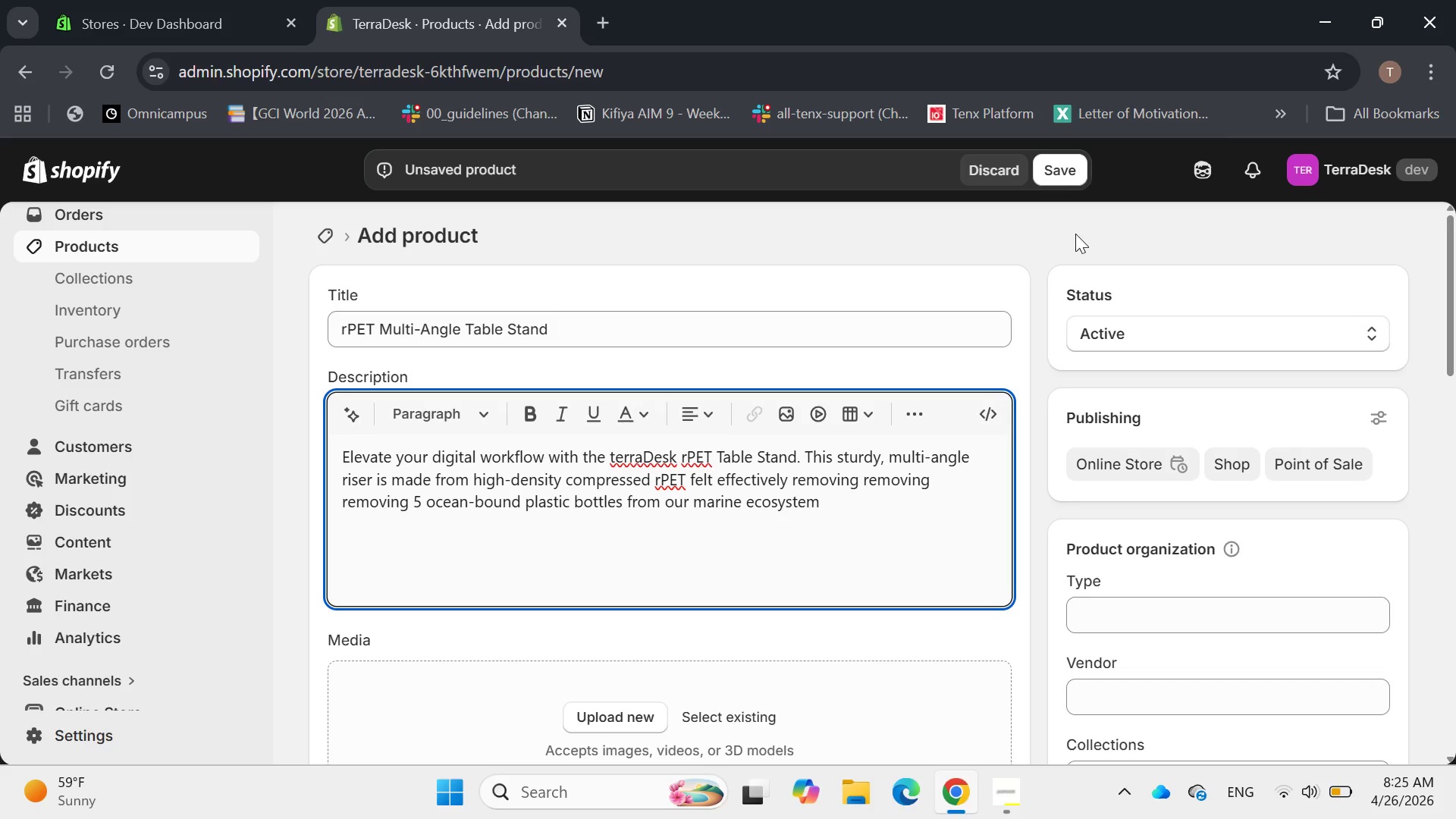 
key(Backspace)
type(s. The material is rigid enog)
key(Backspace)
type(ugh)
 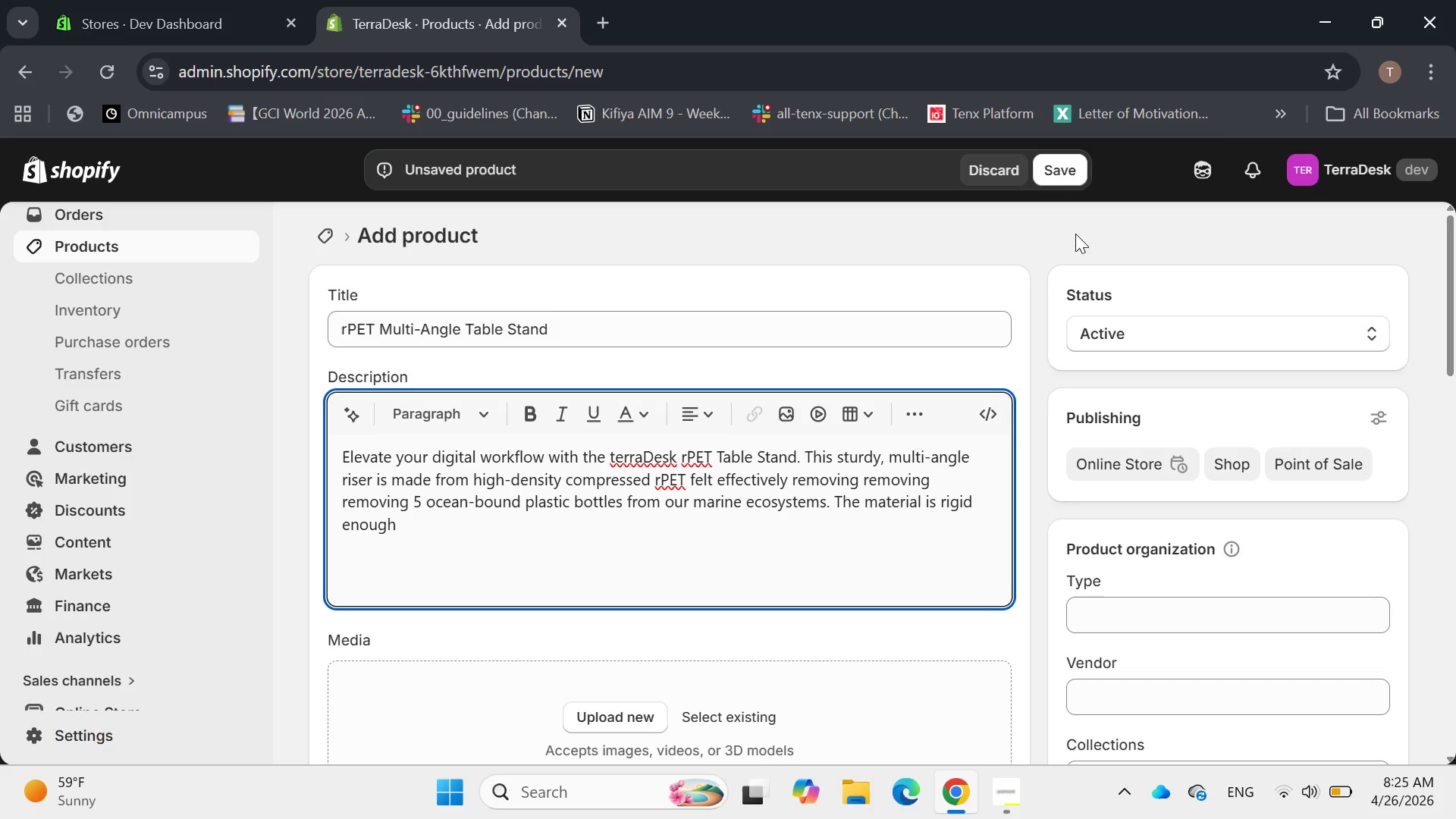 
type( to support full-sized tablets but soft enough to prevent any s)
 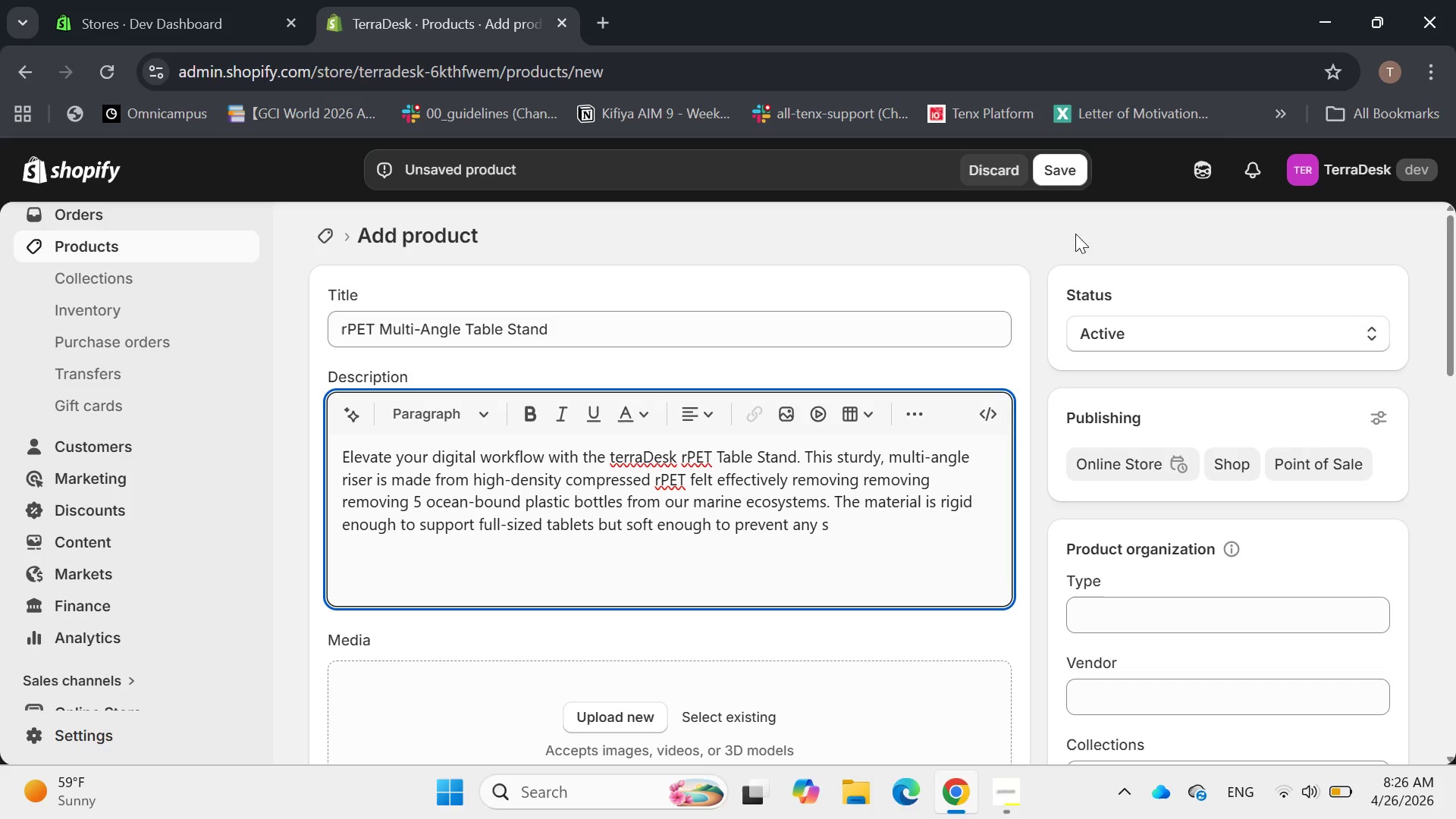 
wait(6.45)
 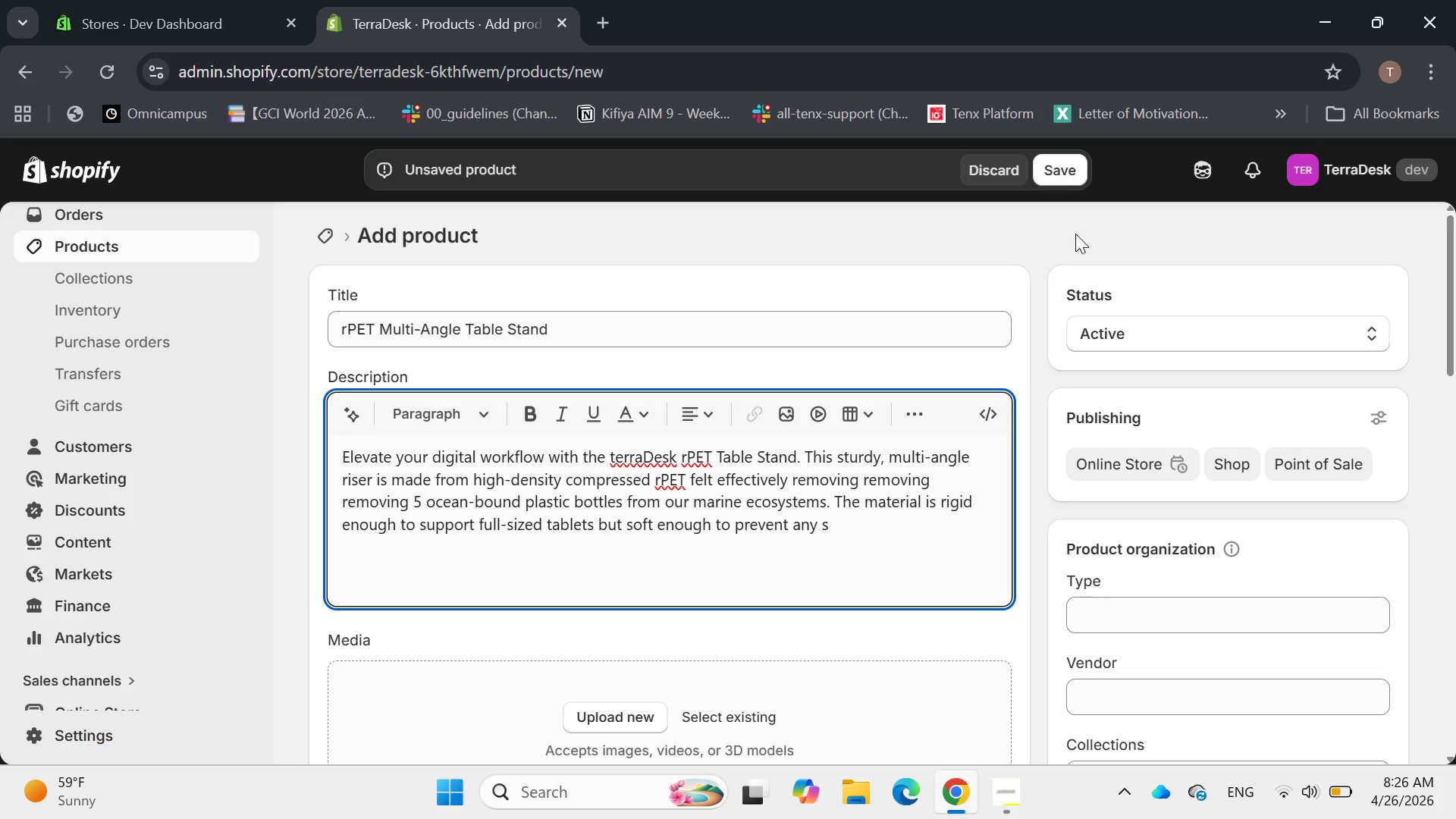 
key(Backspace)
type(scratches on your device's g)
key(Backspace)
type(finishe)
key(Backspace)
type( )
key(Backspace)
type(.)
 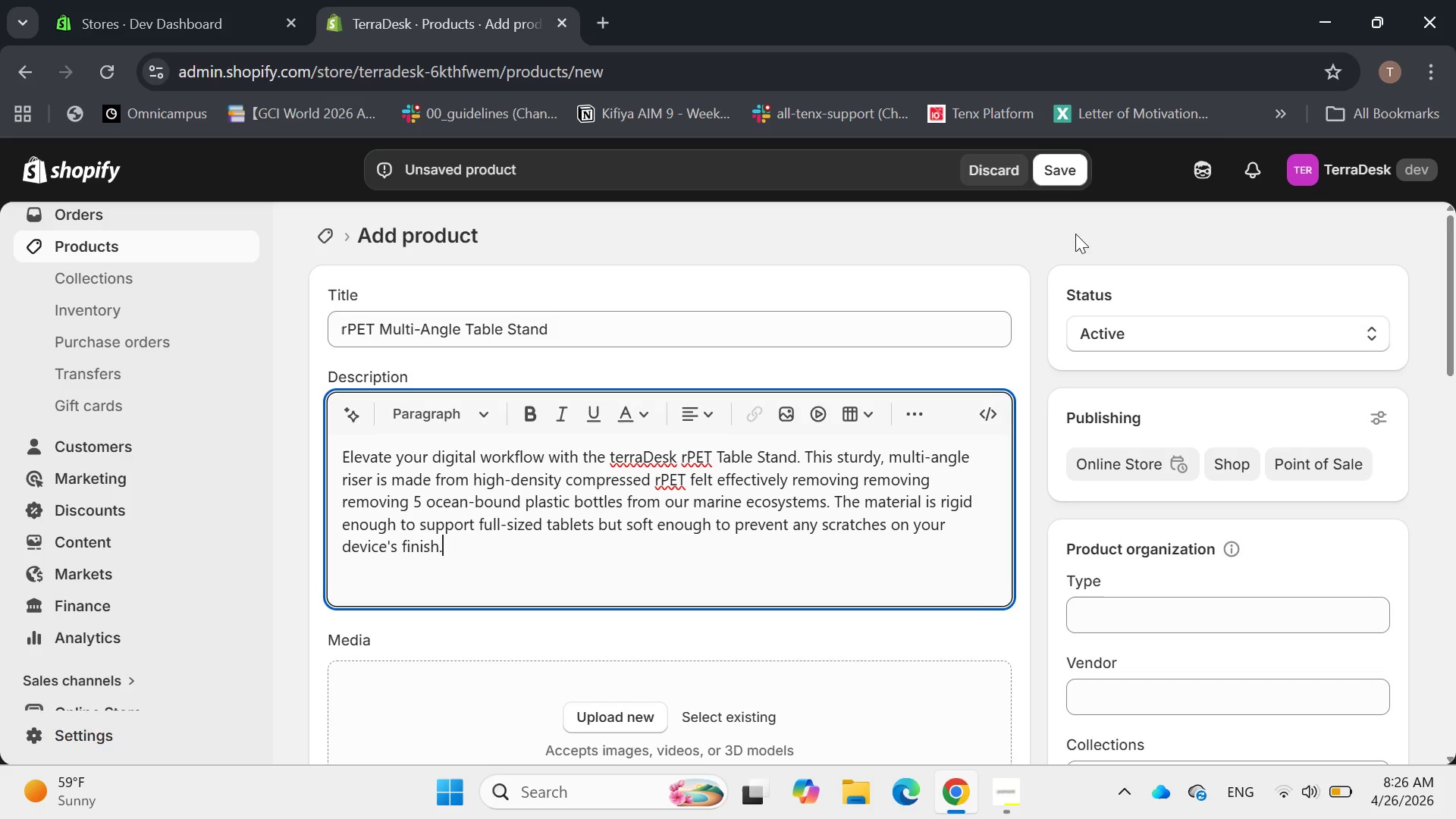 
key(Enter)
 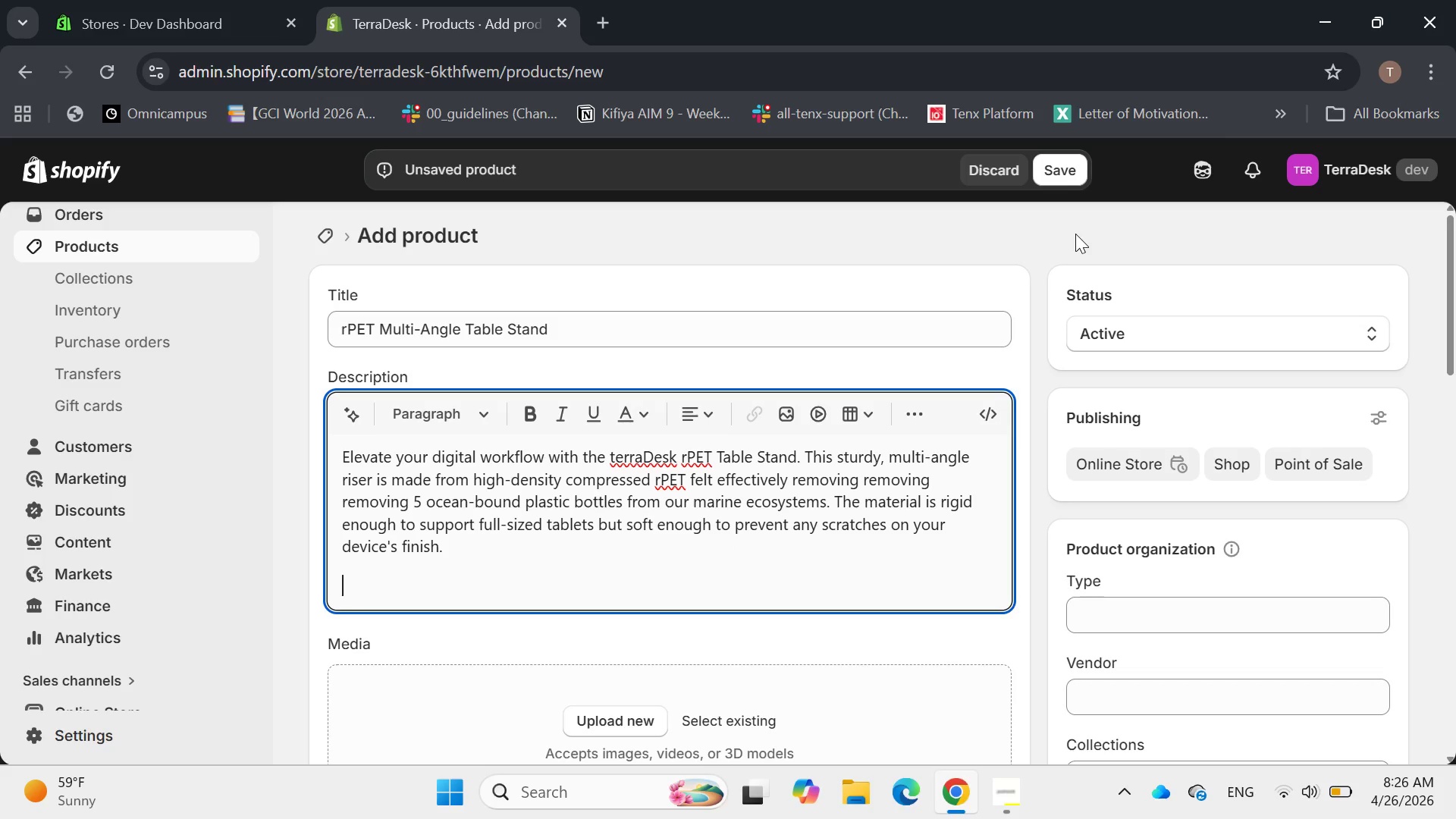 
type(Designed for the era od)
key(Backspace)
type(f video conference)
key(Backspace)
type(ing )
key(Backspace)
type(, this stand )
 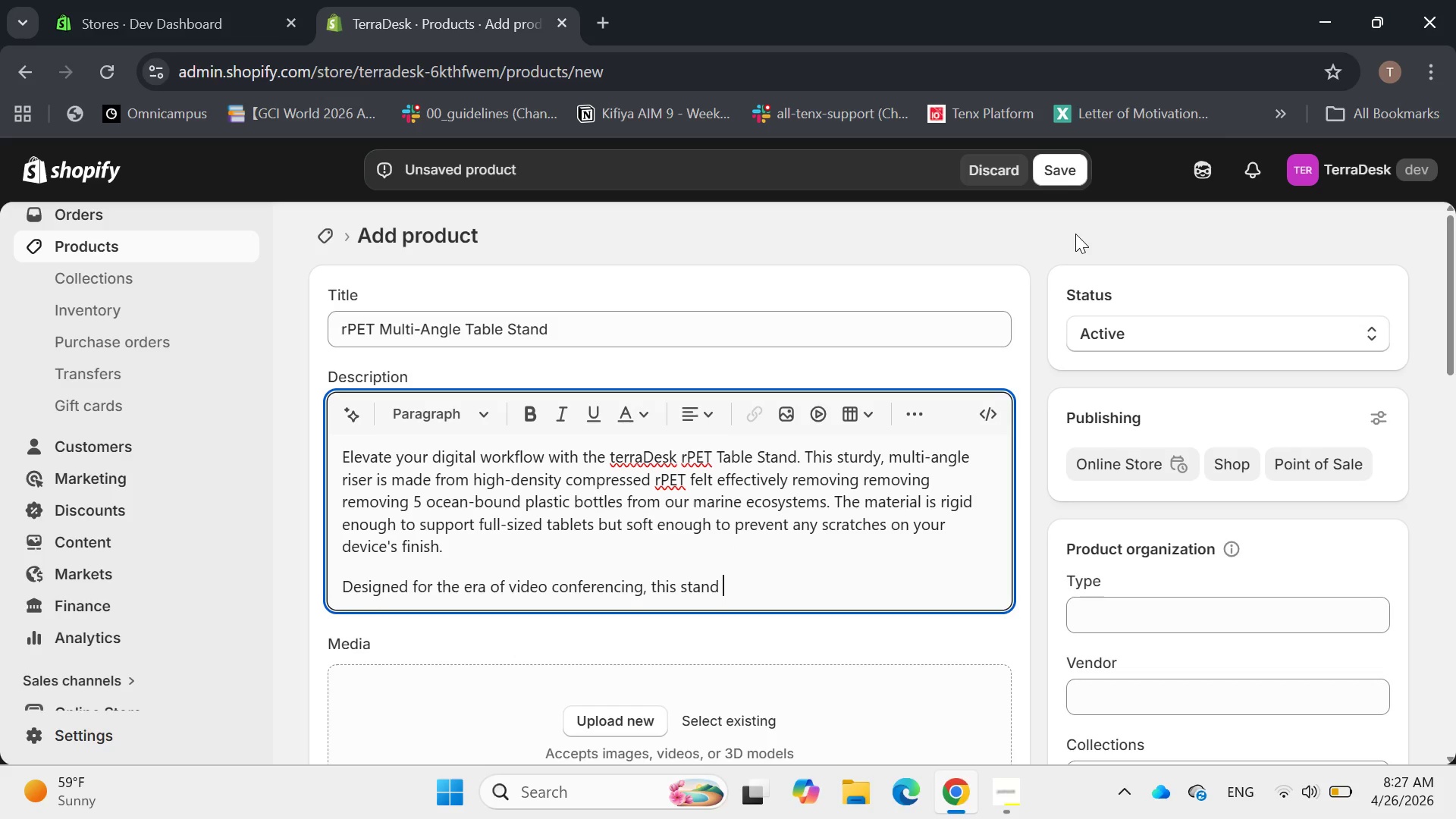 
type(offers five f)
key(Backspace)
type(distini)
key(Backspace)
type(ct viewing angles, writ)
 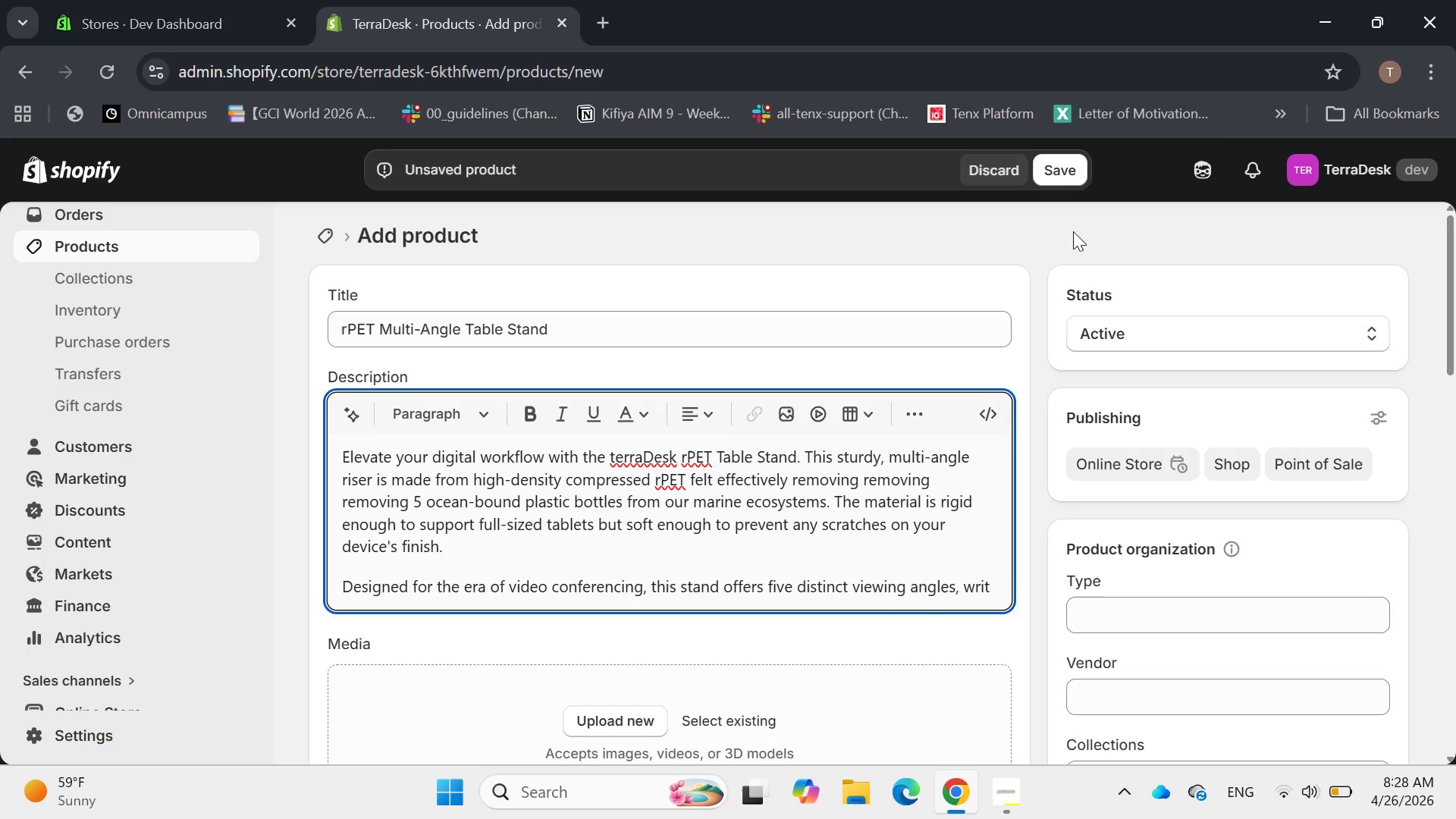 
wait(7.73)
 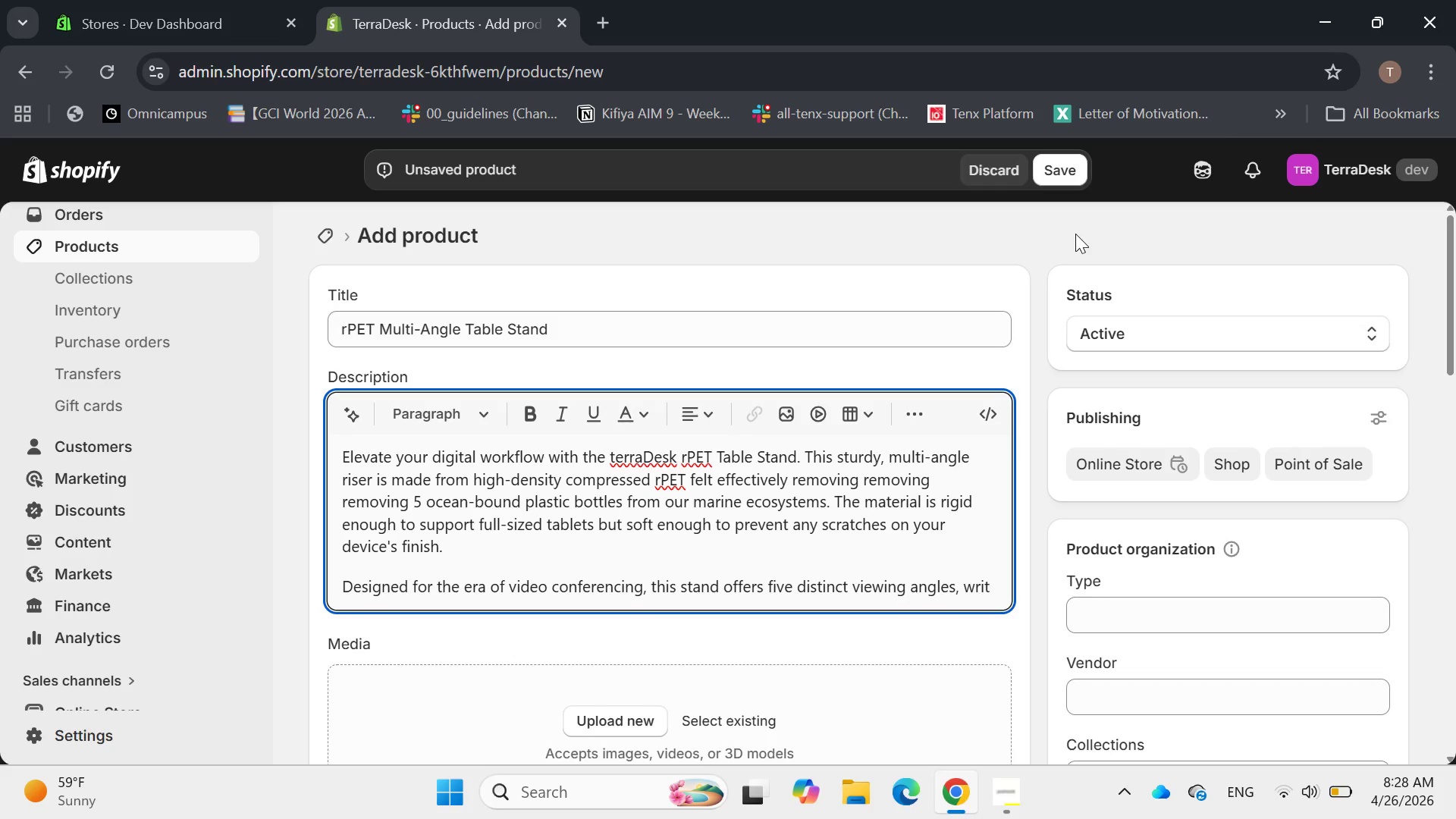 
key(Backspace)
key(Backspace)
key(Backspace)
key(Backspace)
type(ranging from a 15 -)
key(Backspace)
key(Backspace)
type(-degree tilt for degital )
key(Backspace)
key(Backspace)
key(Backspace)
key(Backspace)
key(Backspace)
key(Backspace)
key(Backspace)
type(igital illustration to 60-degree angle for eye-lel)
key(Backspace)
type(vel zomm)
key(Backspace)
key(Backspace)
type(om calls. The)
 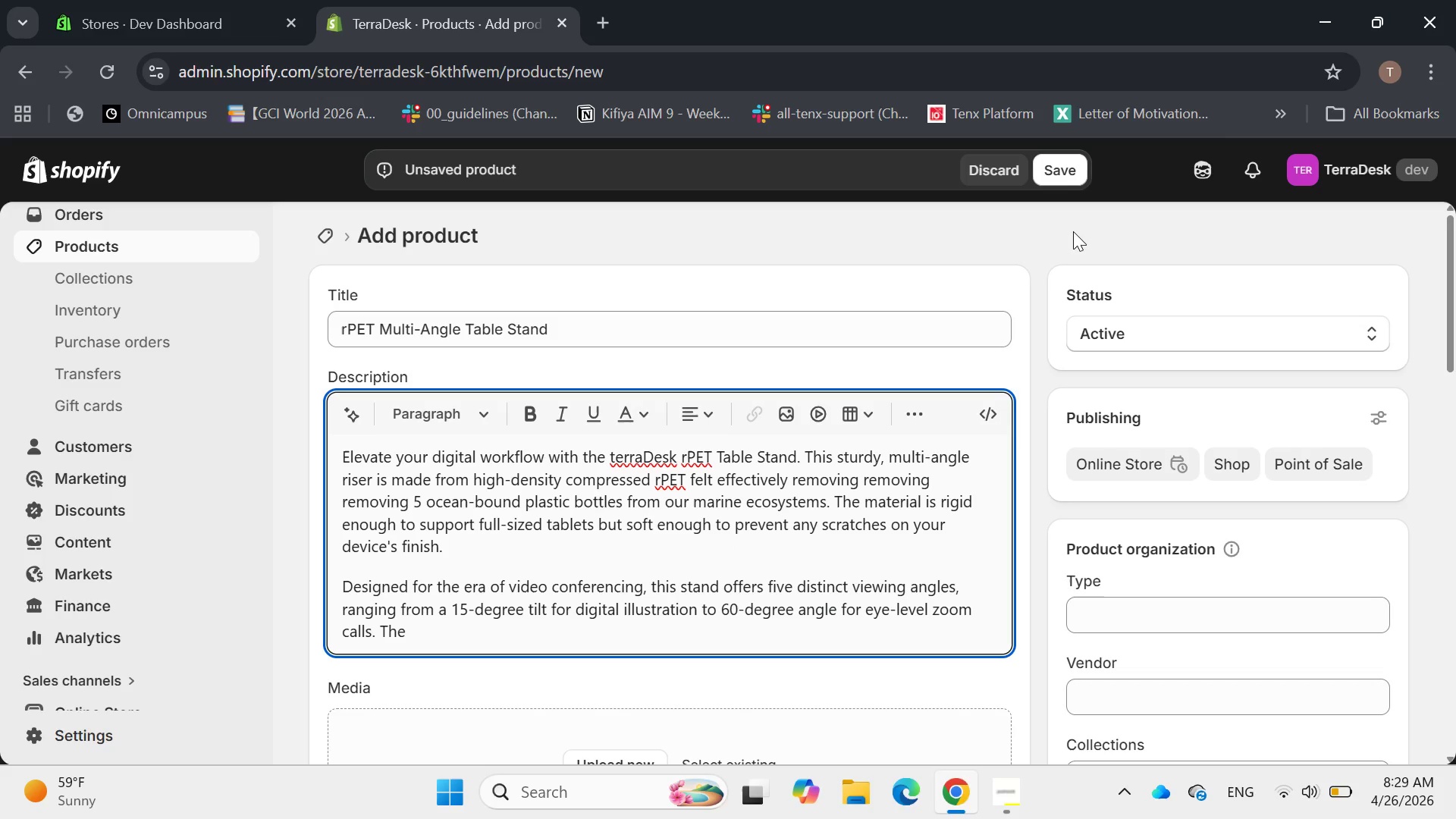 
type( lightweight, Fla)
key(Backspace)
key(Backspace)
key(Backspace)
type(flat-pack design making it an essential companin)
key(Backspace)
type(on for the professional who moves between a home office and co-worker)
key(Backspace)
key(Backspace)
type(ing space.)
 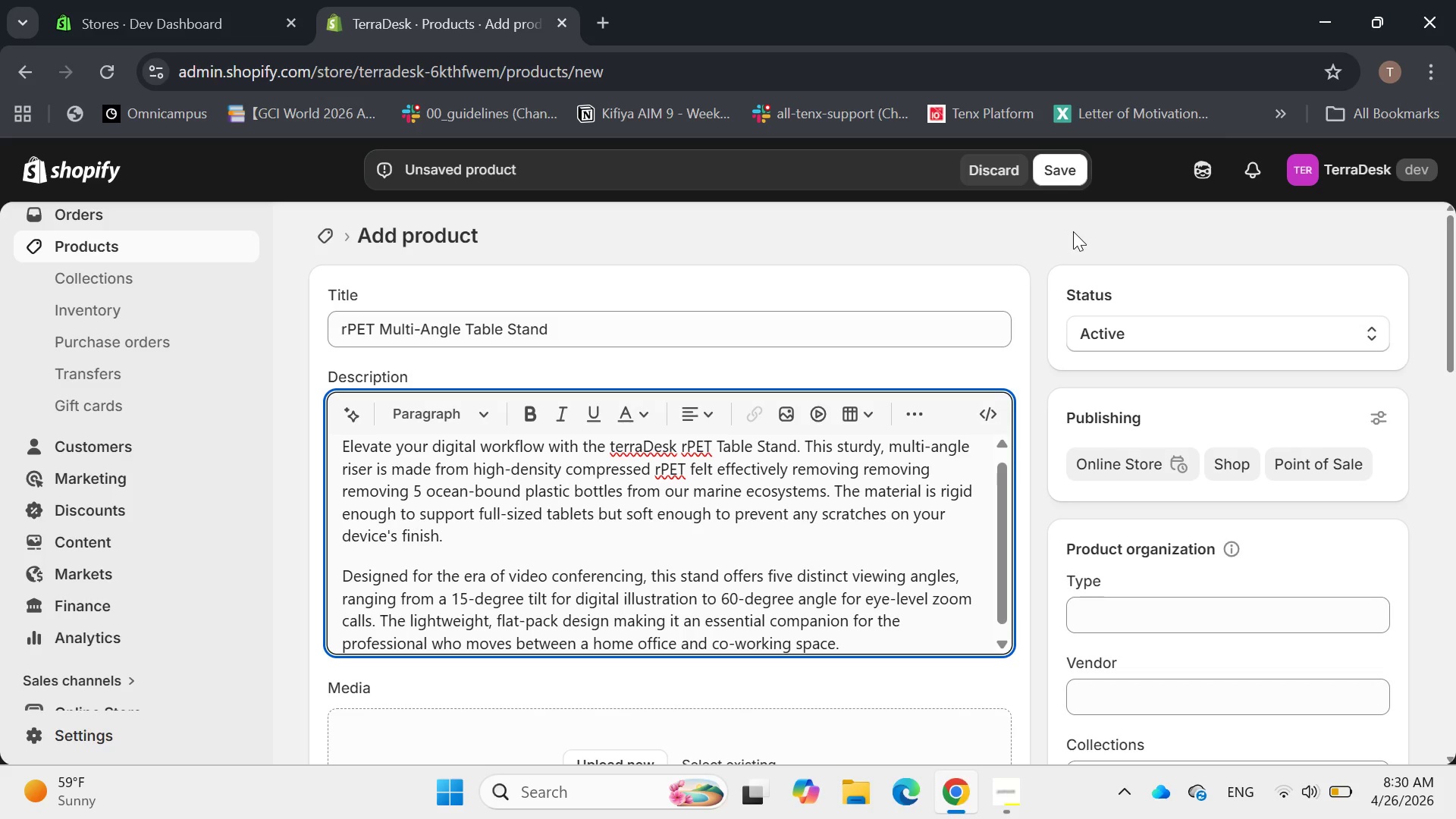 
scroll: coordinate [824, 518], scroll_direction: down, amount: 8.0
 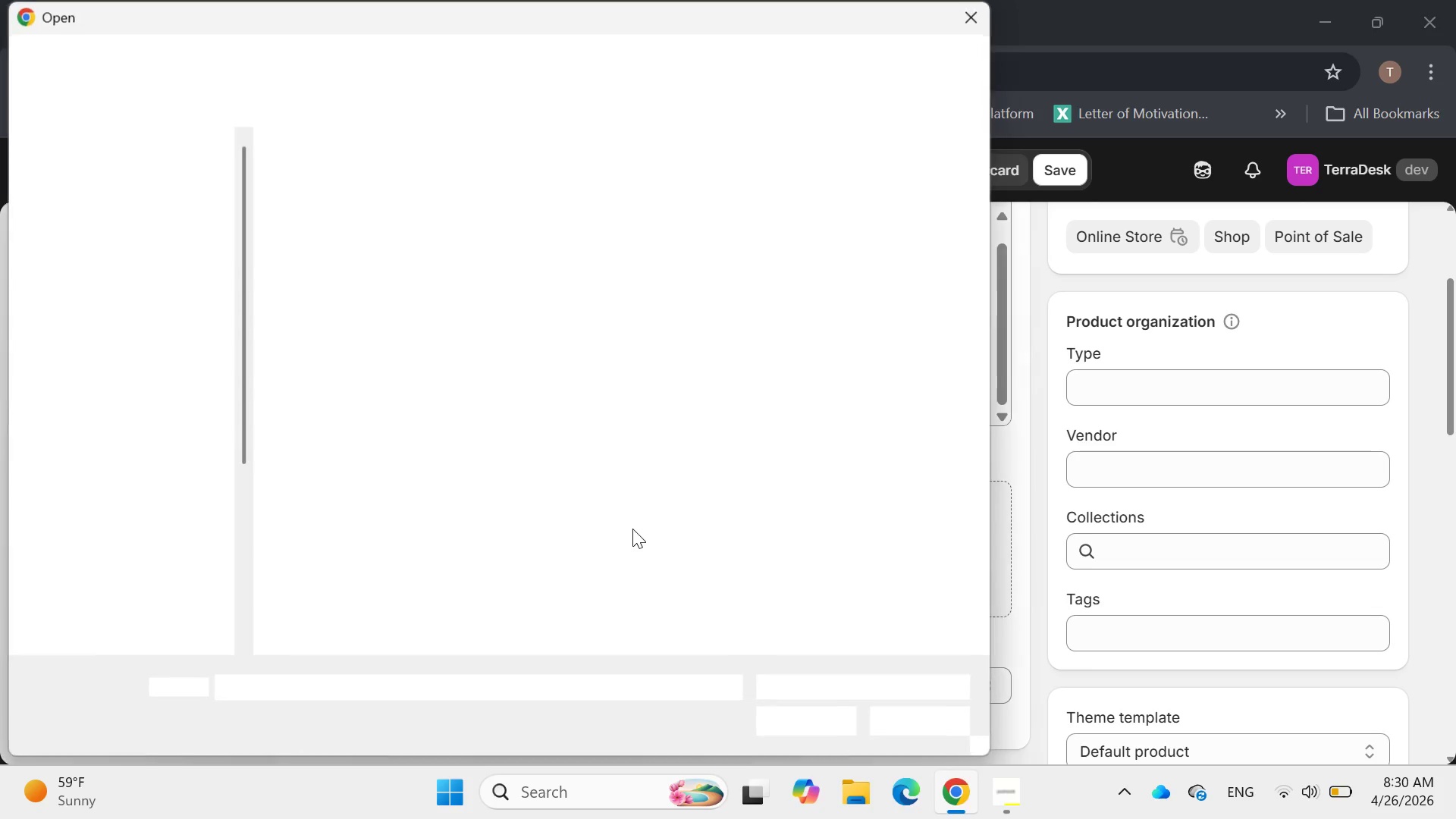 
mouse_move([692, 479])
 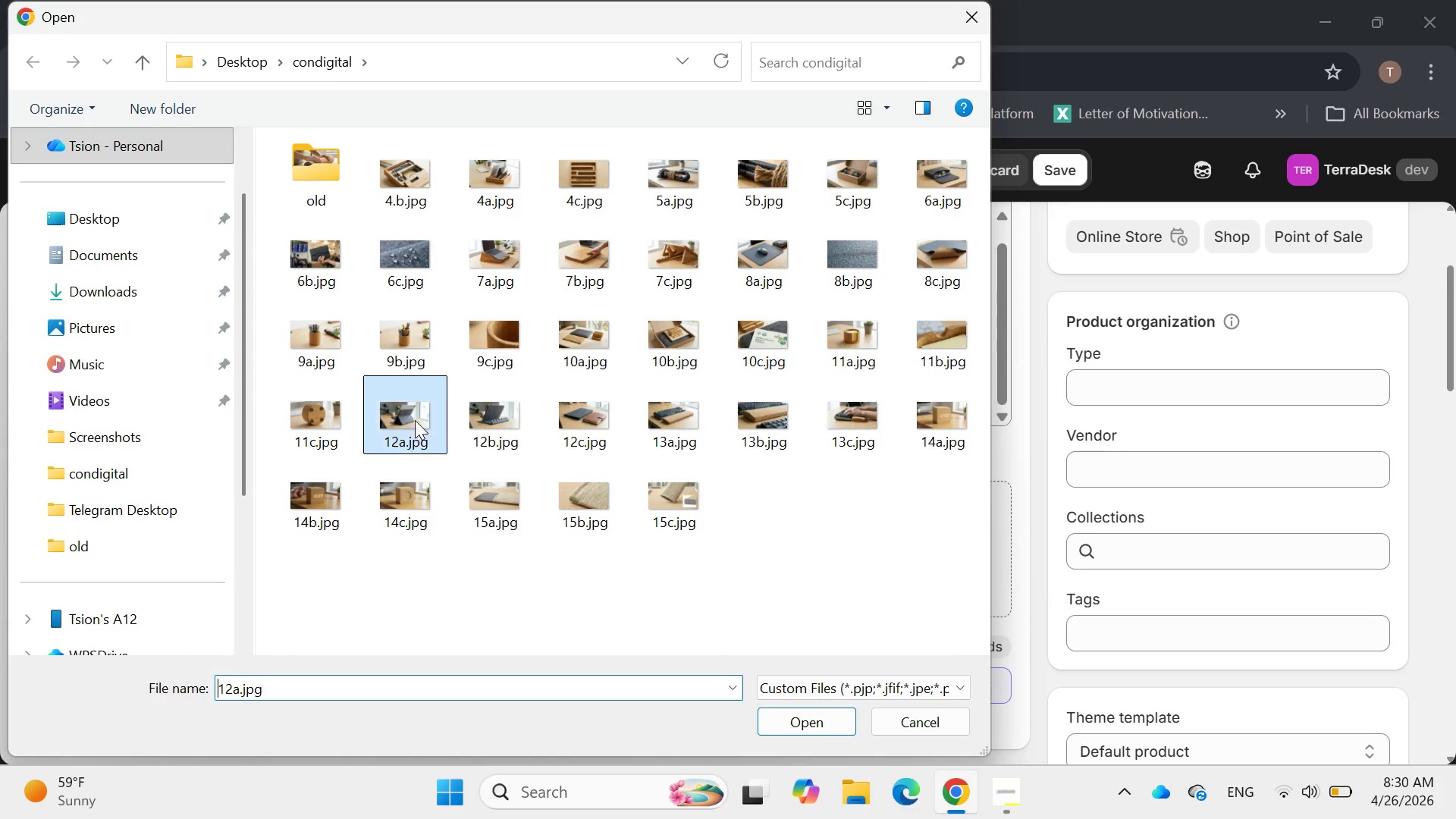 
double_click([415, 420])
 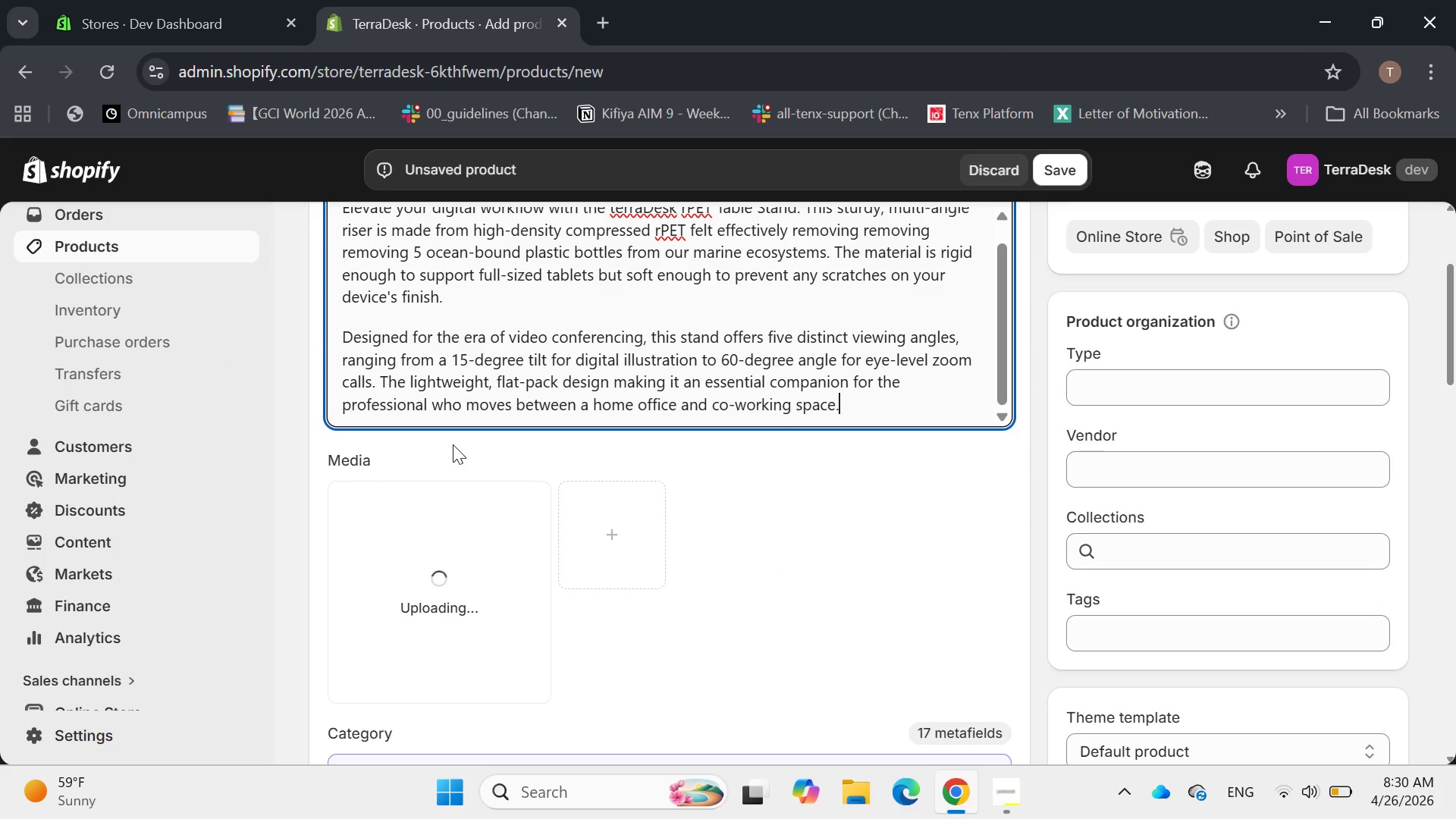 
scroll: coordinate [463, 446], scroll_direction: up, amount: 3.0
 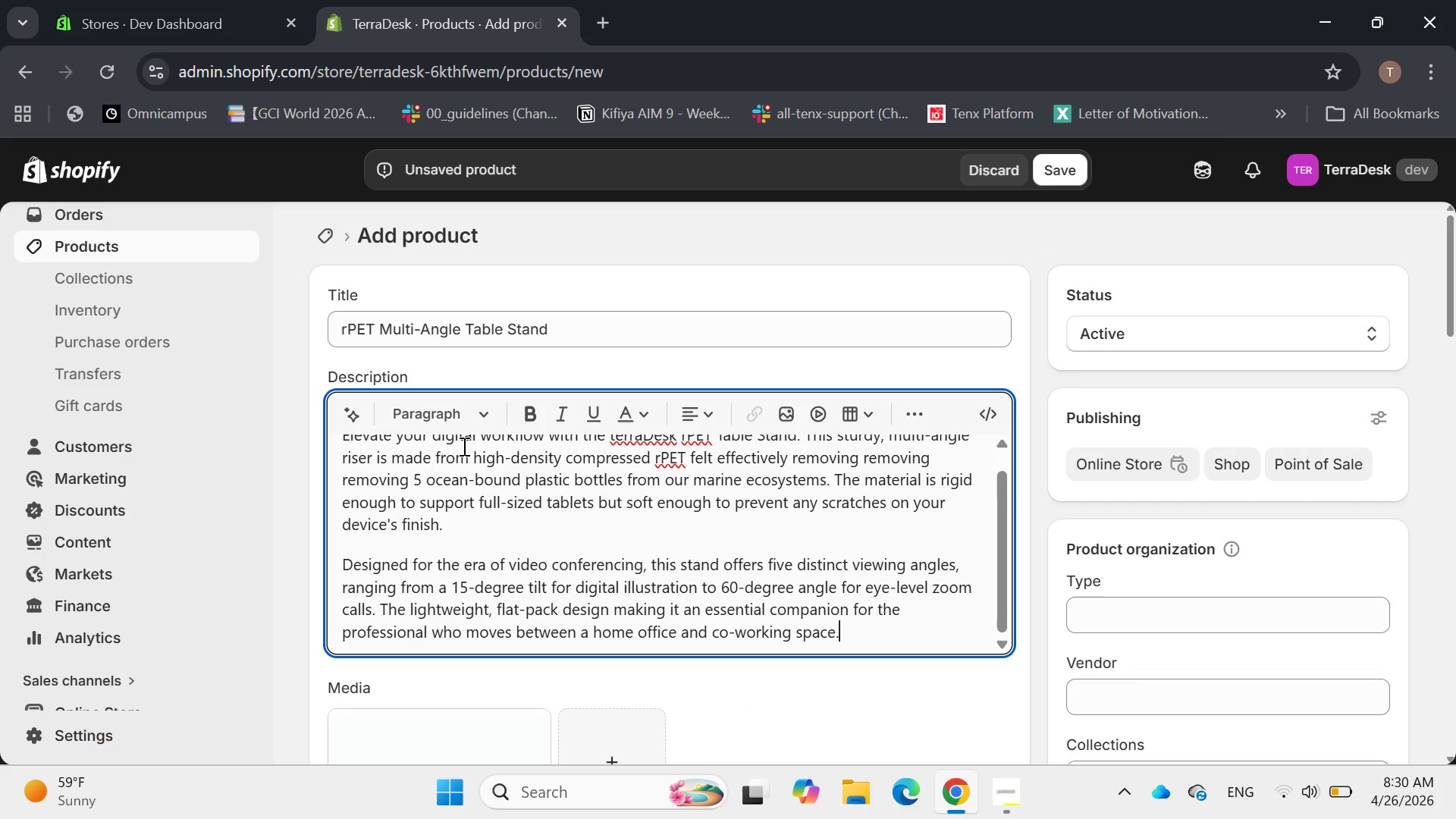 
scroll: coordinate [463, 446], scroll_direction: down, amount: 3.0
 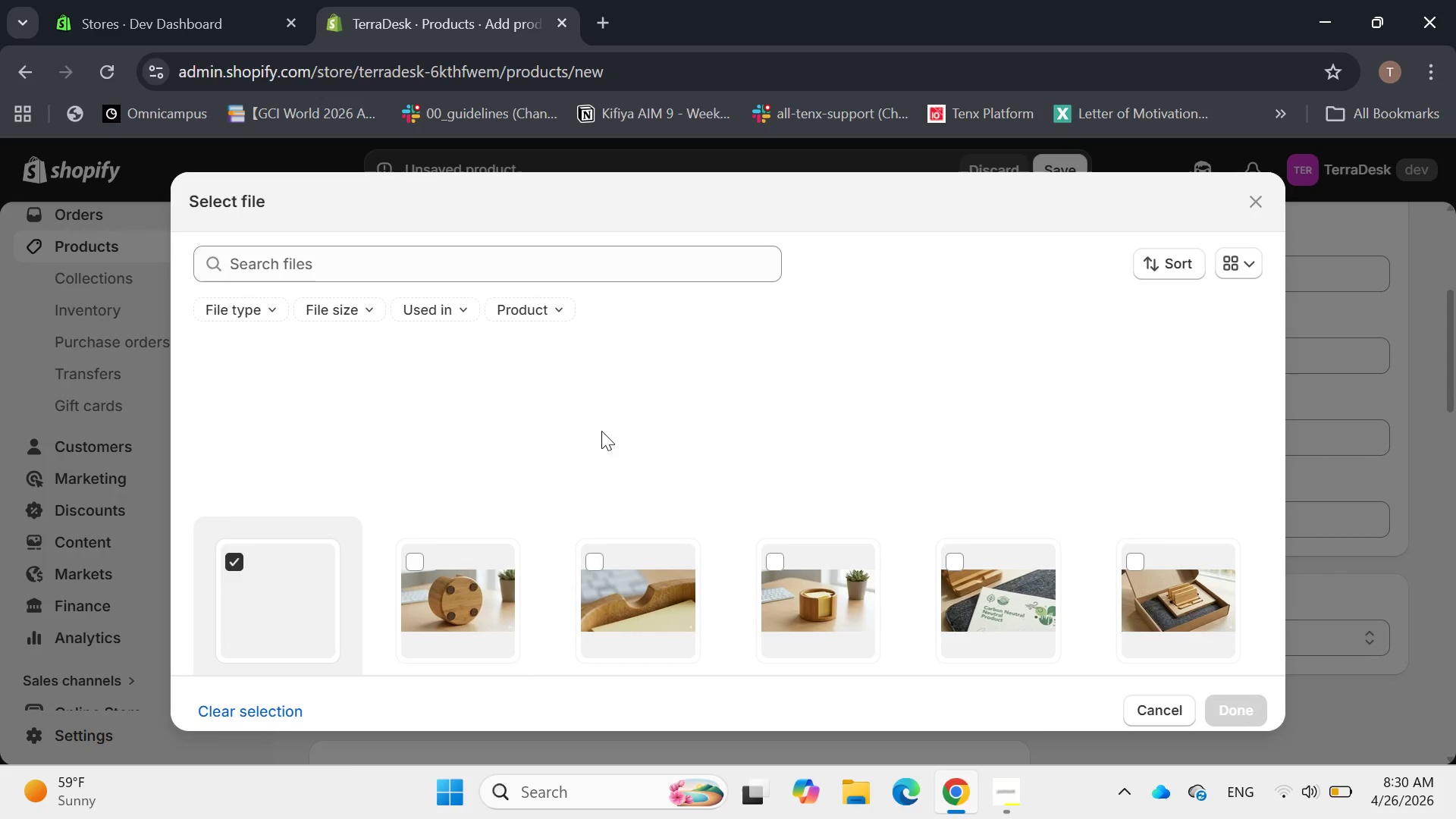 
left_click([608, 411])
 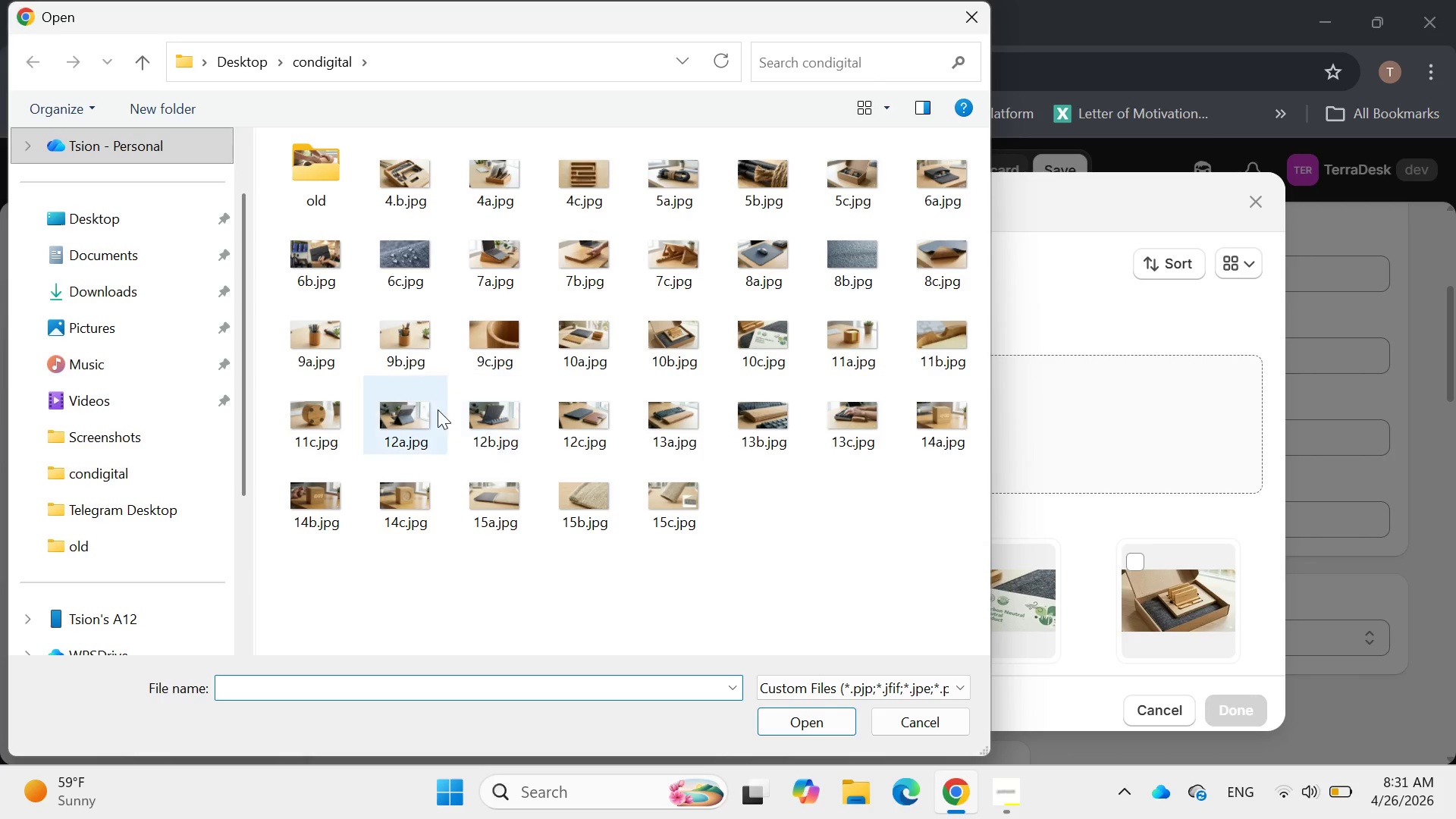 
double_click([475, 410])
 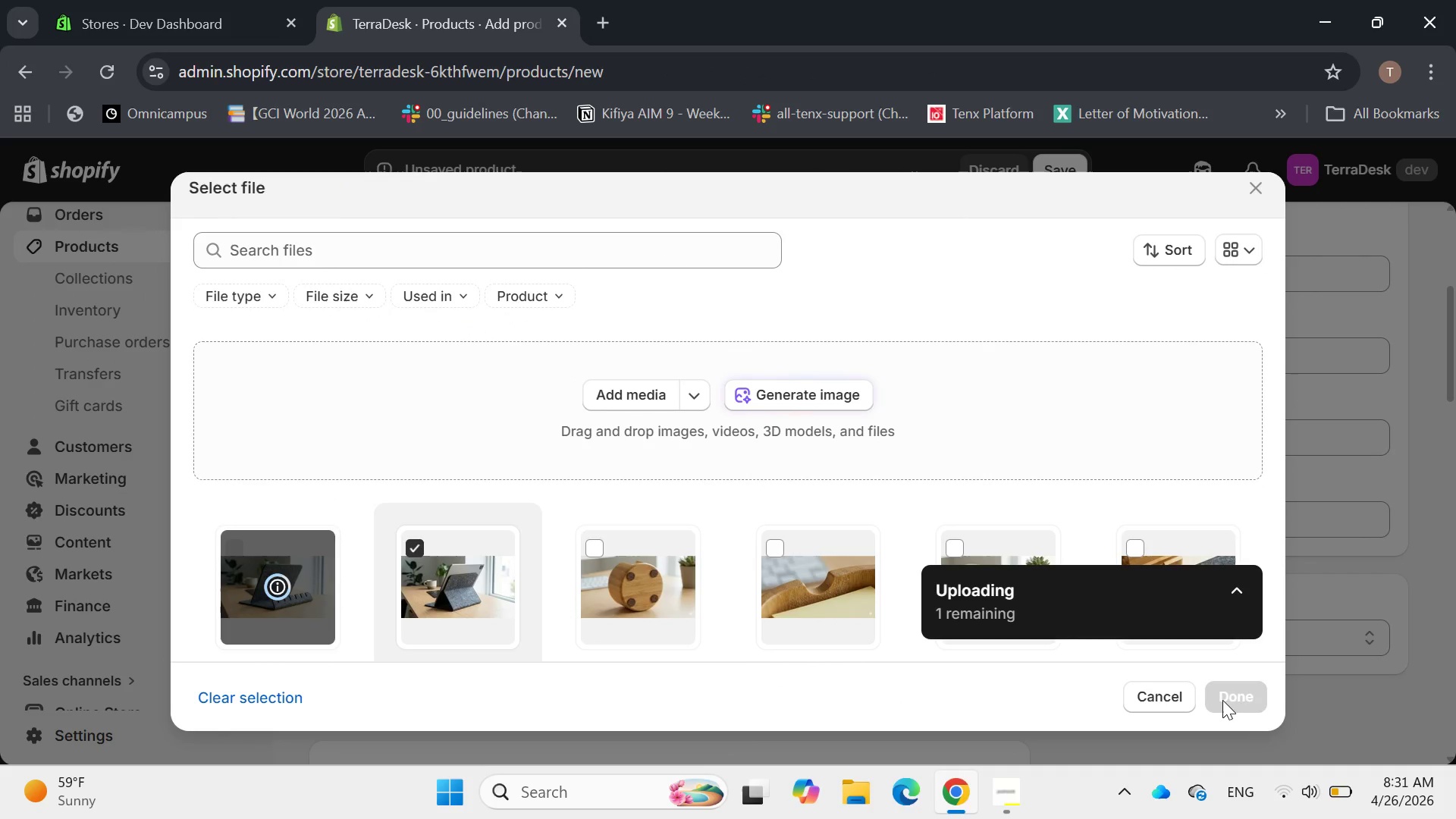 
wait(7.03)
 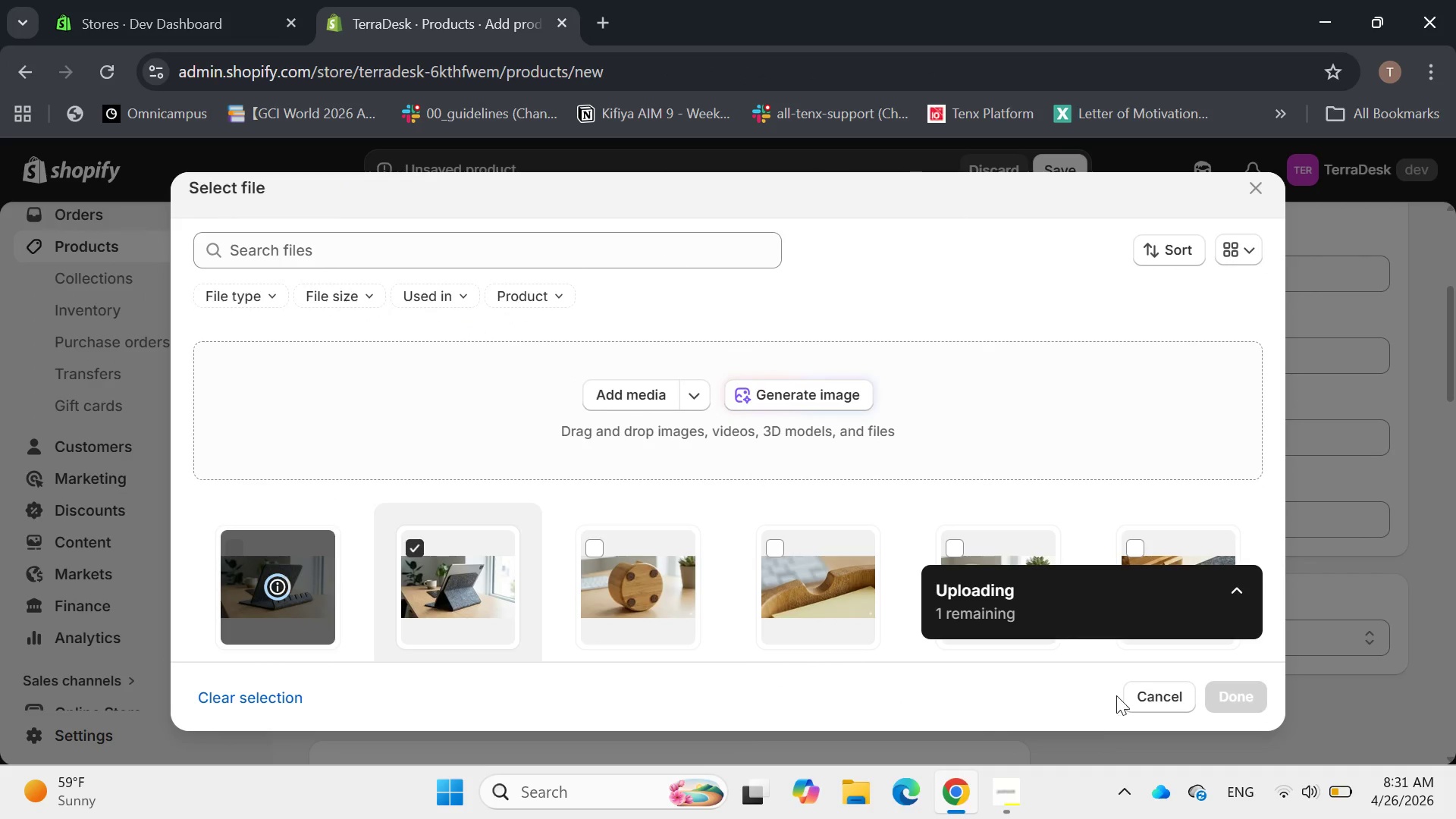 
left_click([1222, 700])
 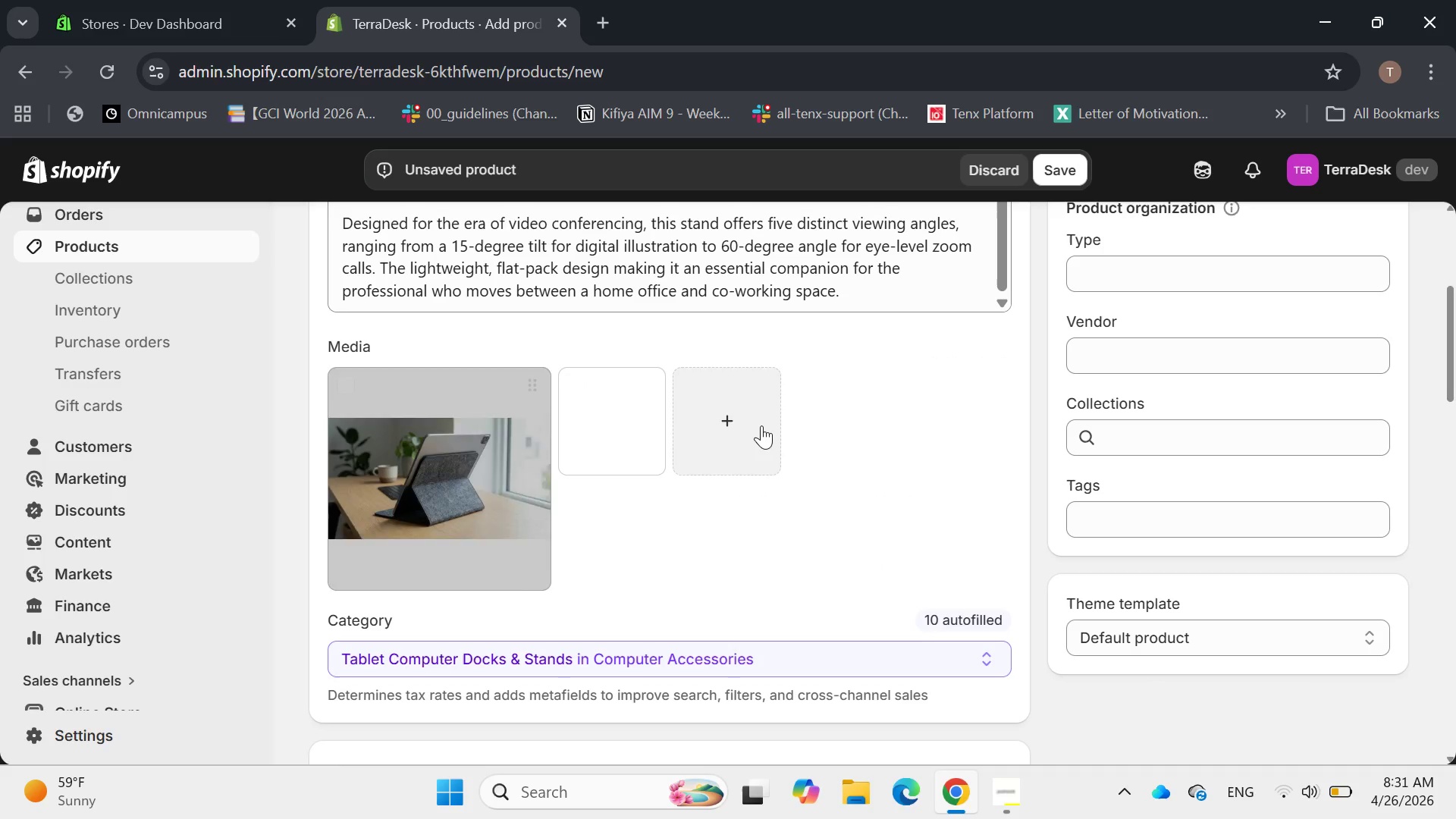 
left_click([763, 424])
 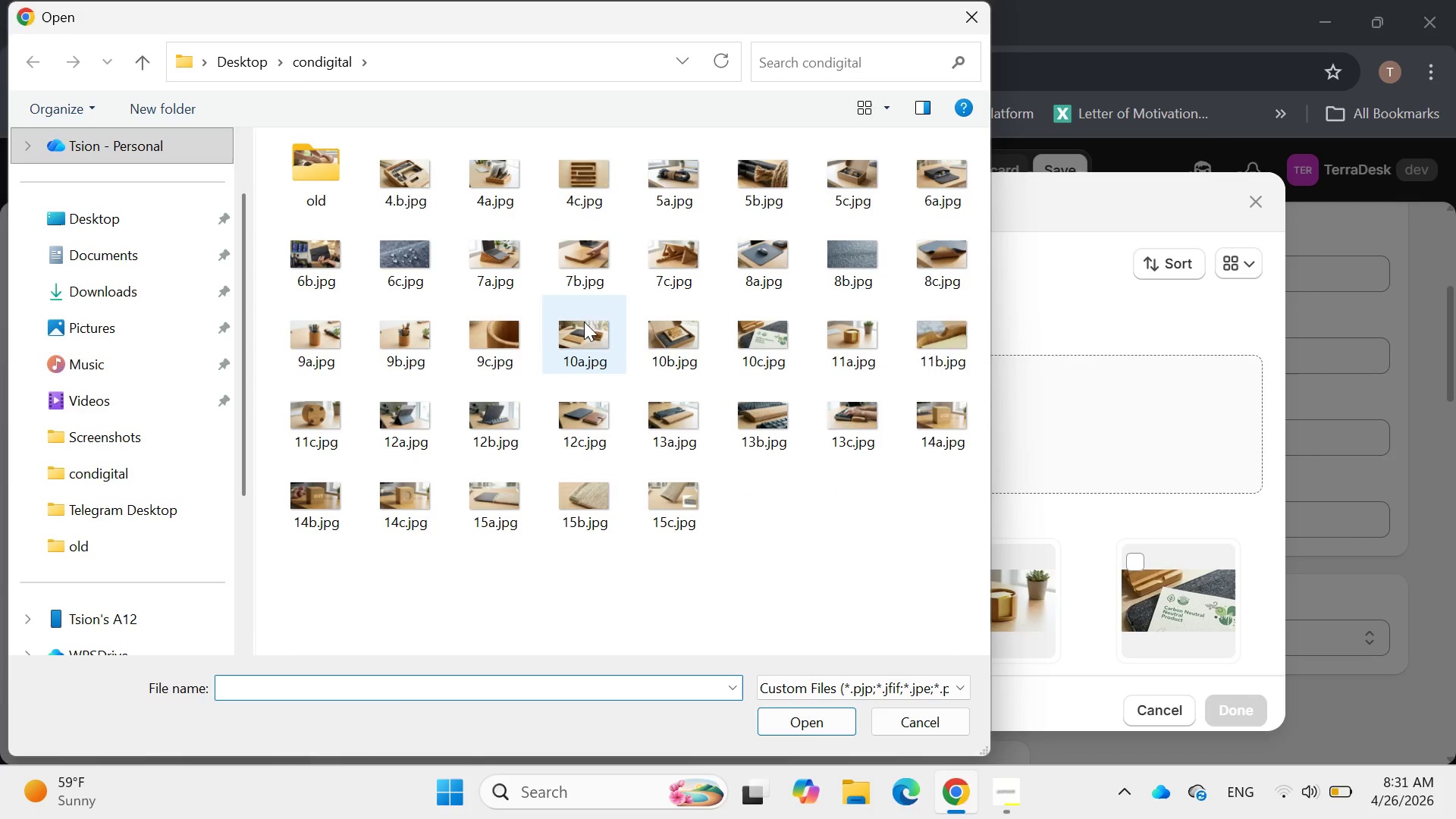 
double_click([584, 412])
 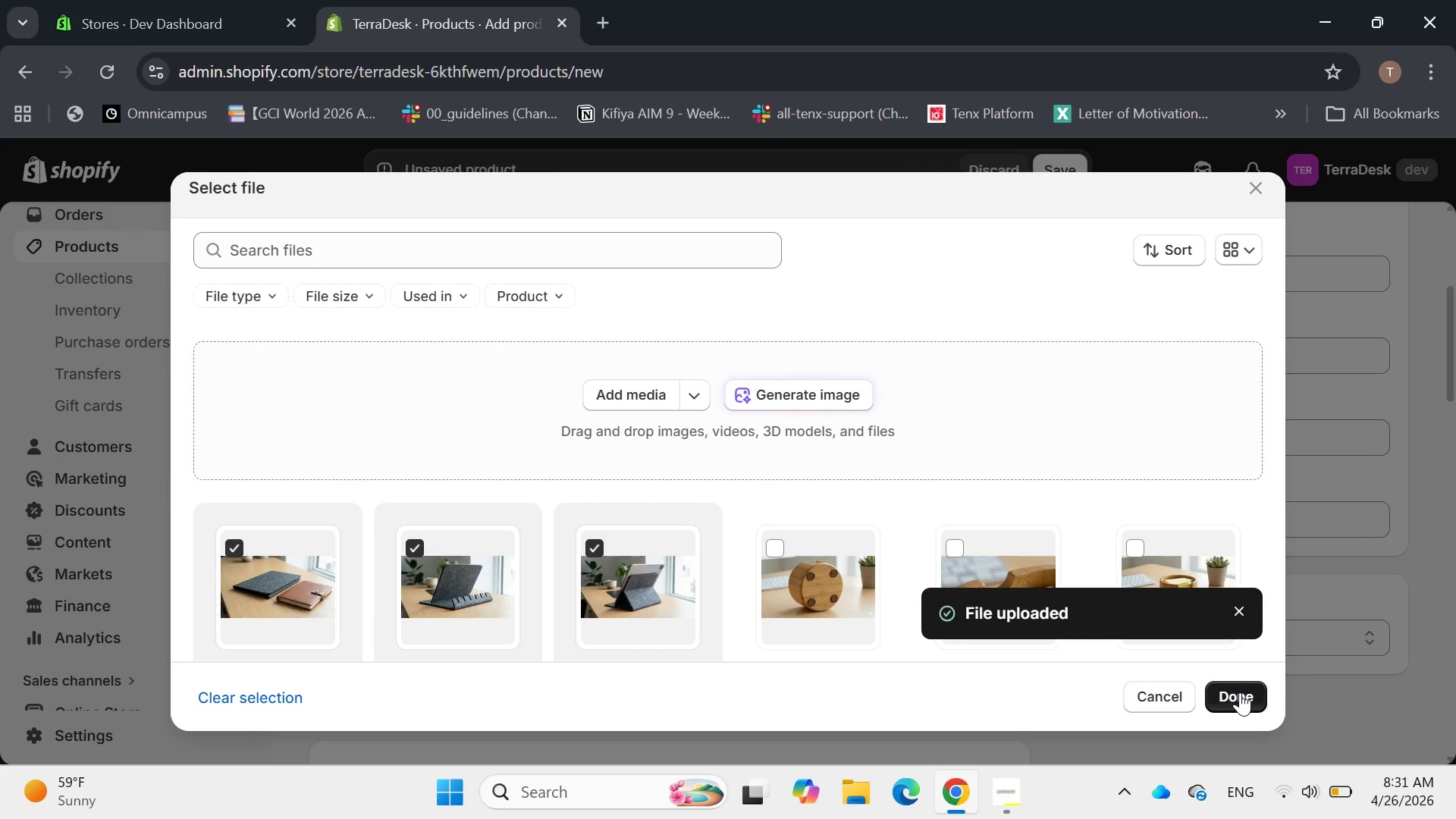 
wait(10.94)
 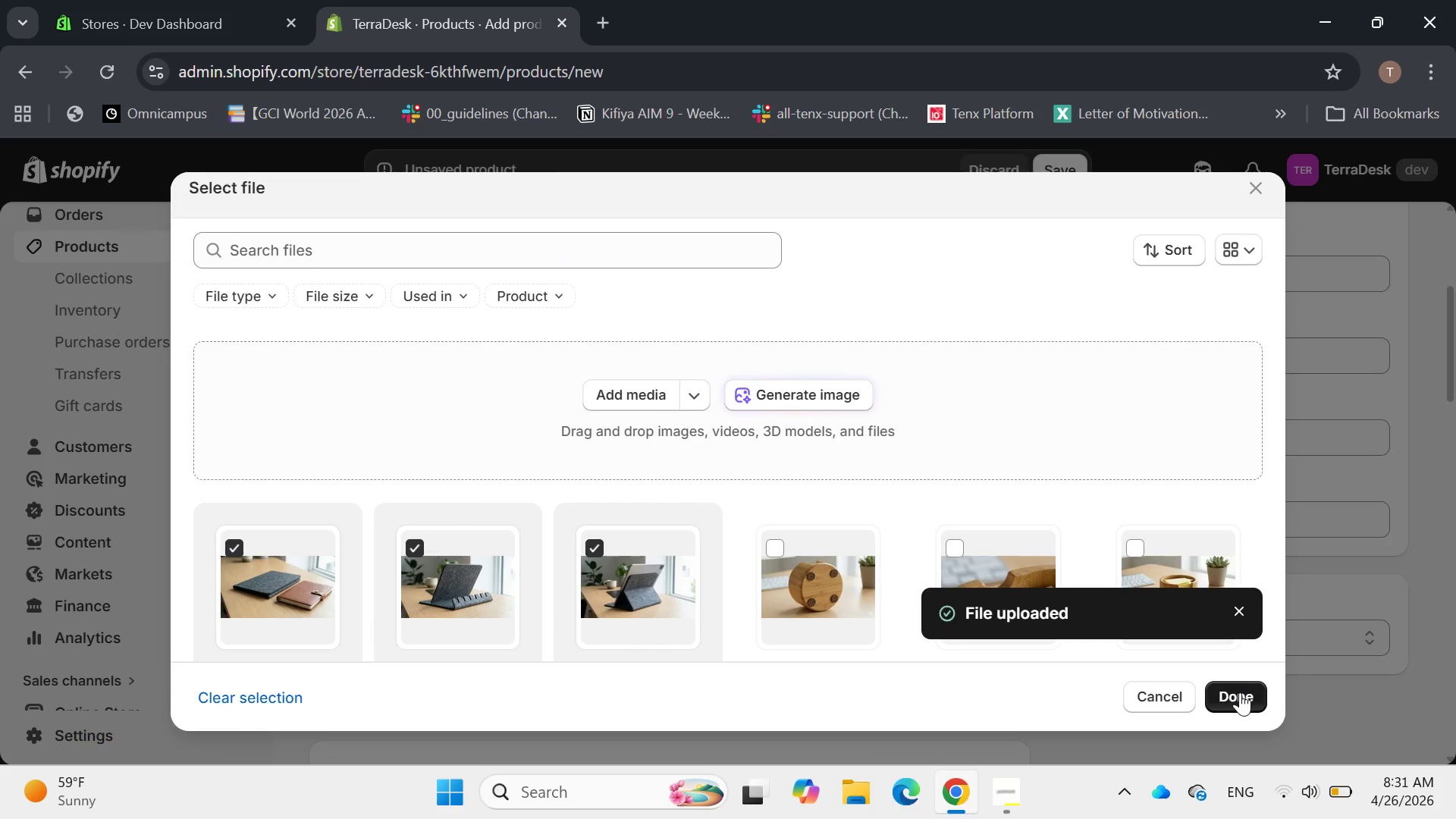 
left_click([465, 423])
 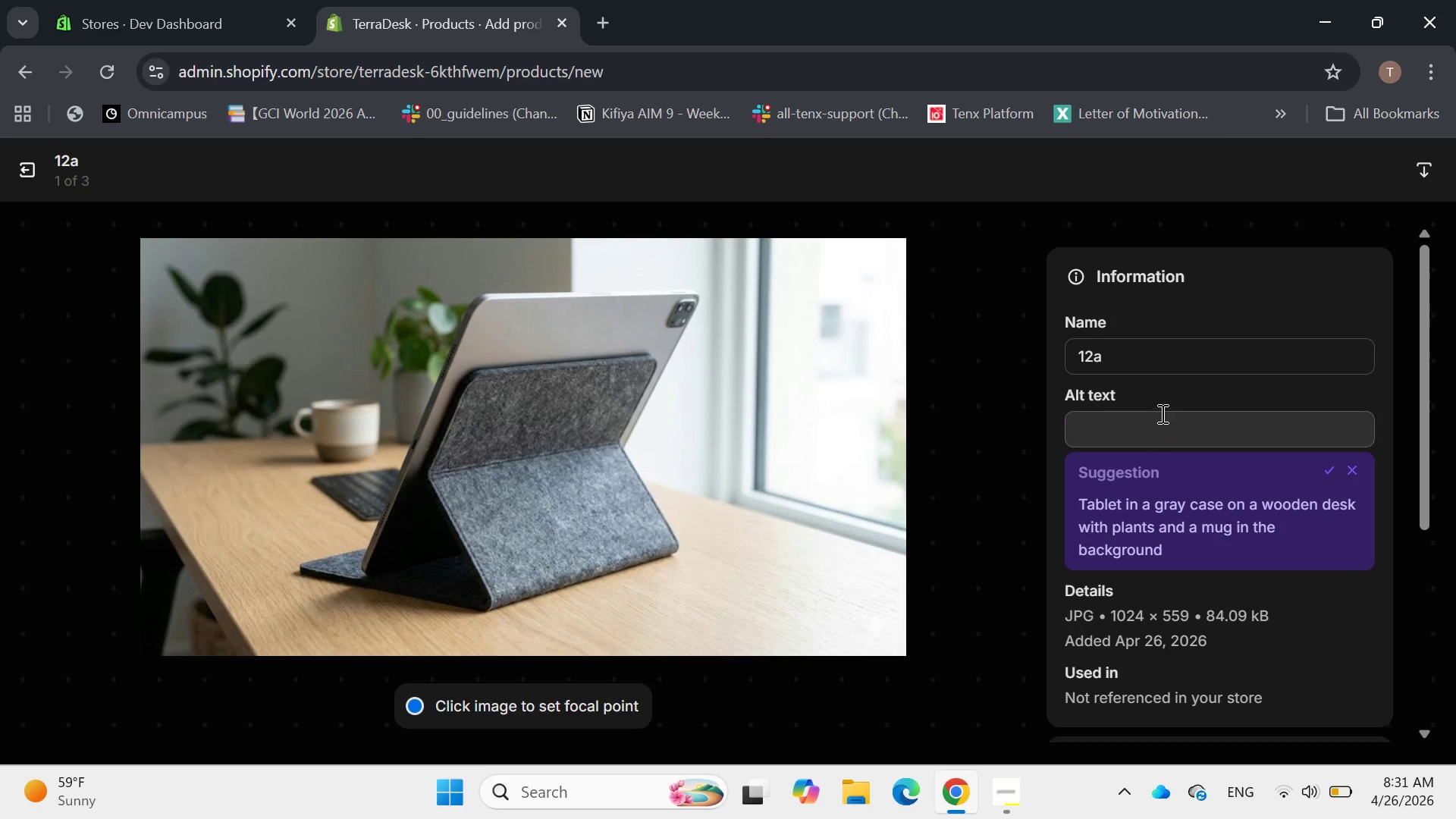 
left_click([1116, 432])
 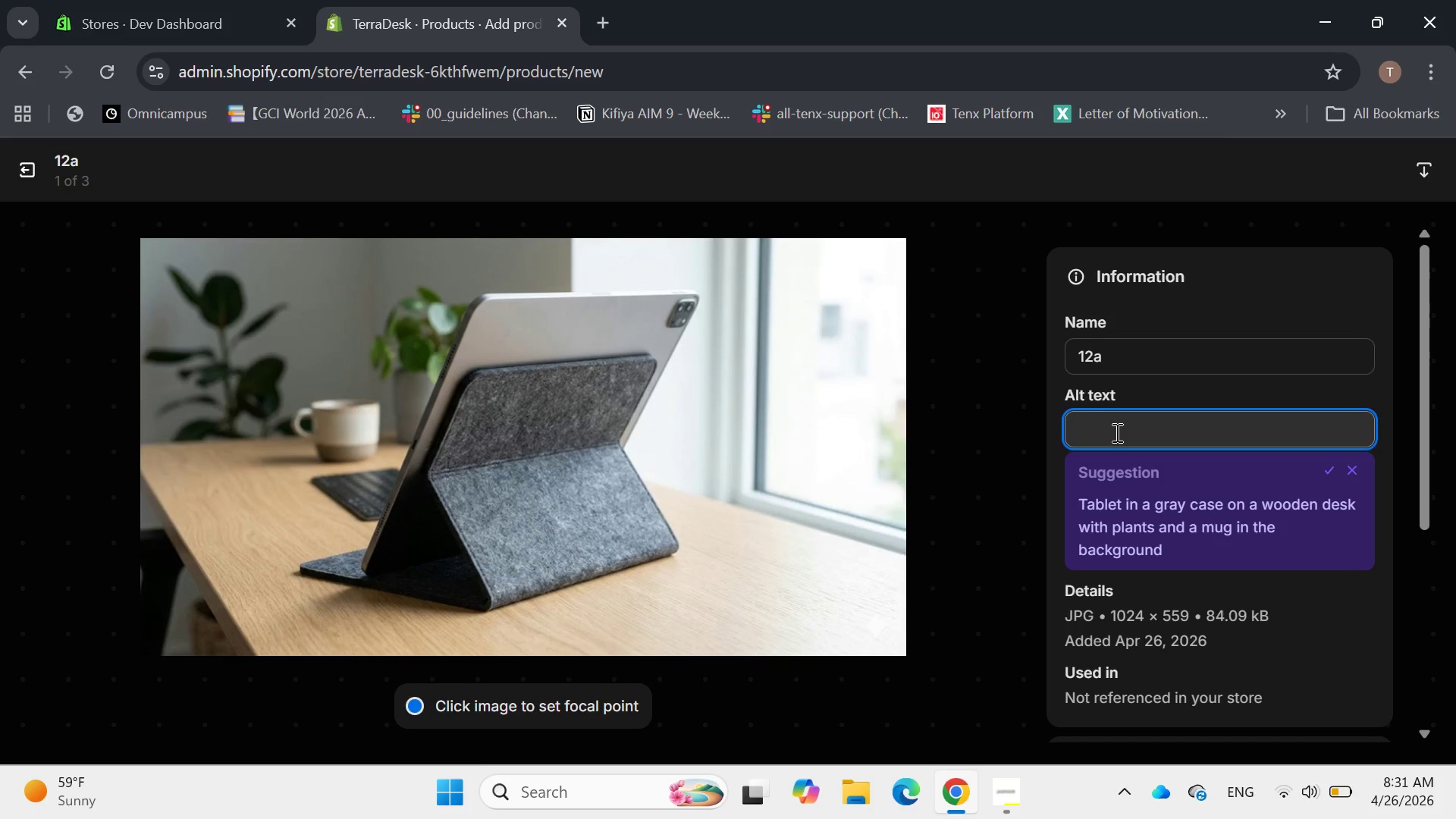 
type(A grey )
 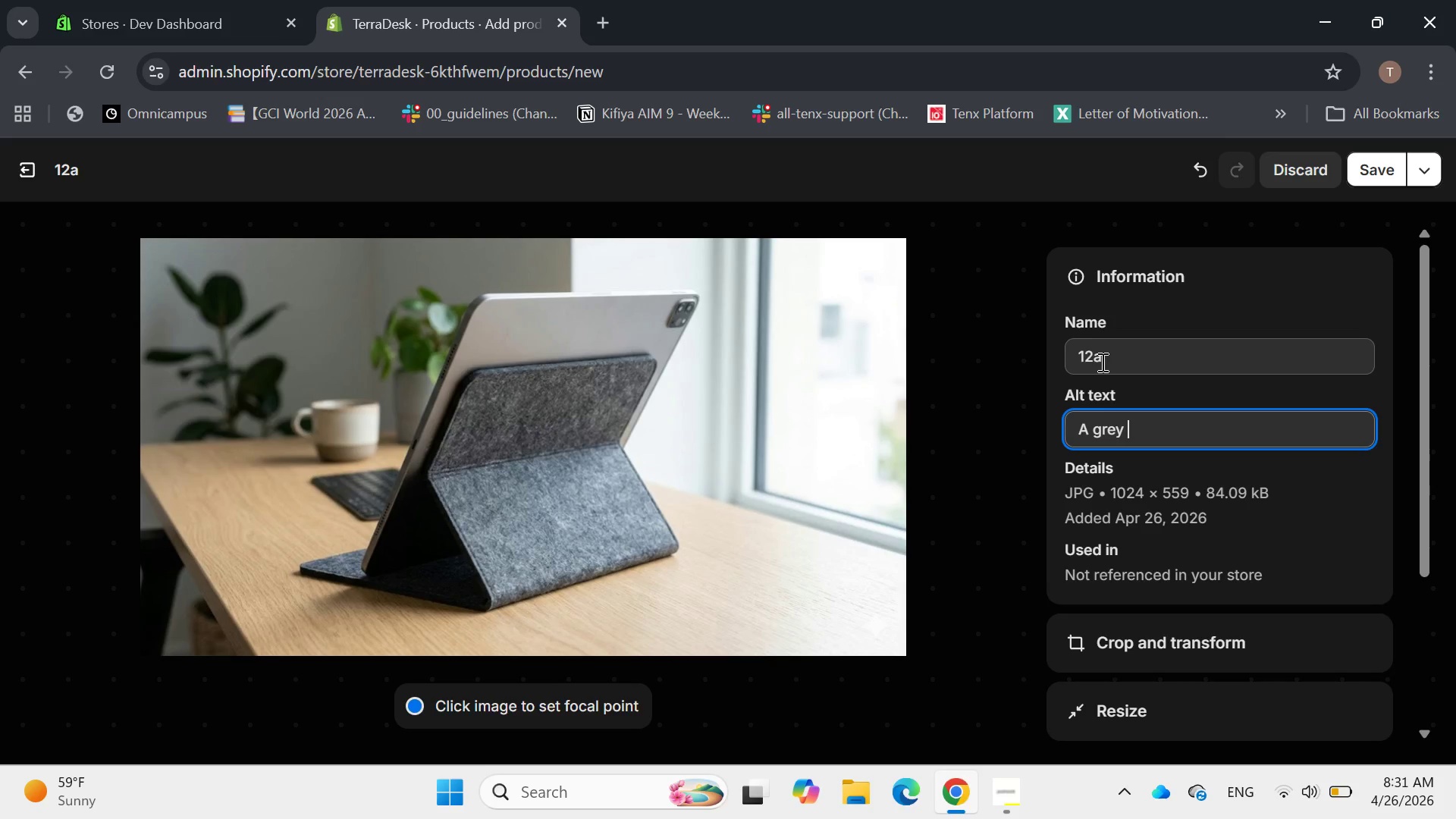 
type(compressed felt view angle)
 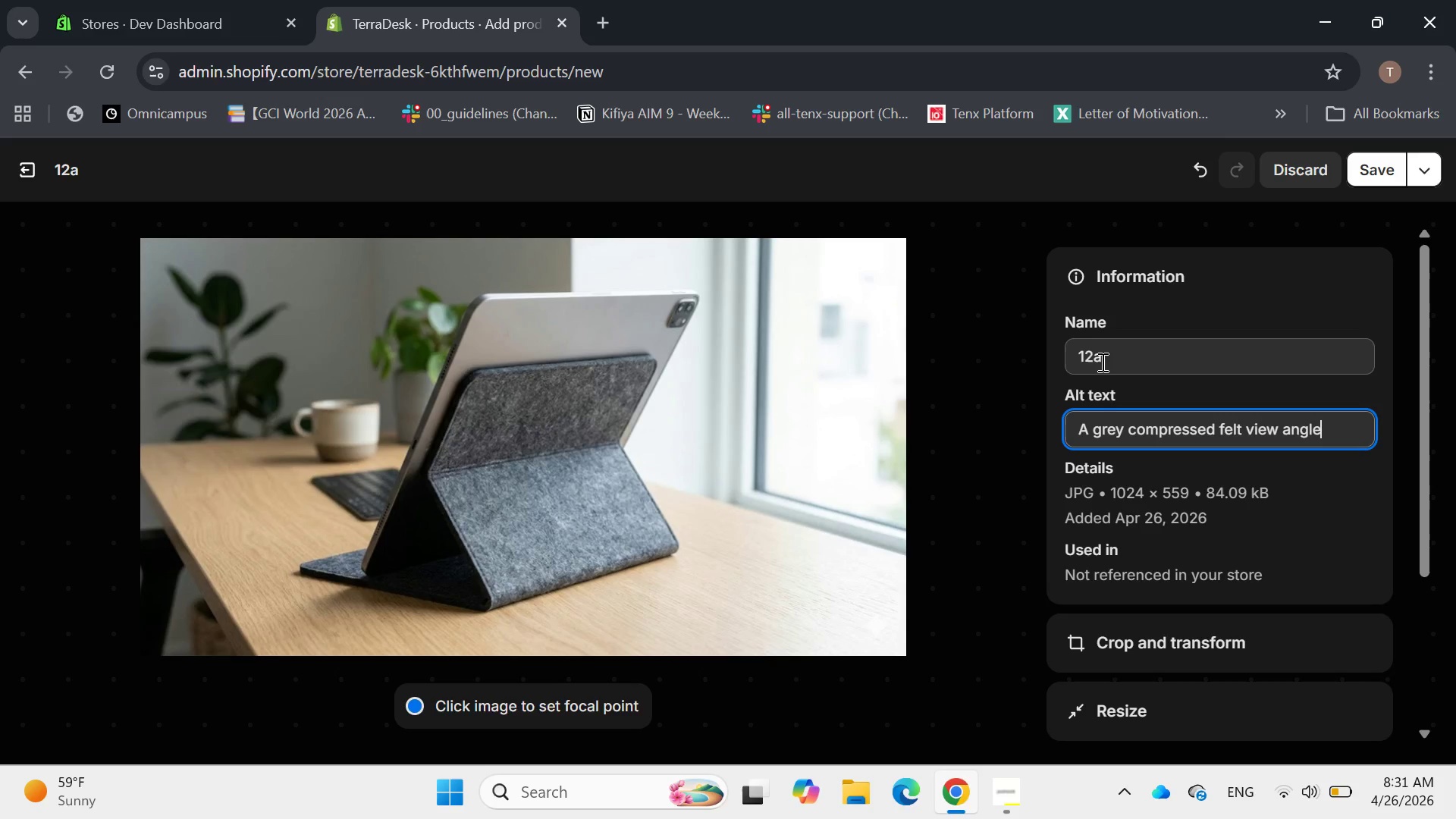 
key(Backspace)
key(Backspace)
key(Backspace)
key(Backspace)
key(Backspace)
key(Backspace)
key(Backspace)
key(Backspace)
key(Backspace)
key(Backspace)
type(stand holding a tablet at )
 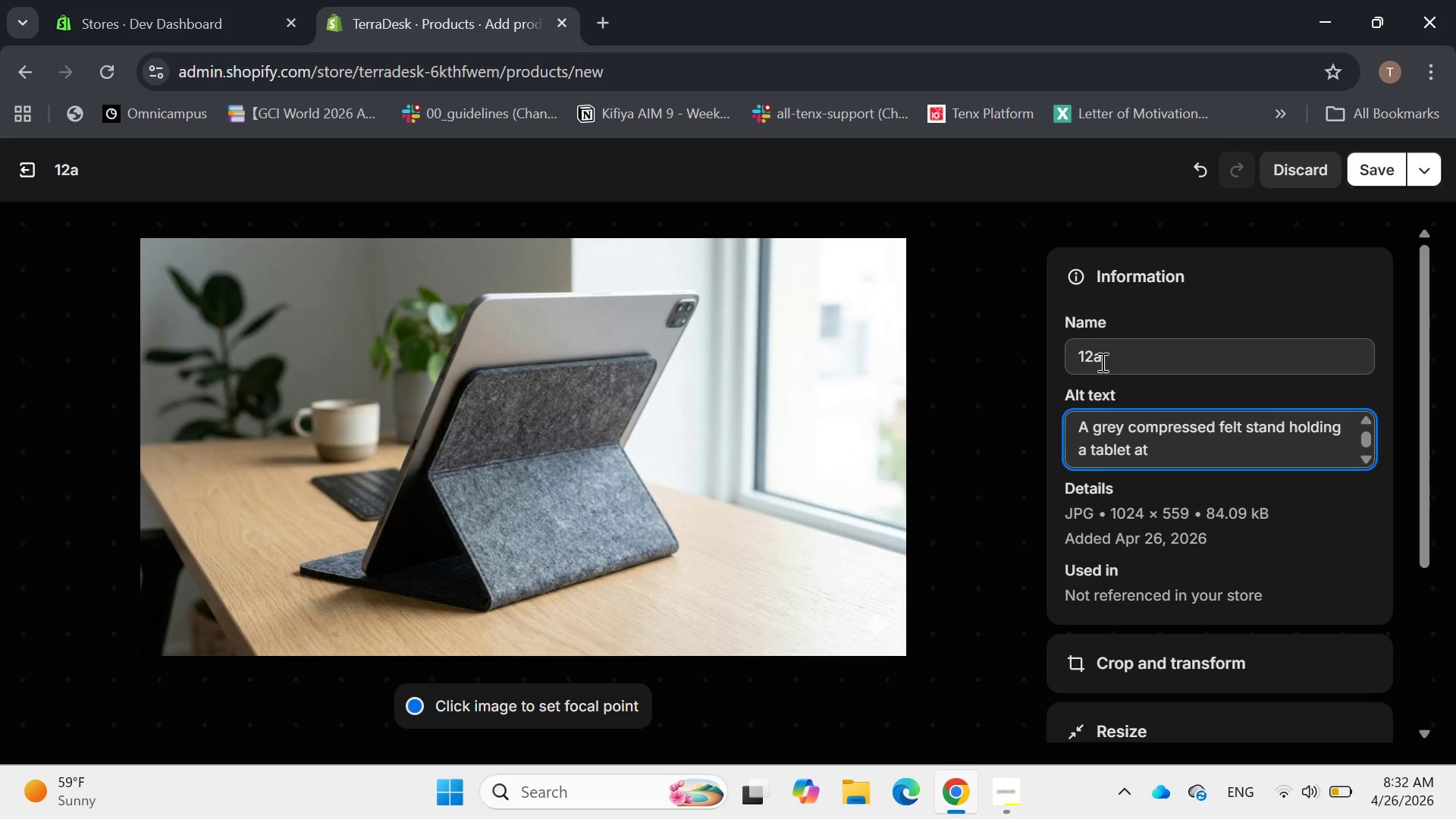 
wait(5.38)
 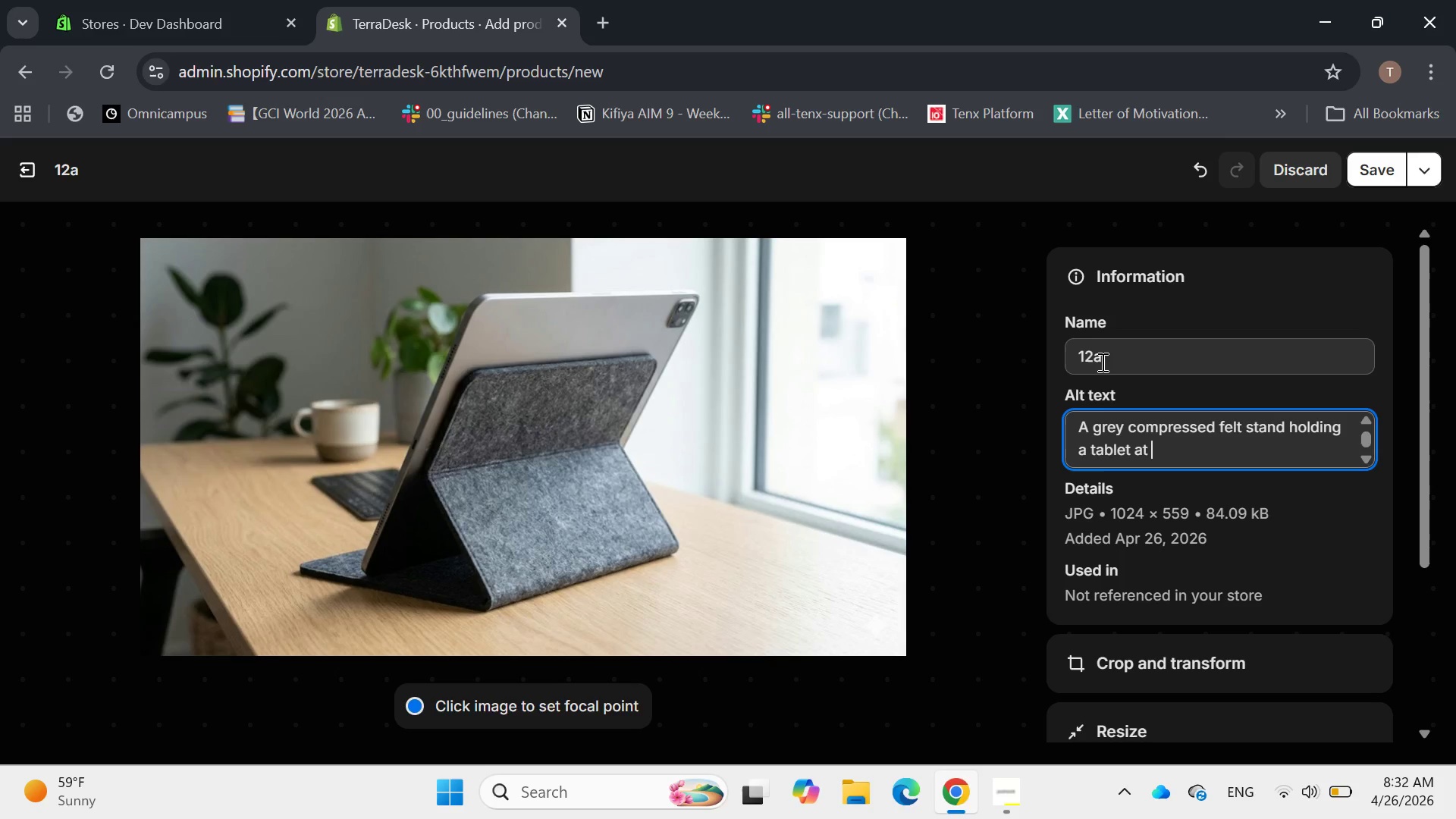 
type( aa)
key(Backspace)
type( 45)
 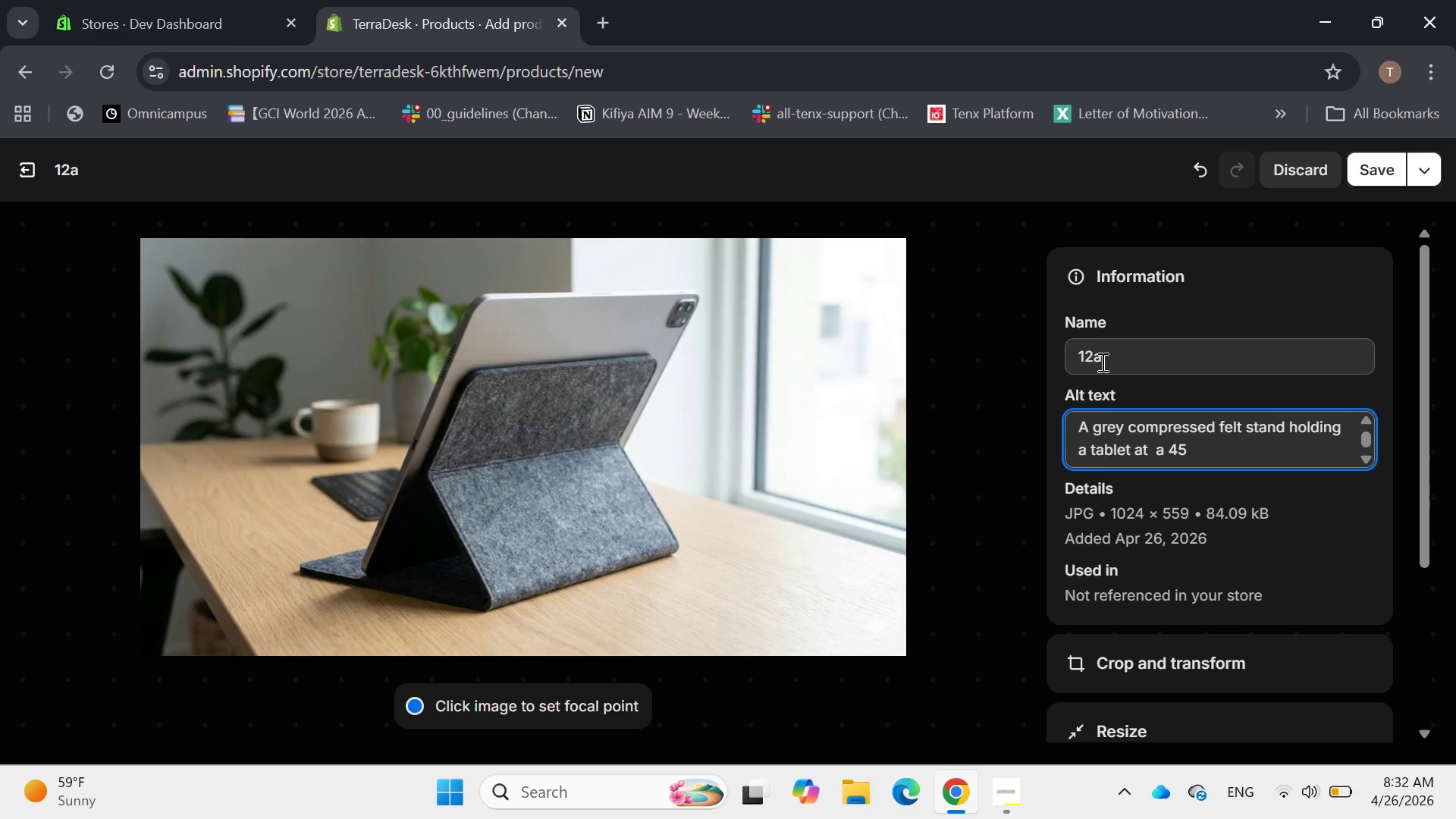 
type(-degree angle fore)
key(Backspace)
type( ergonomic views)
key(Backspace)
type(ing.)
 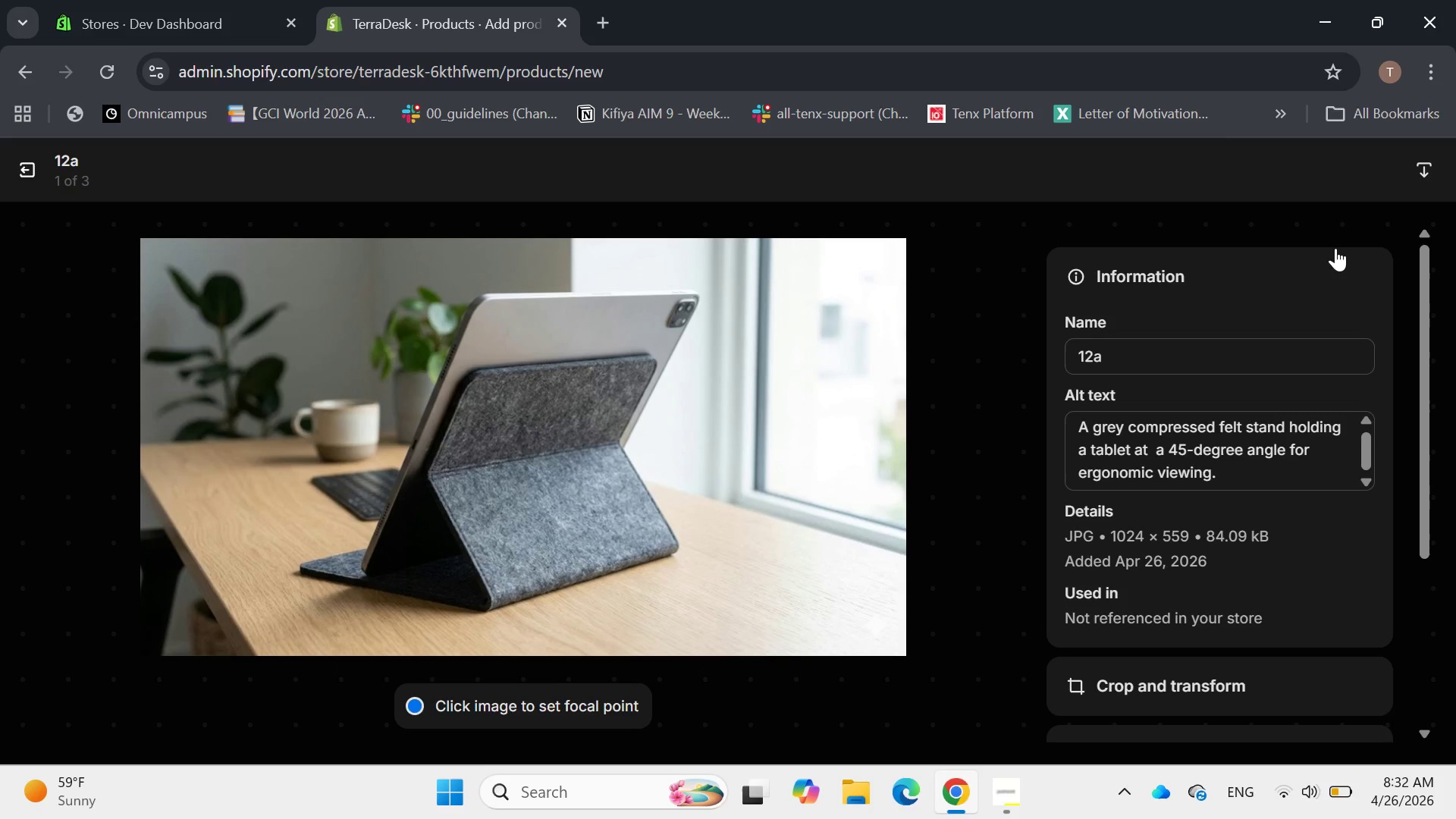 
wait(7.11)
 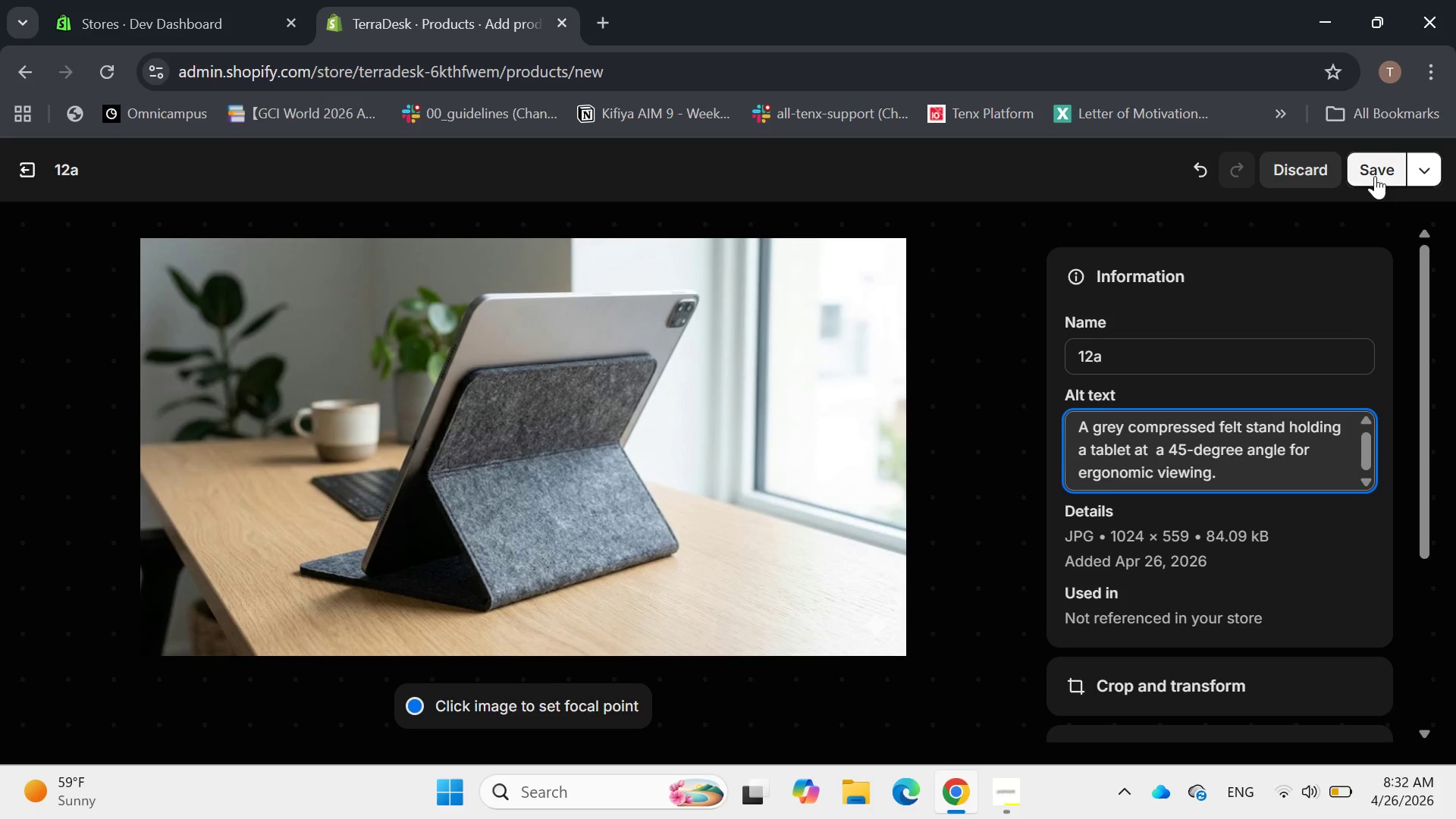 
mouse_move([1015, 482])
 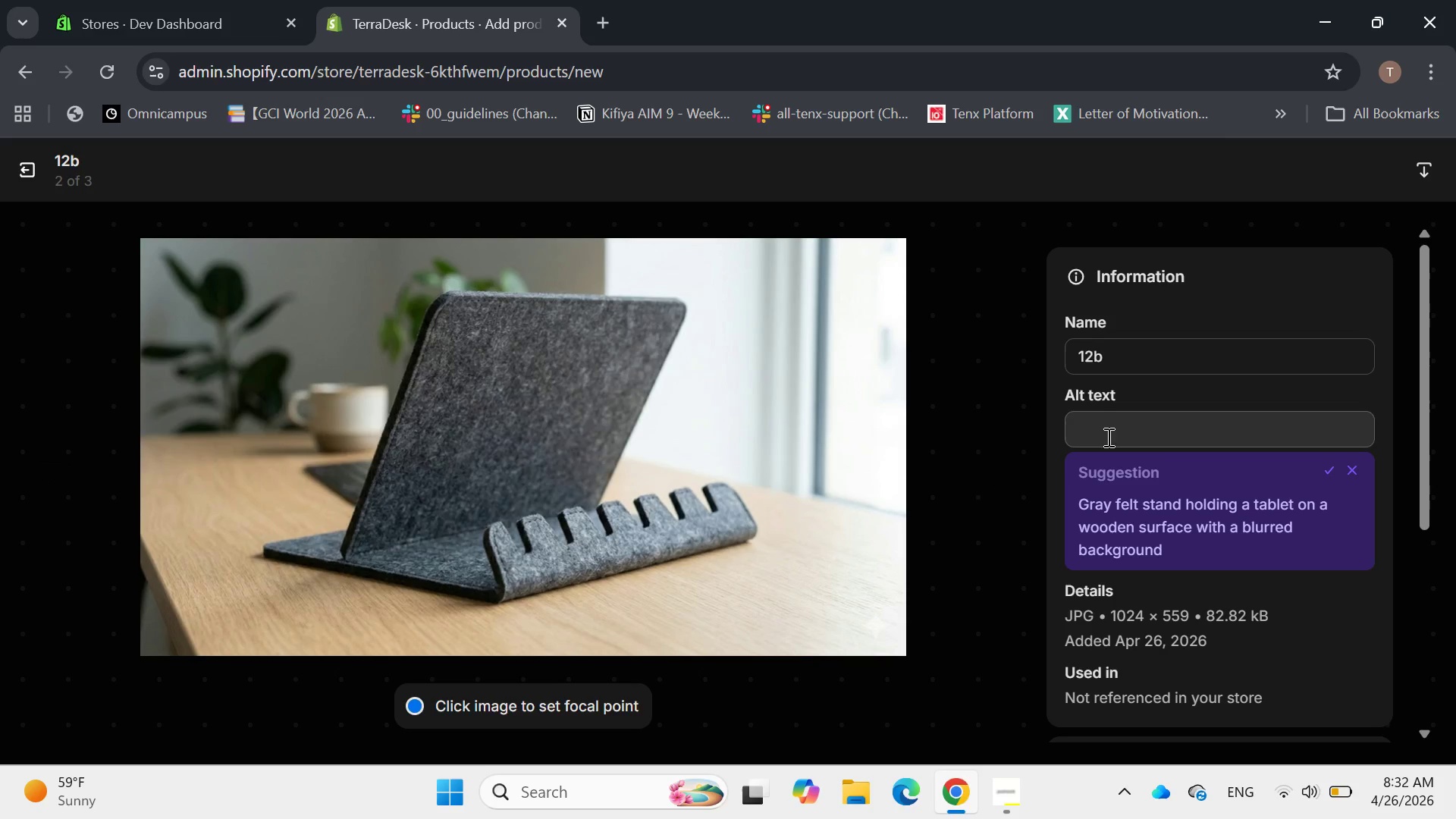 
left_click([1107, 437])
 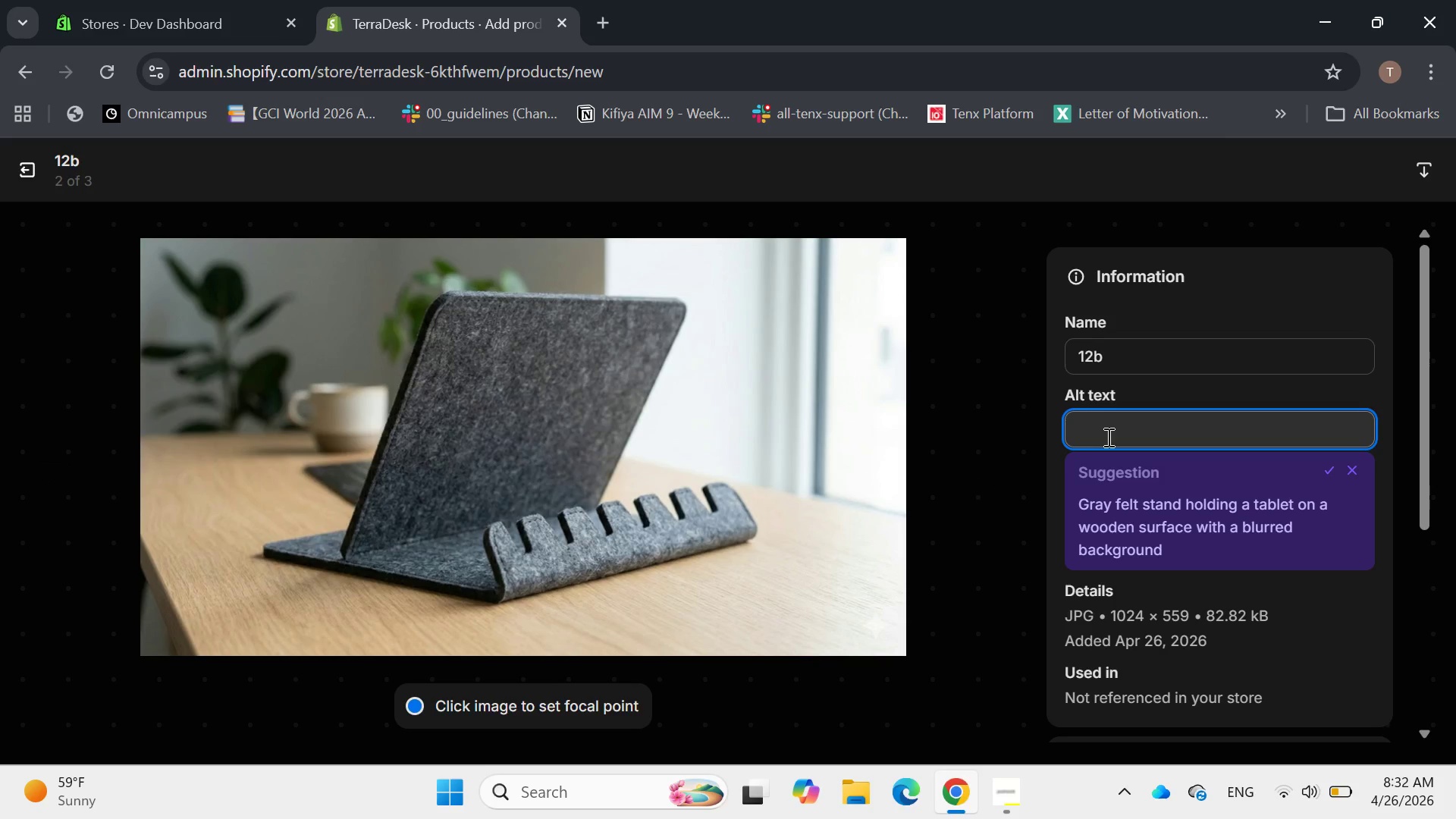 
type(Profile view of the five adjustment slots in a cycli)
 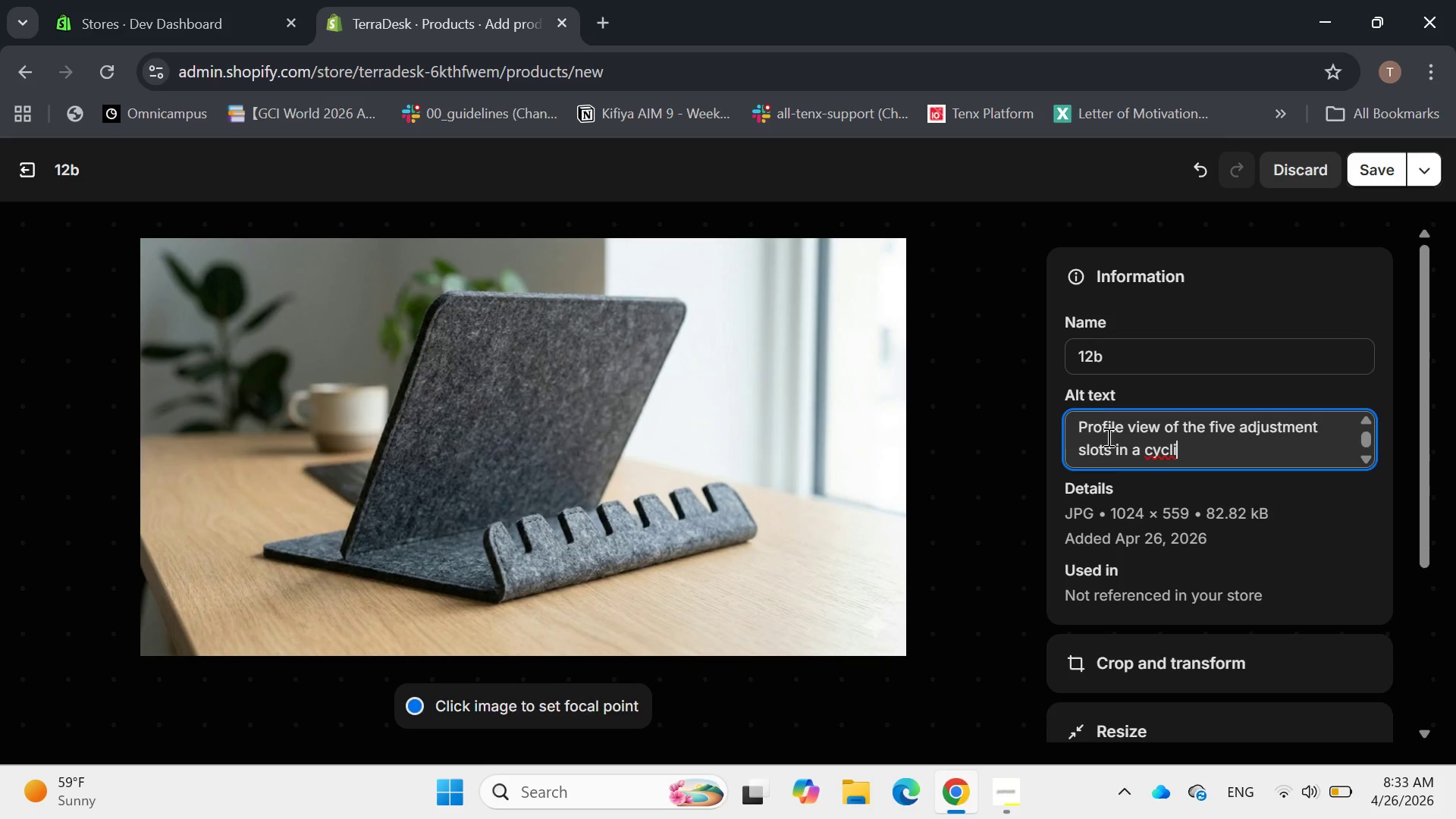 
key(Backspace)
key(Backspace)
key(Backspace)
key(Backspace)
key(Backspace)
type(recycled plastic )
 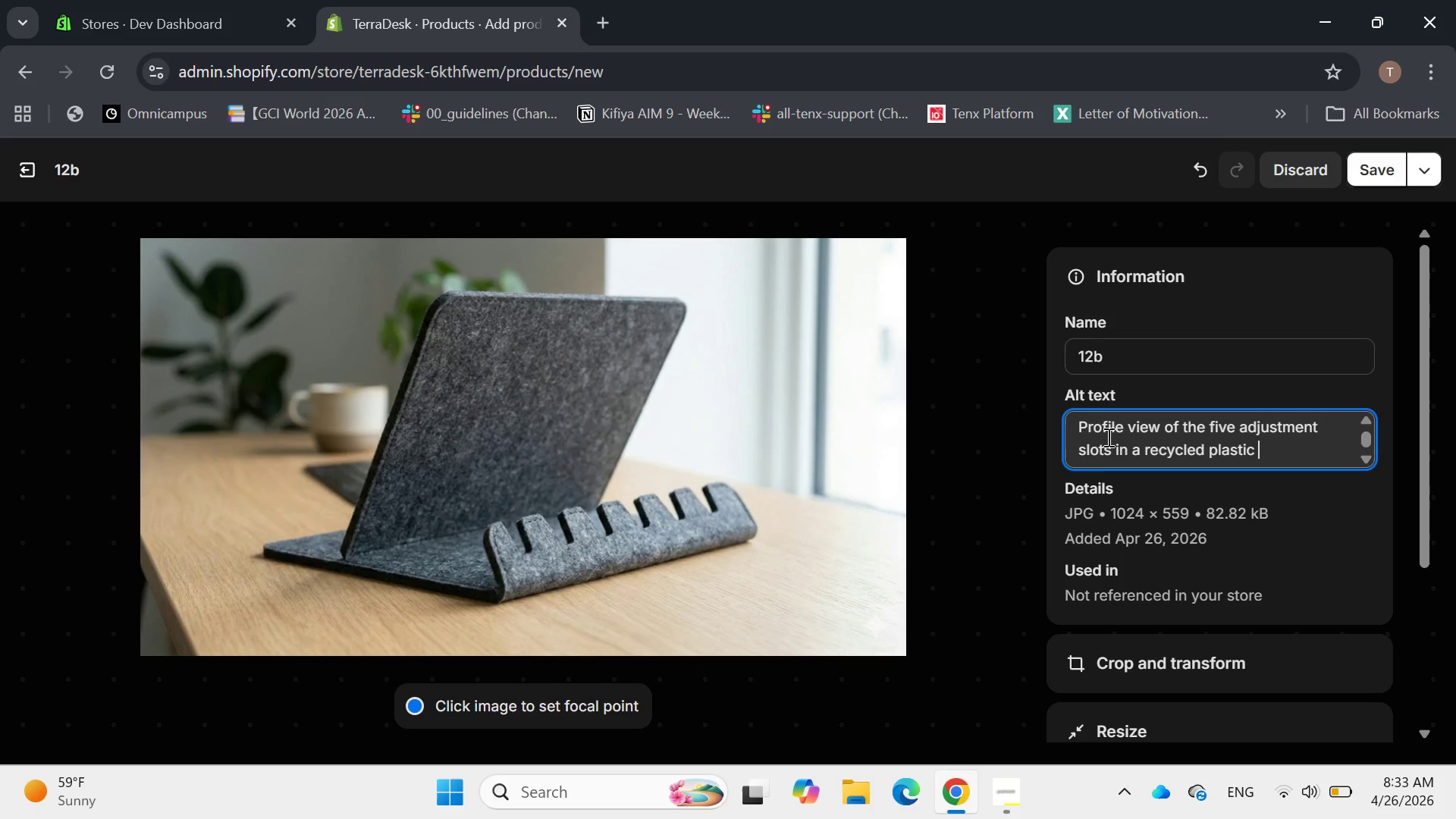 
type(tablet standard)
 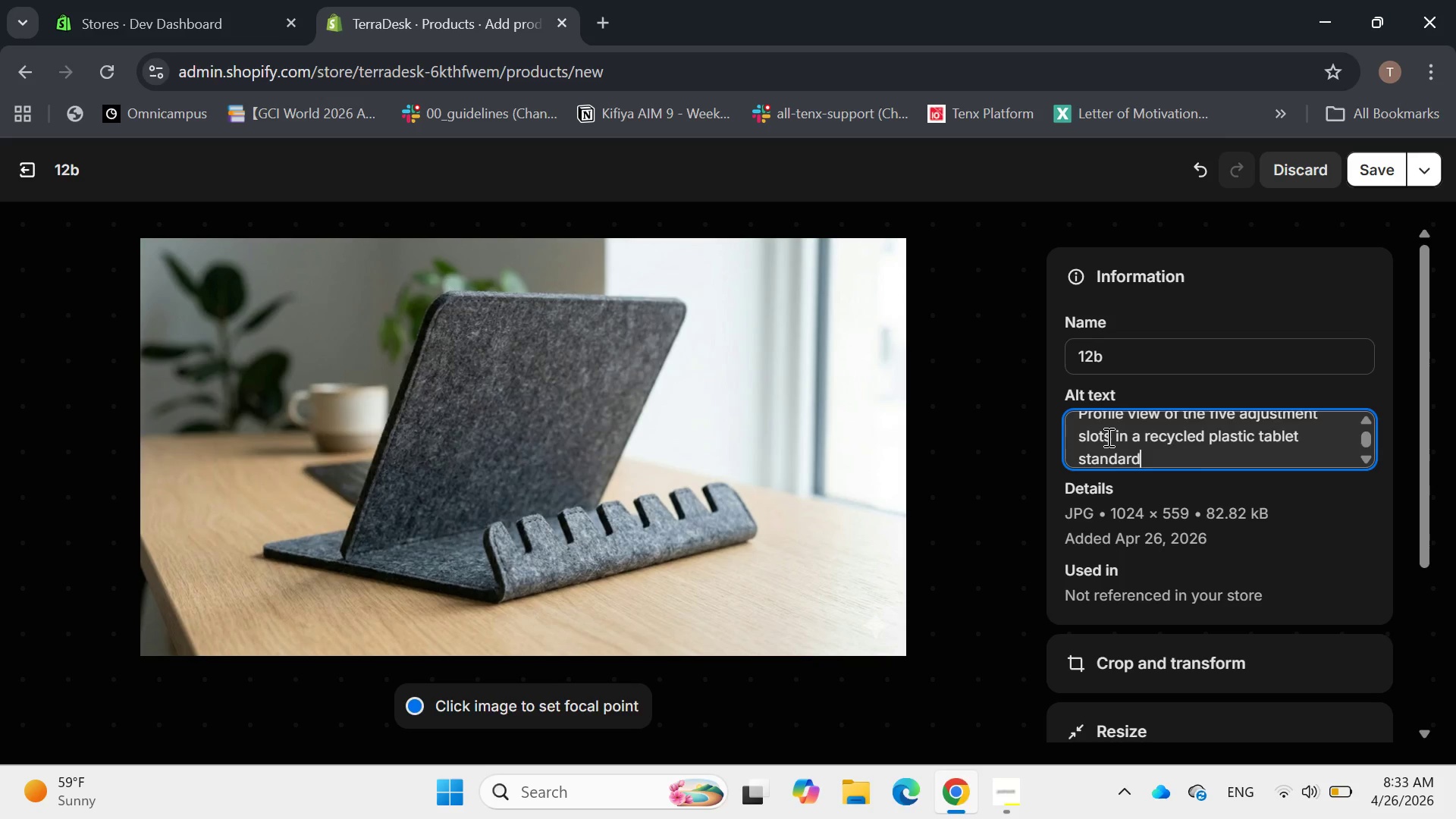 
wait(7.27)
 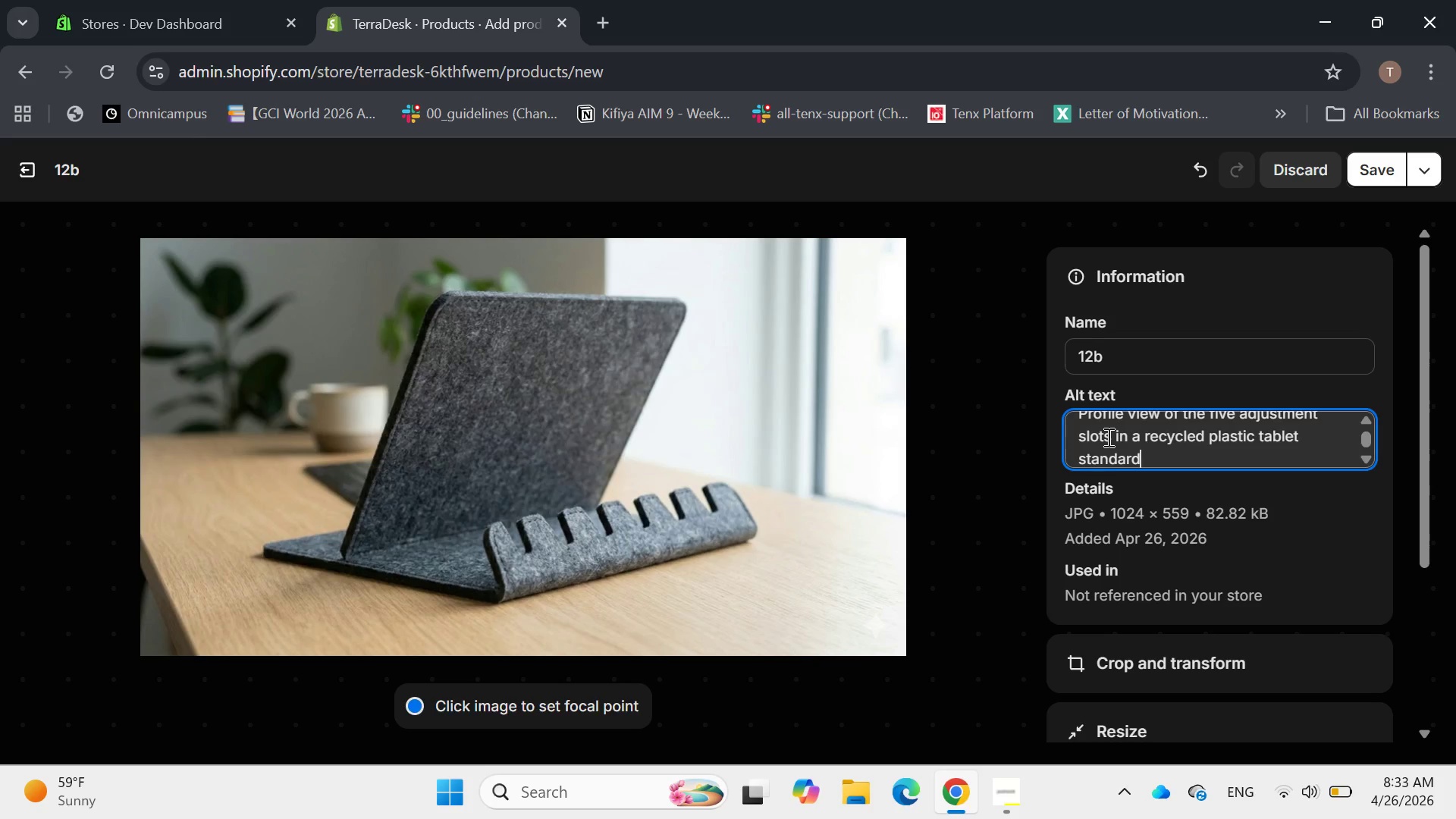 
type( for customer)
key(Backspace)
key(Backspace)
type( )
 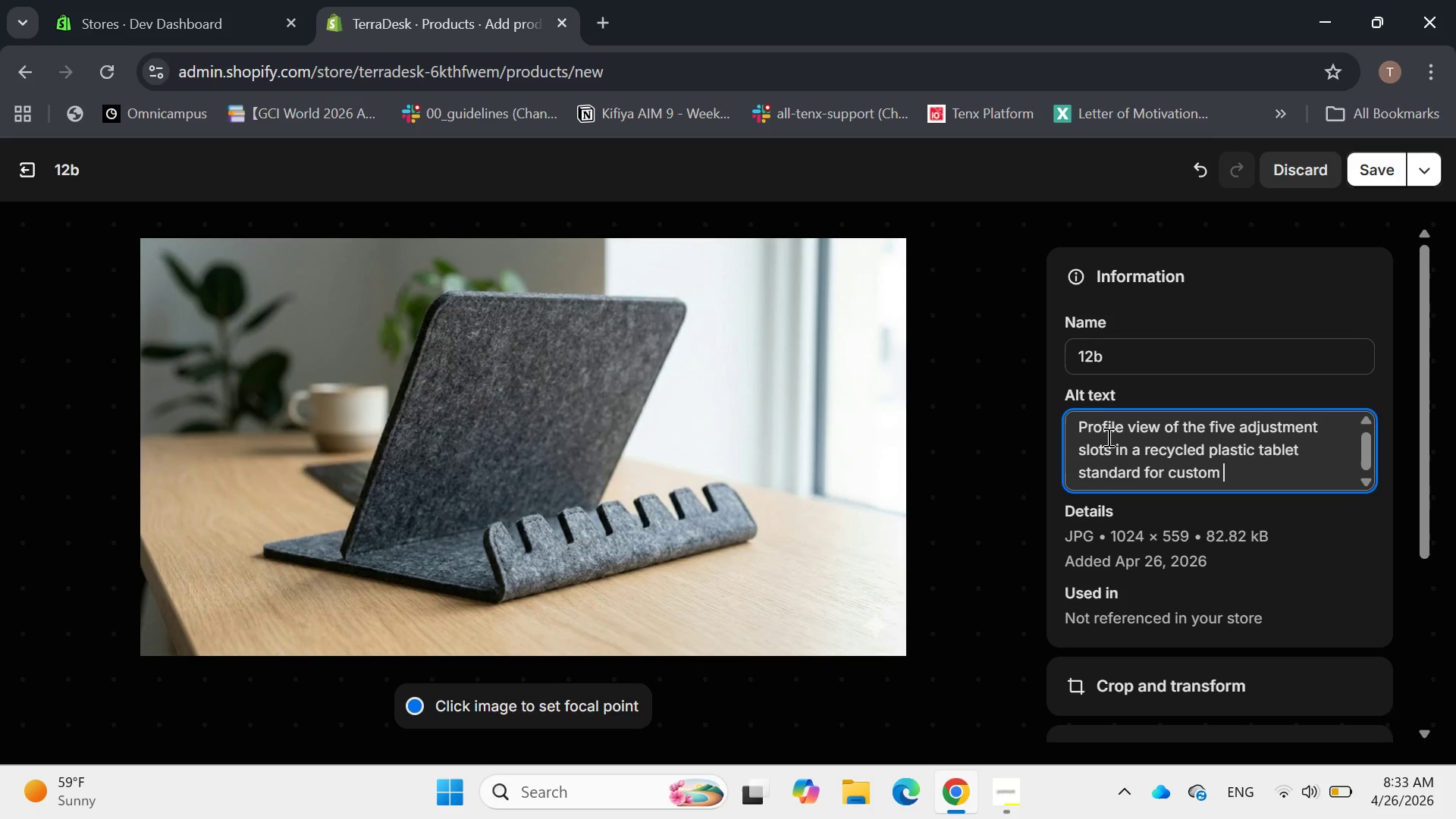 
type(viewimg )
key(Backspace)
key(Backspace)
key(Backspace)
type(ng )
 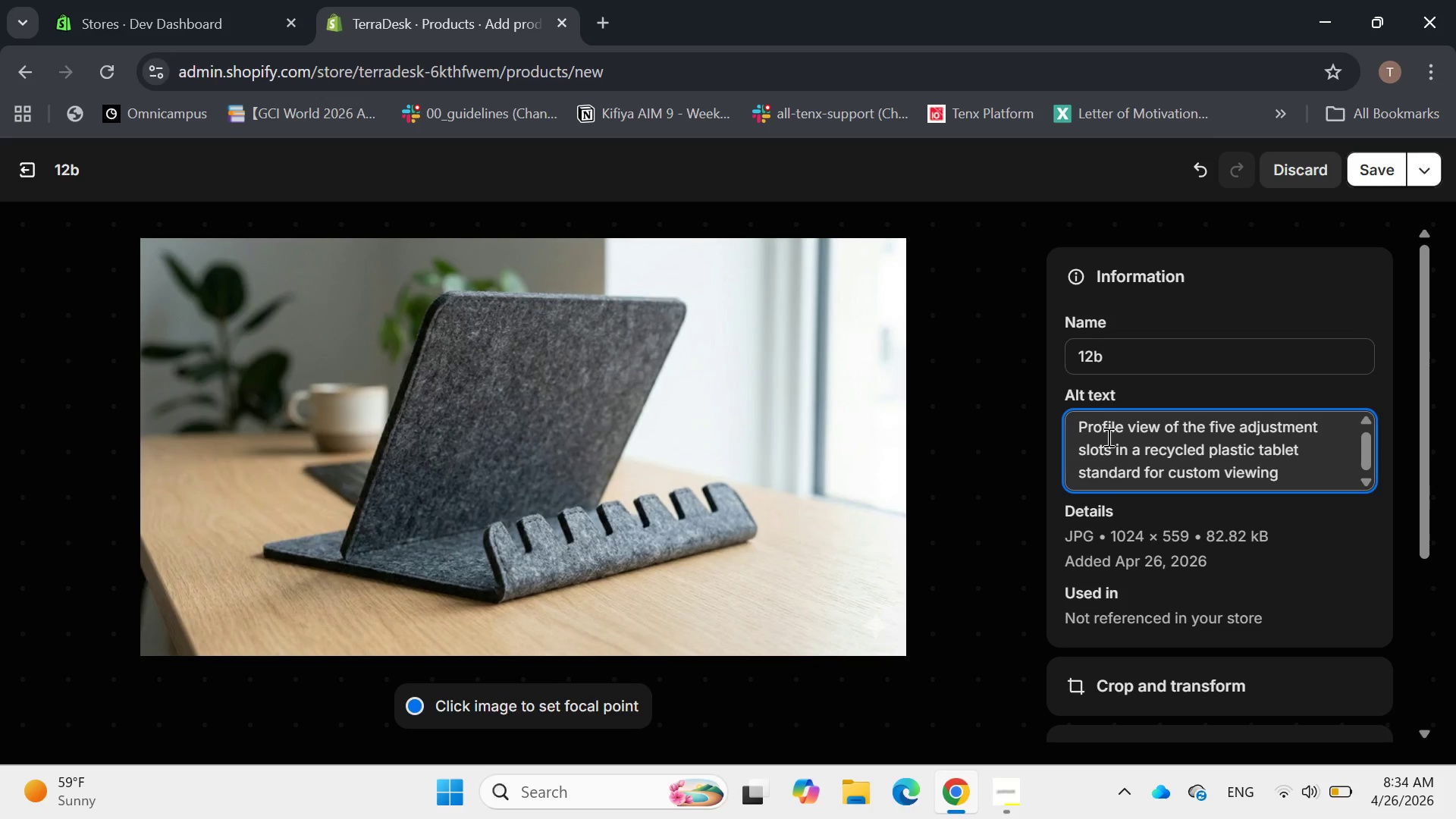 
key(Backspace)
 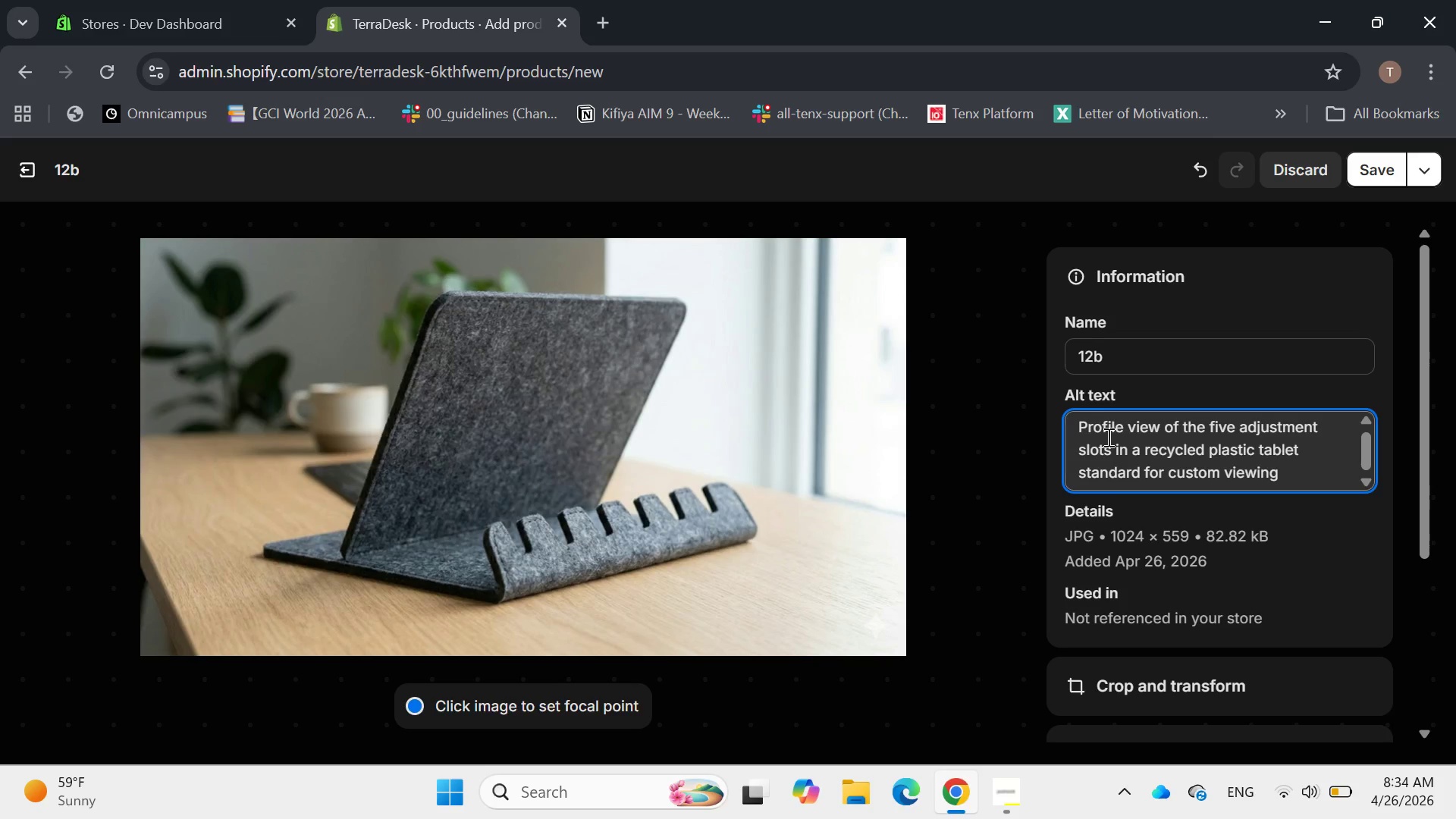 
key(Period)
 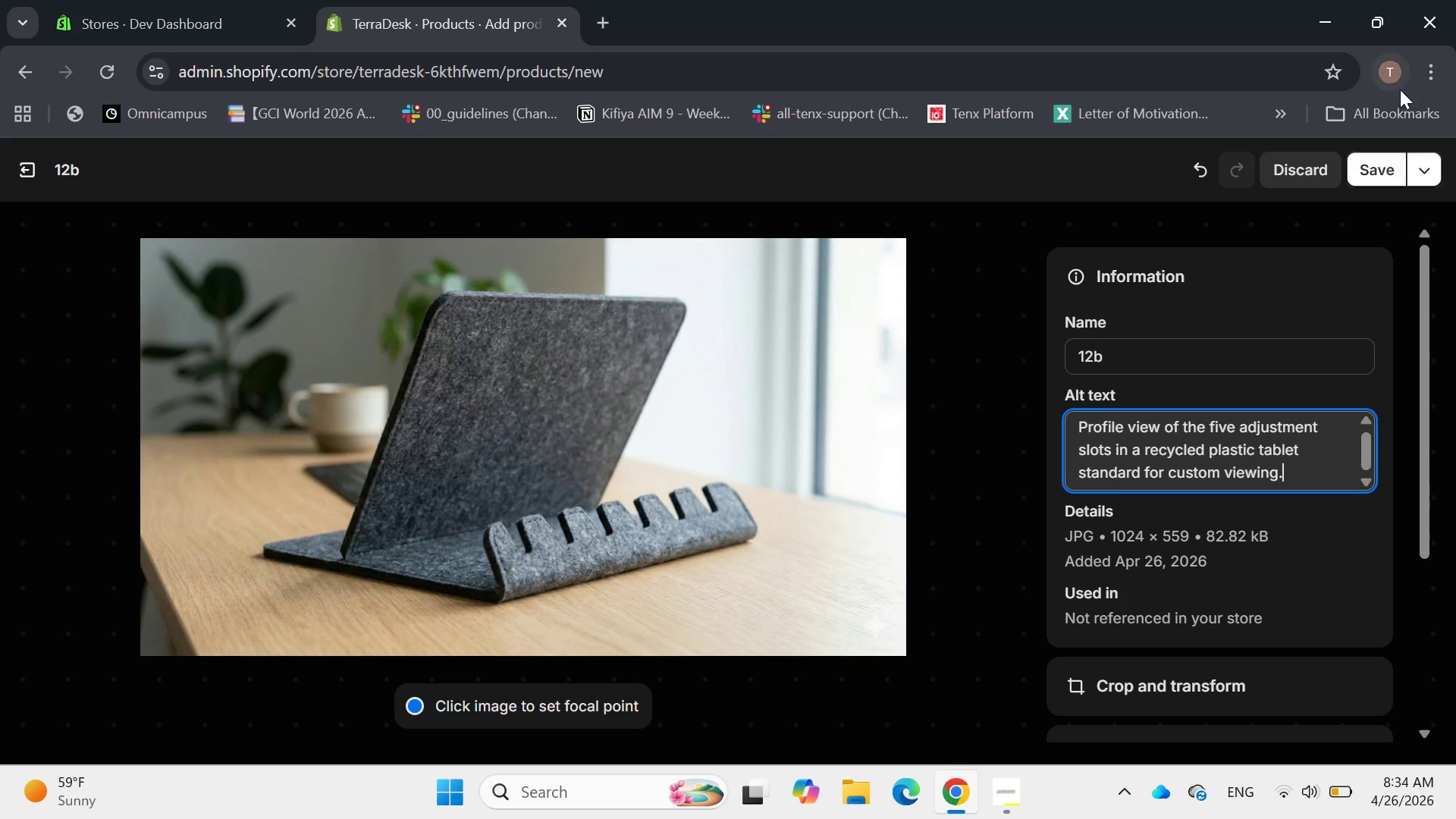 
left_click([1376, 165])
 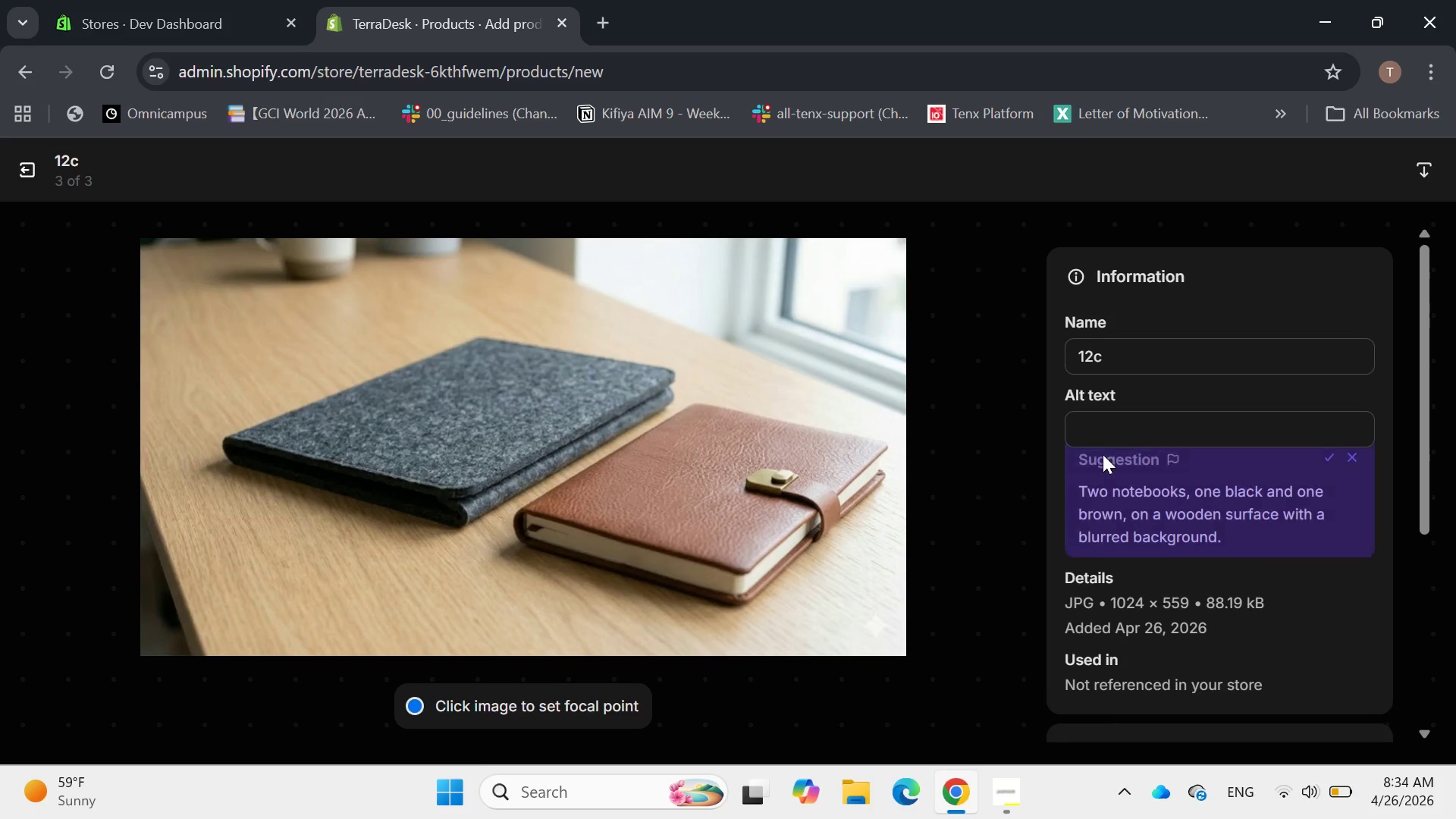 
wait(7.05)
 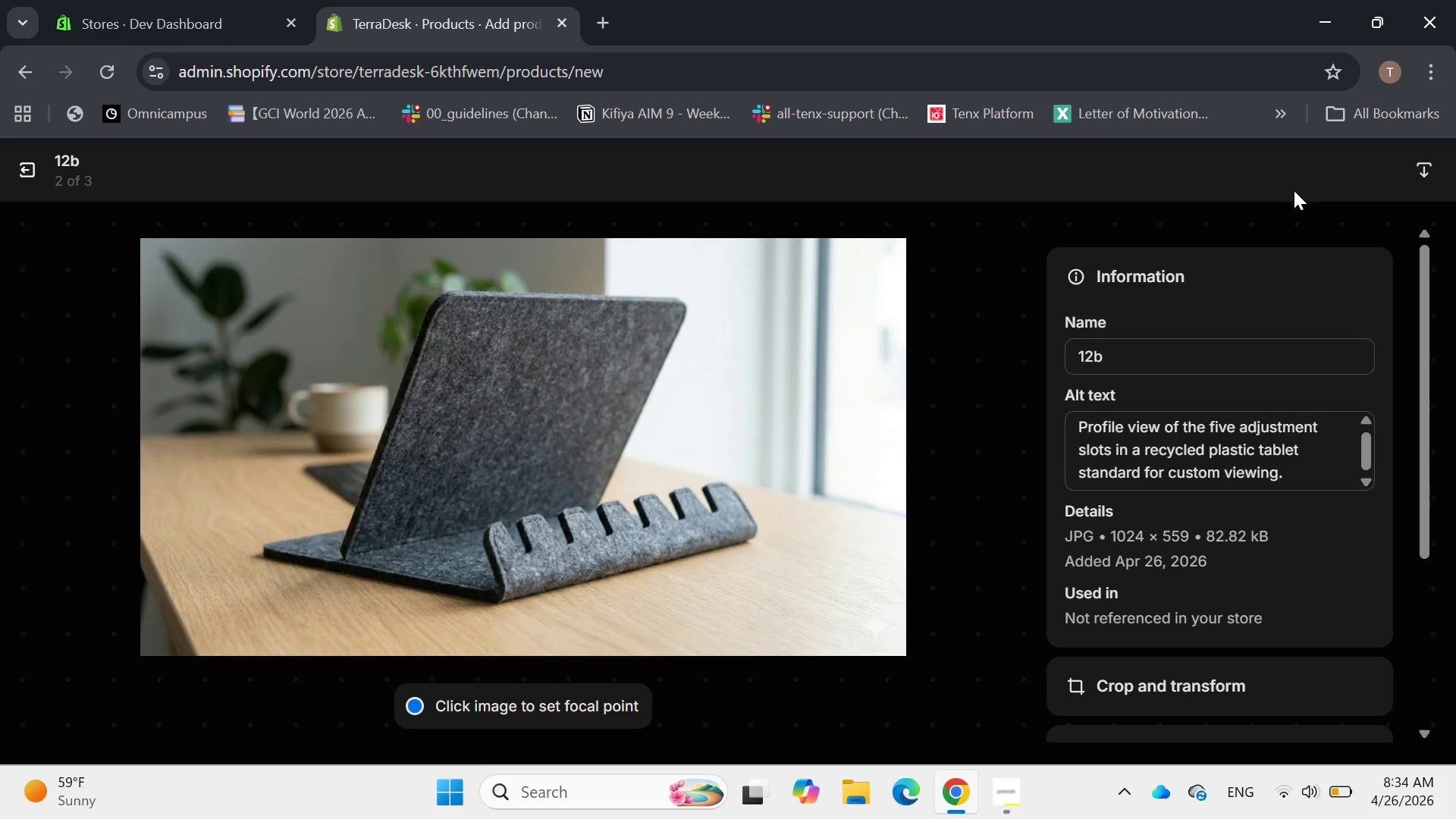 
type(The ultra-silm, flat-pack)
 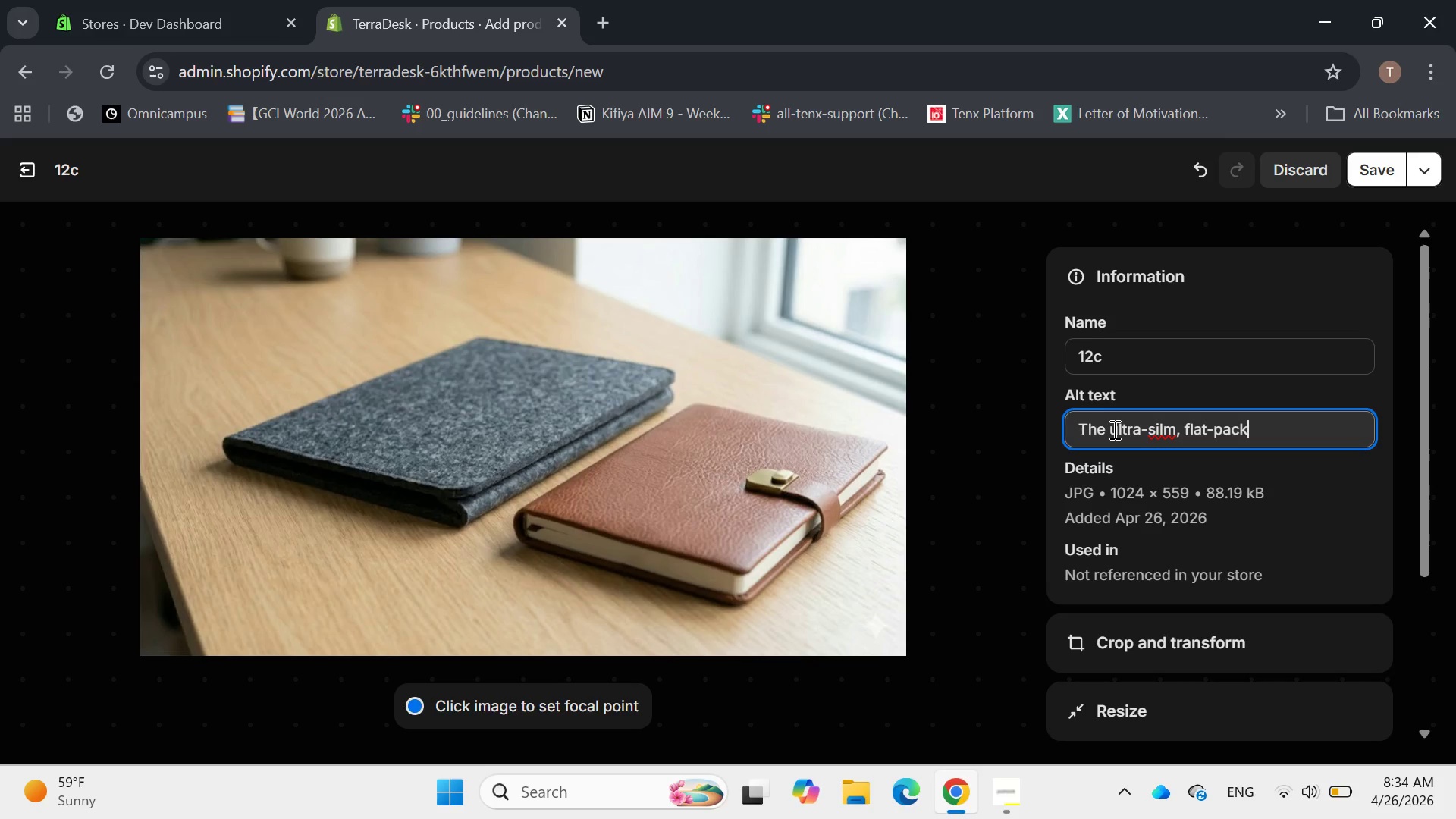 
left_click([1163, 433])
 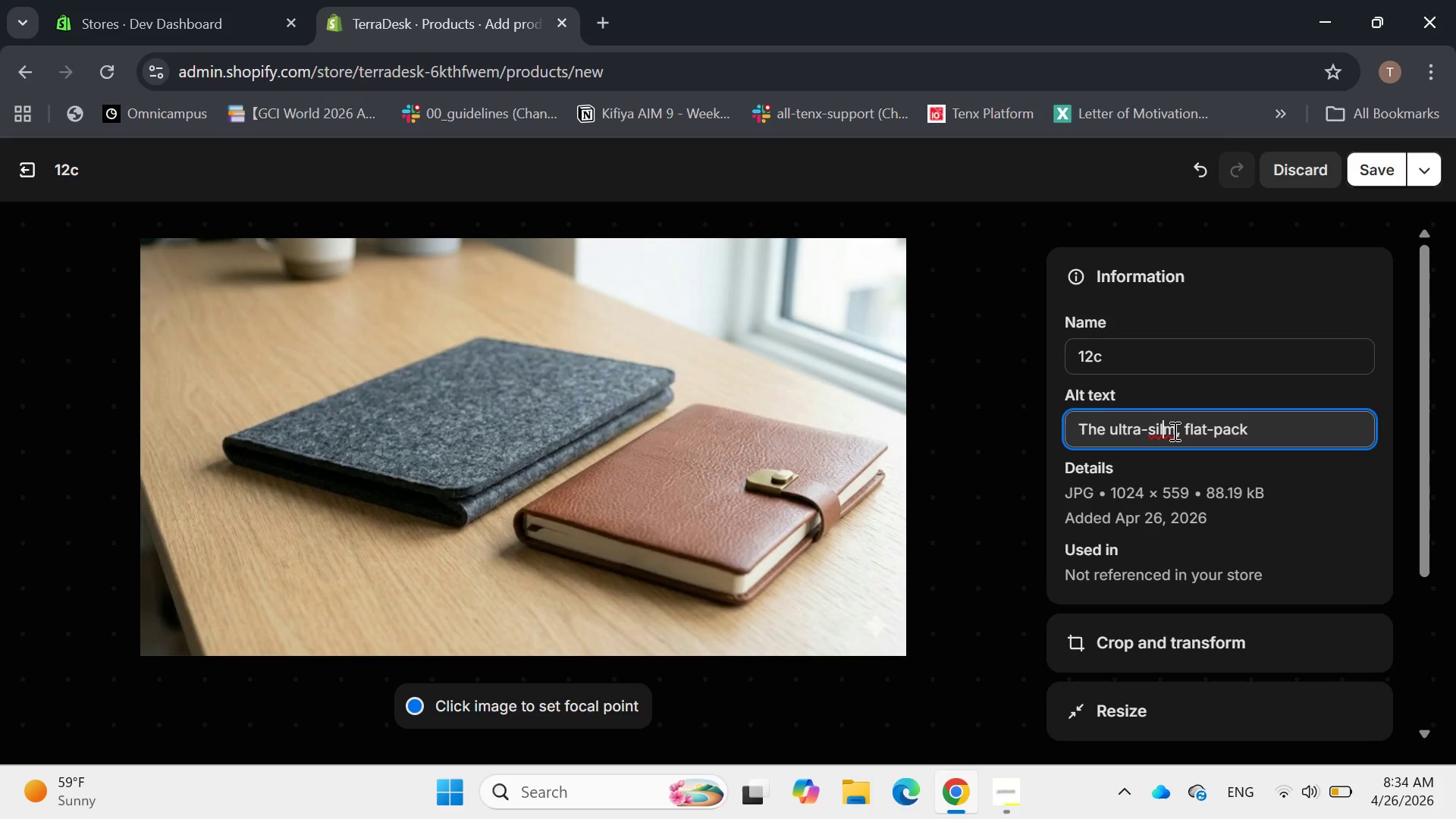 
key(Backspace)
key(Backspace)
type(li)
 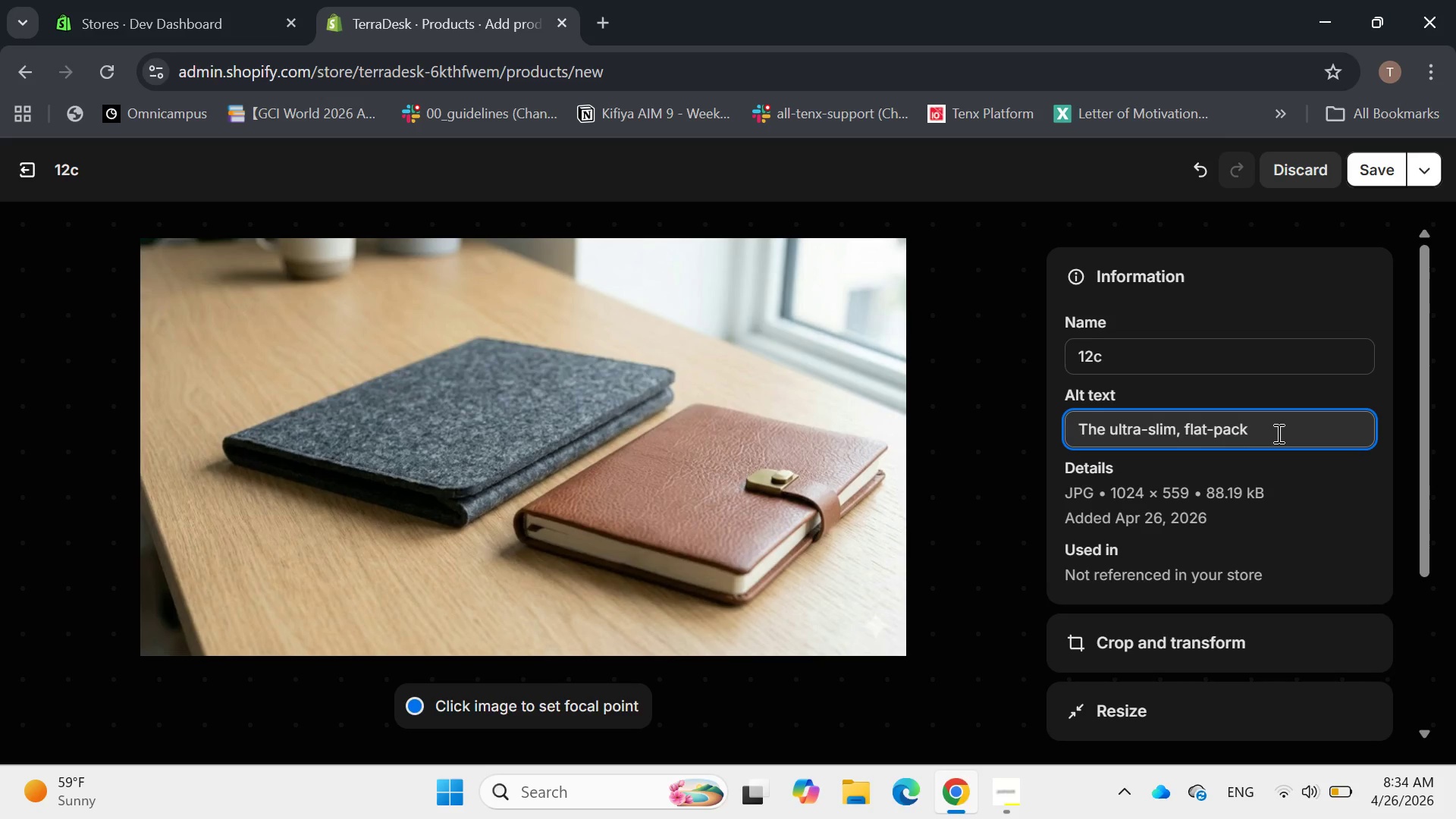 
left_click([1279, 433])
 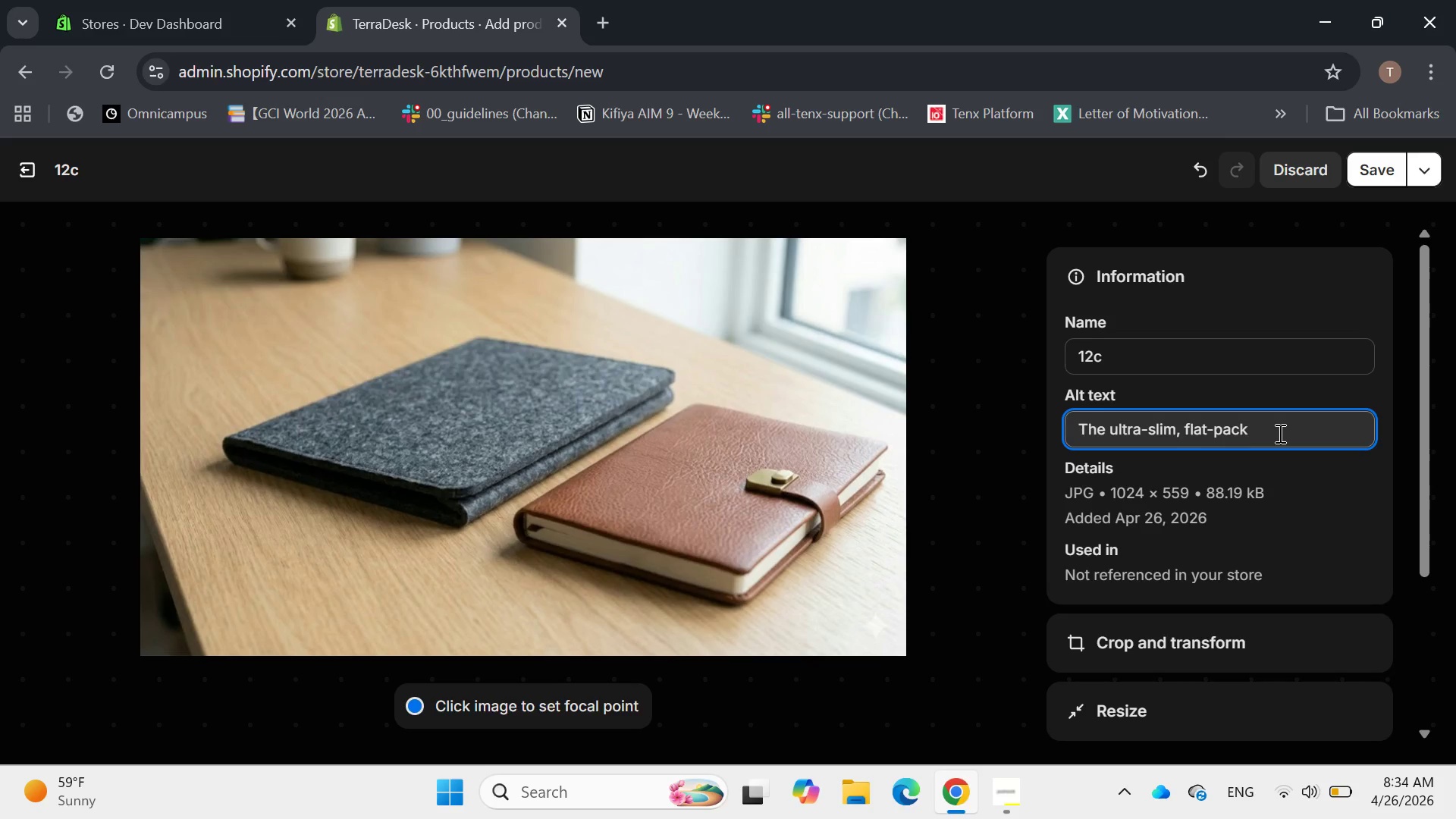 
type( design [Delete][Delete])
 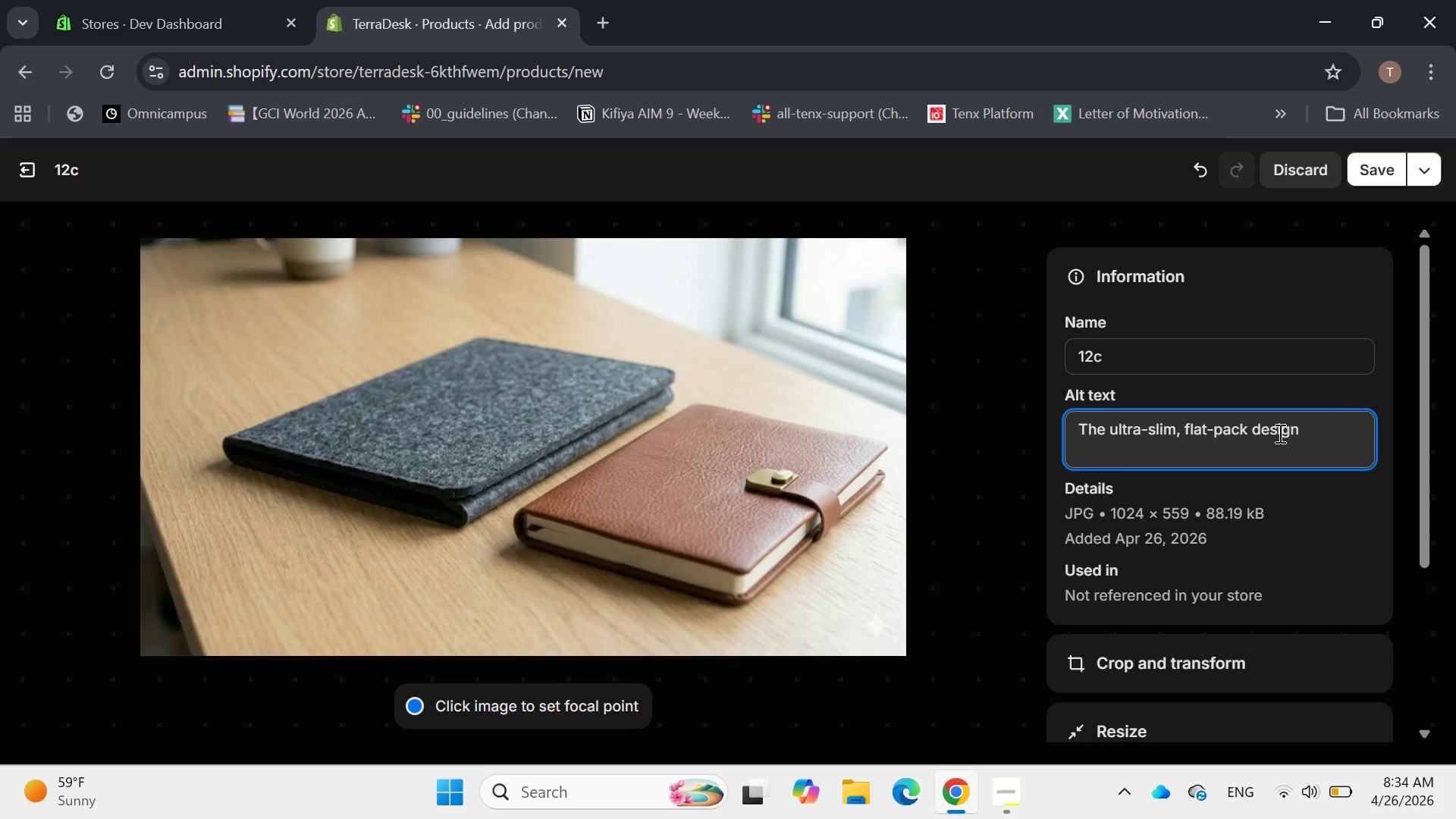 
type(of the TerraDesk rPET stand for easy)
 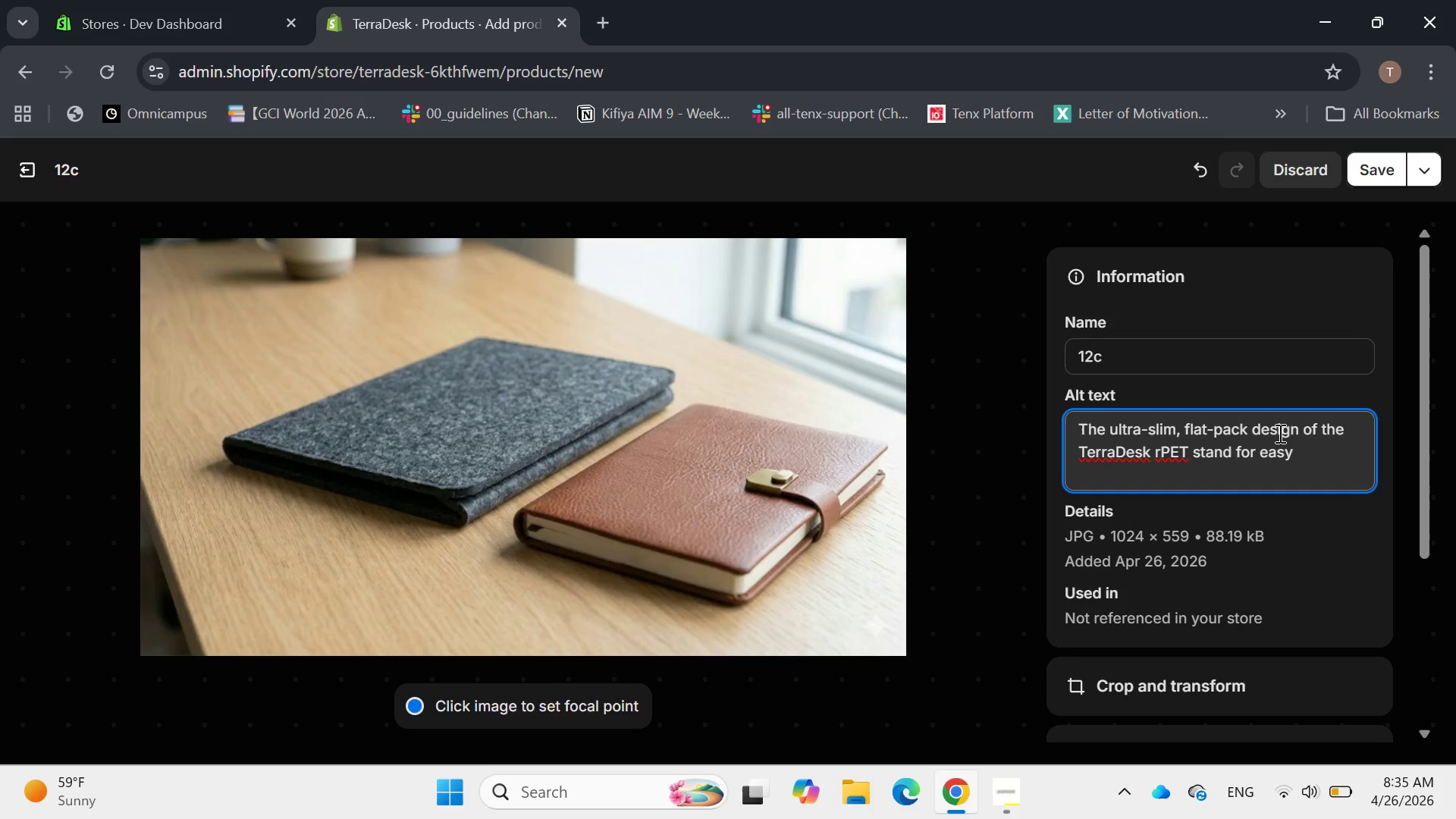 
wait(5.98)
 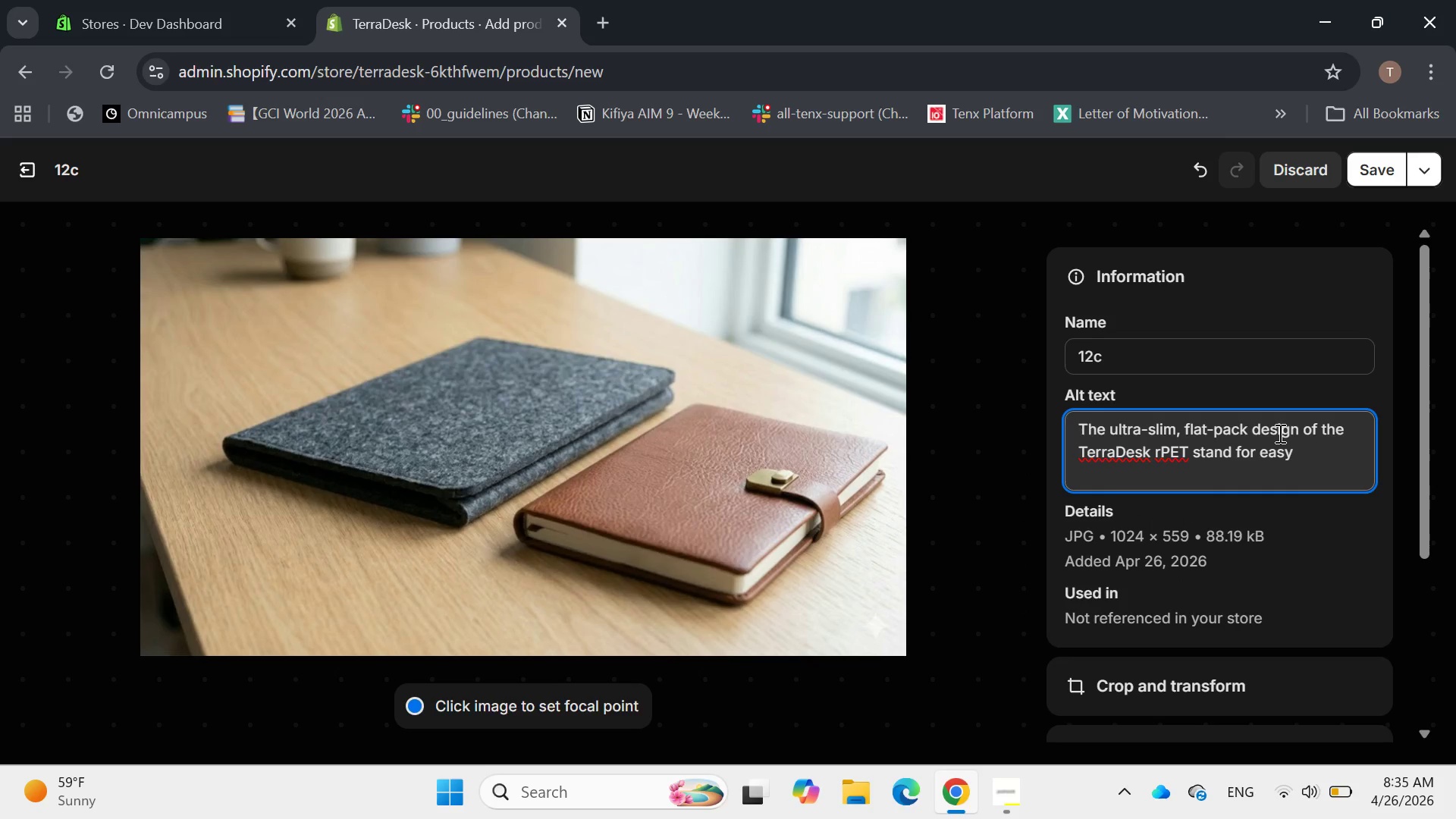 
type( travel)
 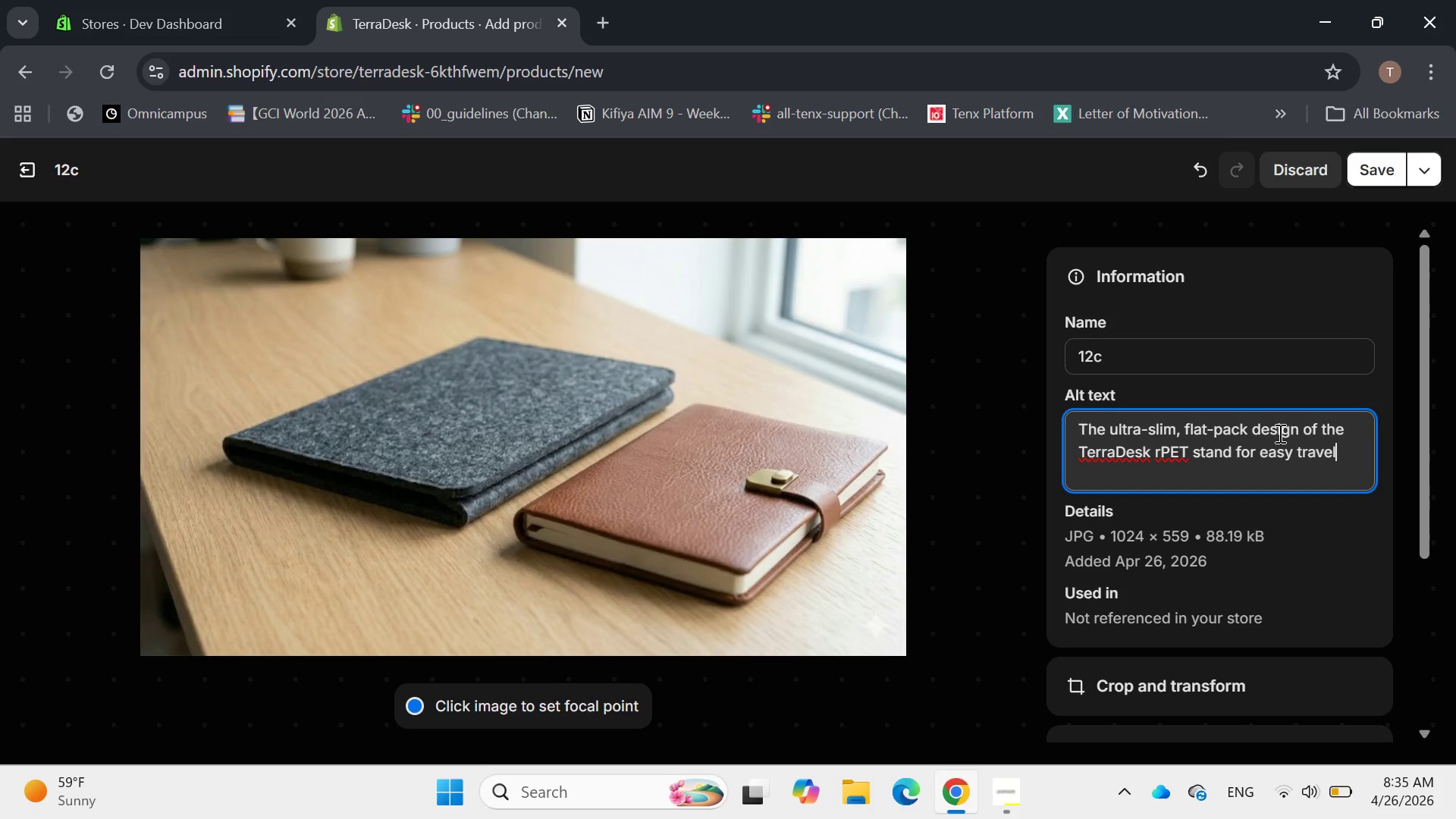 
type( and storage.)
 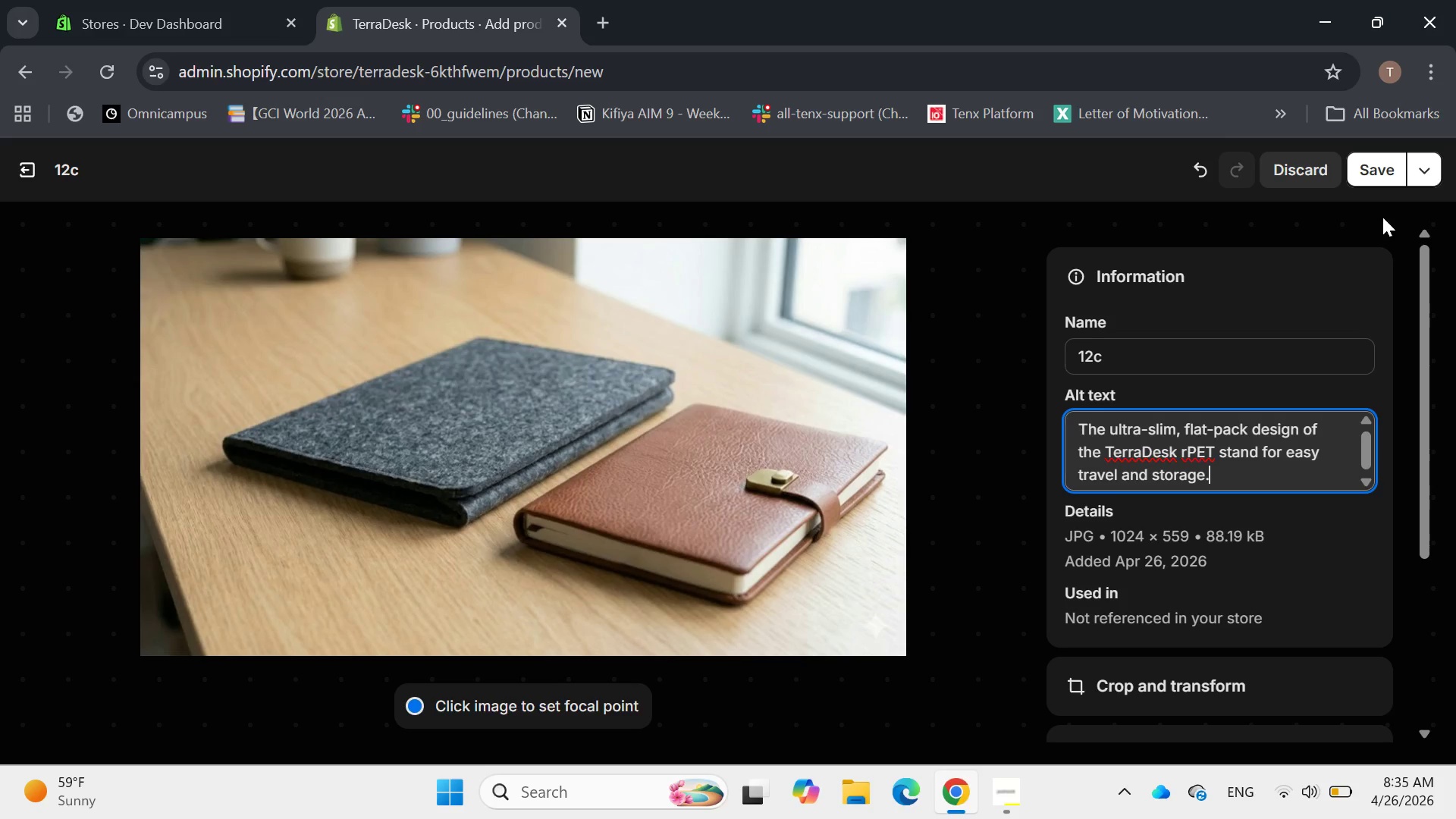 
left_click([1382, 162])
 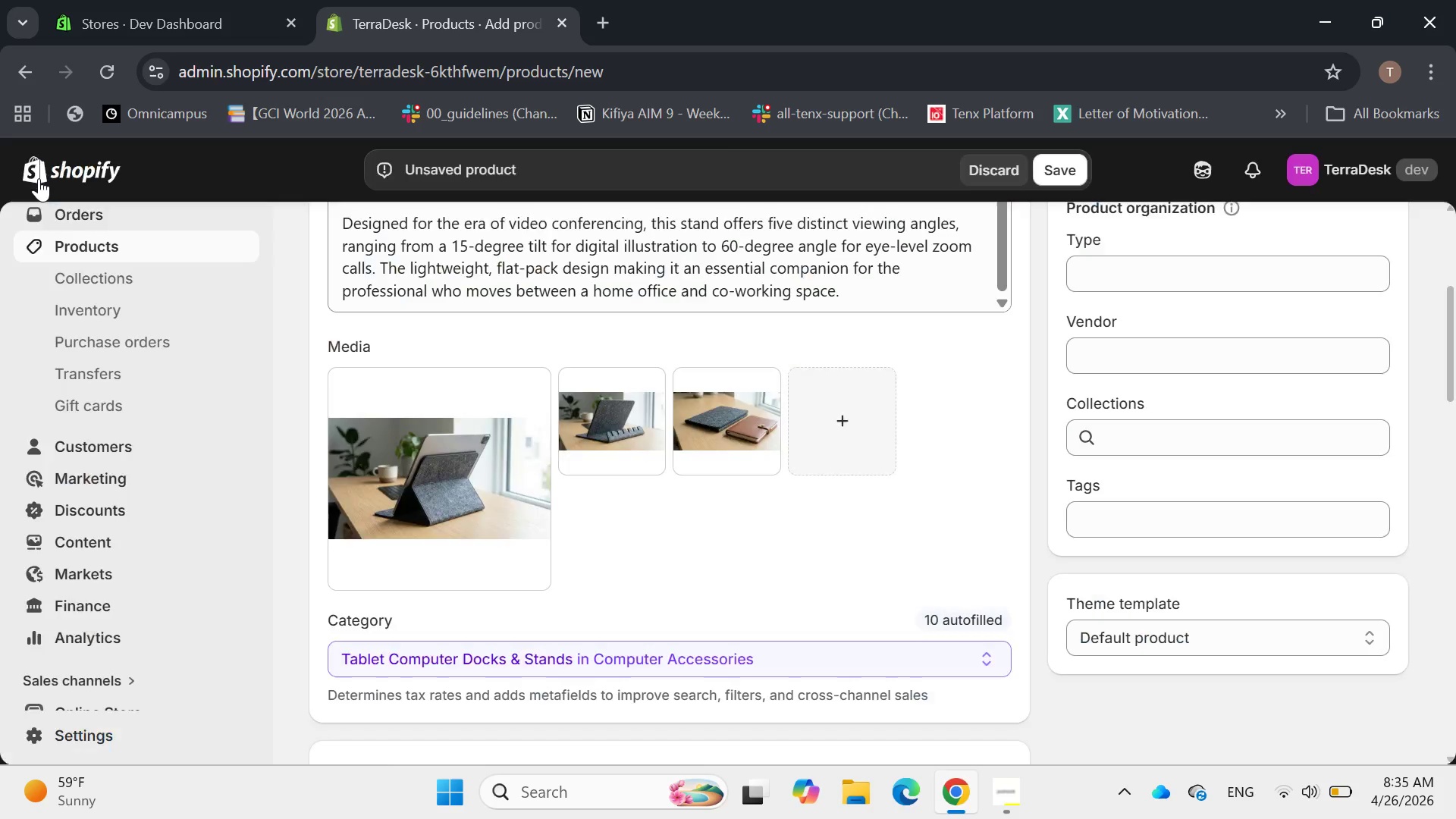 
wait(5.16)
 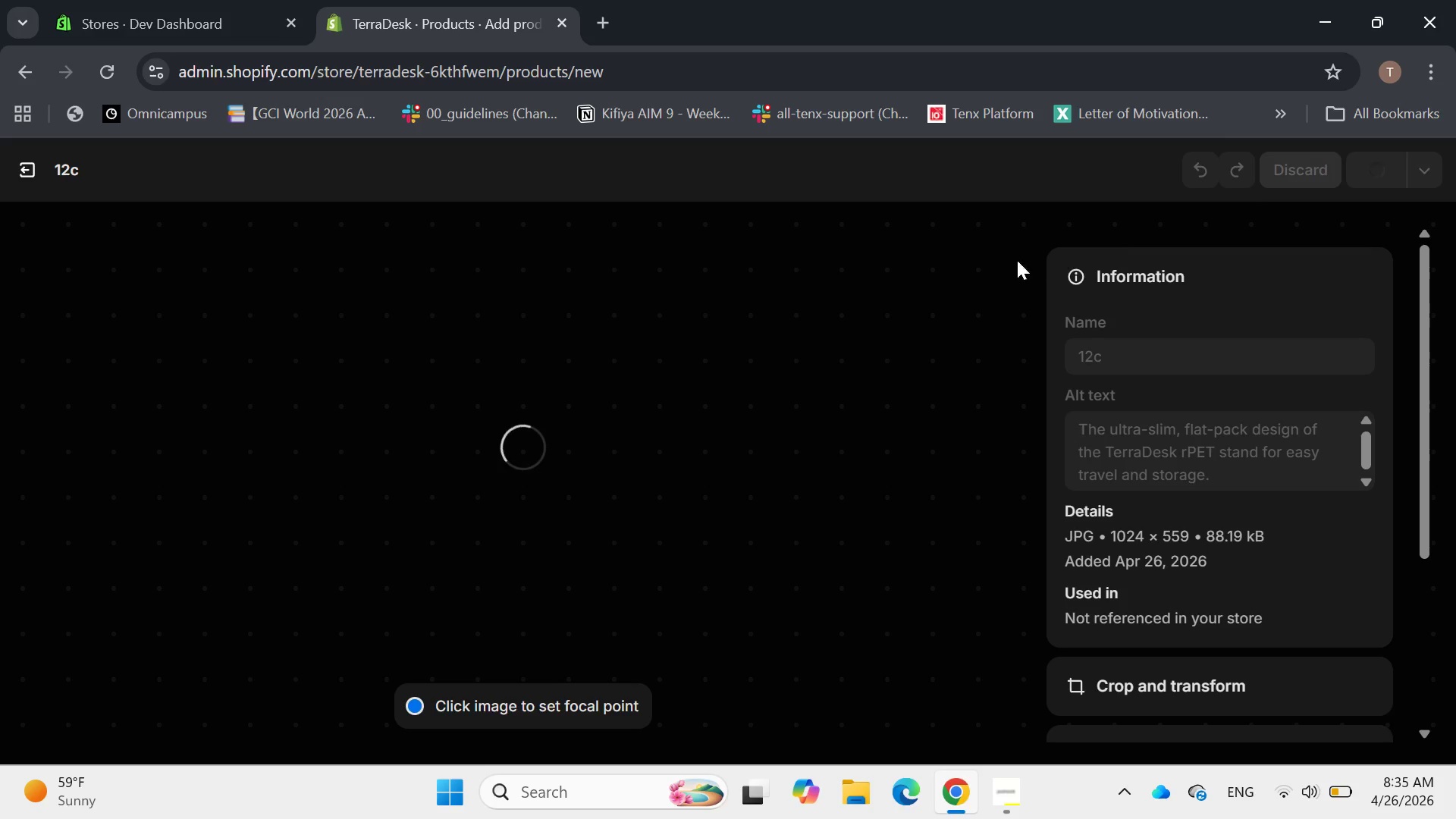 
scroll: coordinate [749, 345], scroll_direction: down, amount: 4.0
 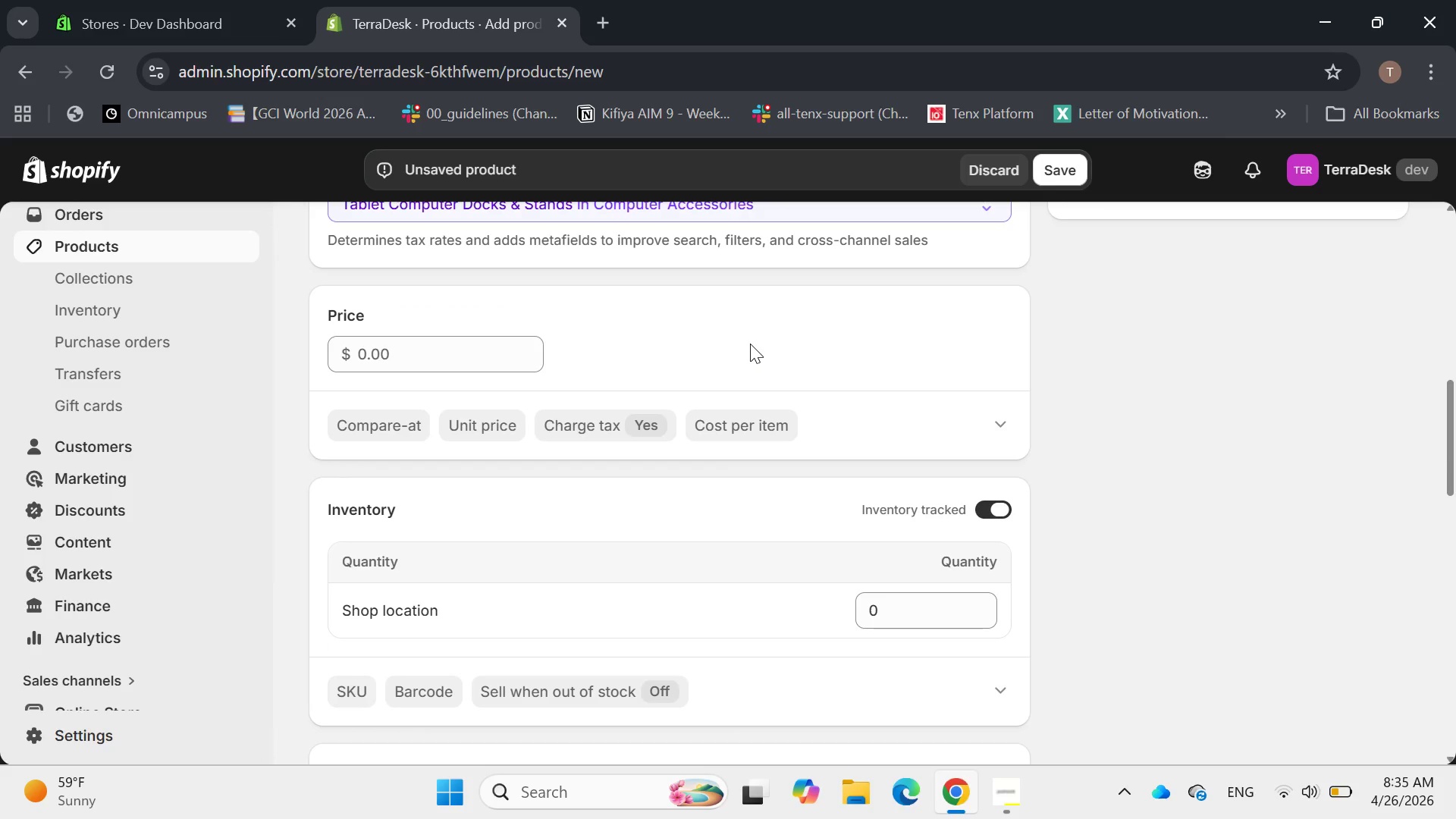 
scroll: coordinate [750, 340], scroll_direction: up, amount: 4.0
 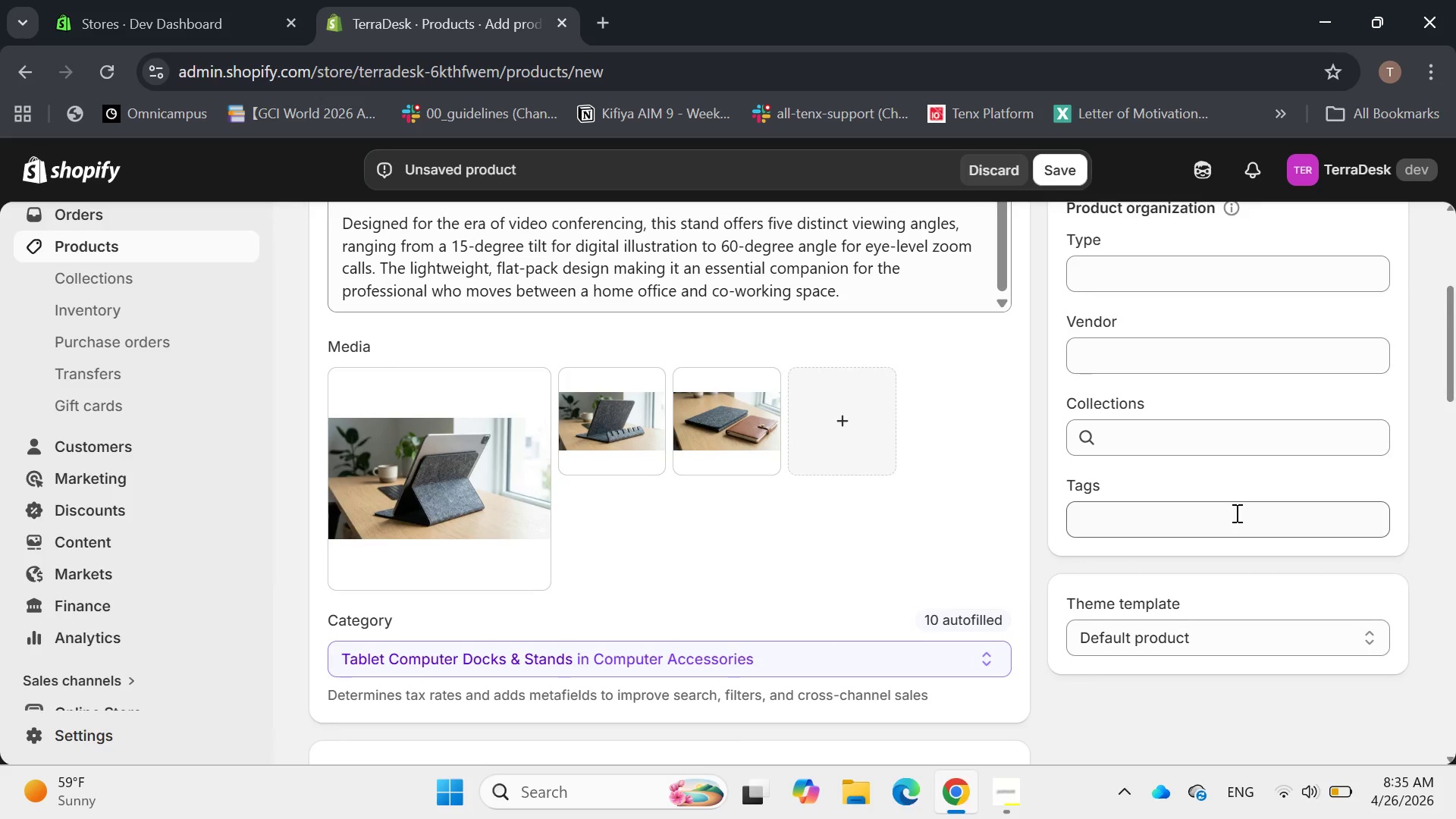 
left_click_drag(start_coordinate=[1235, 513], to_coordinate=[1230, 519])
 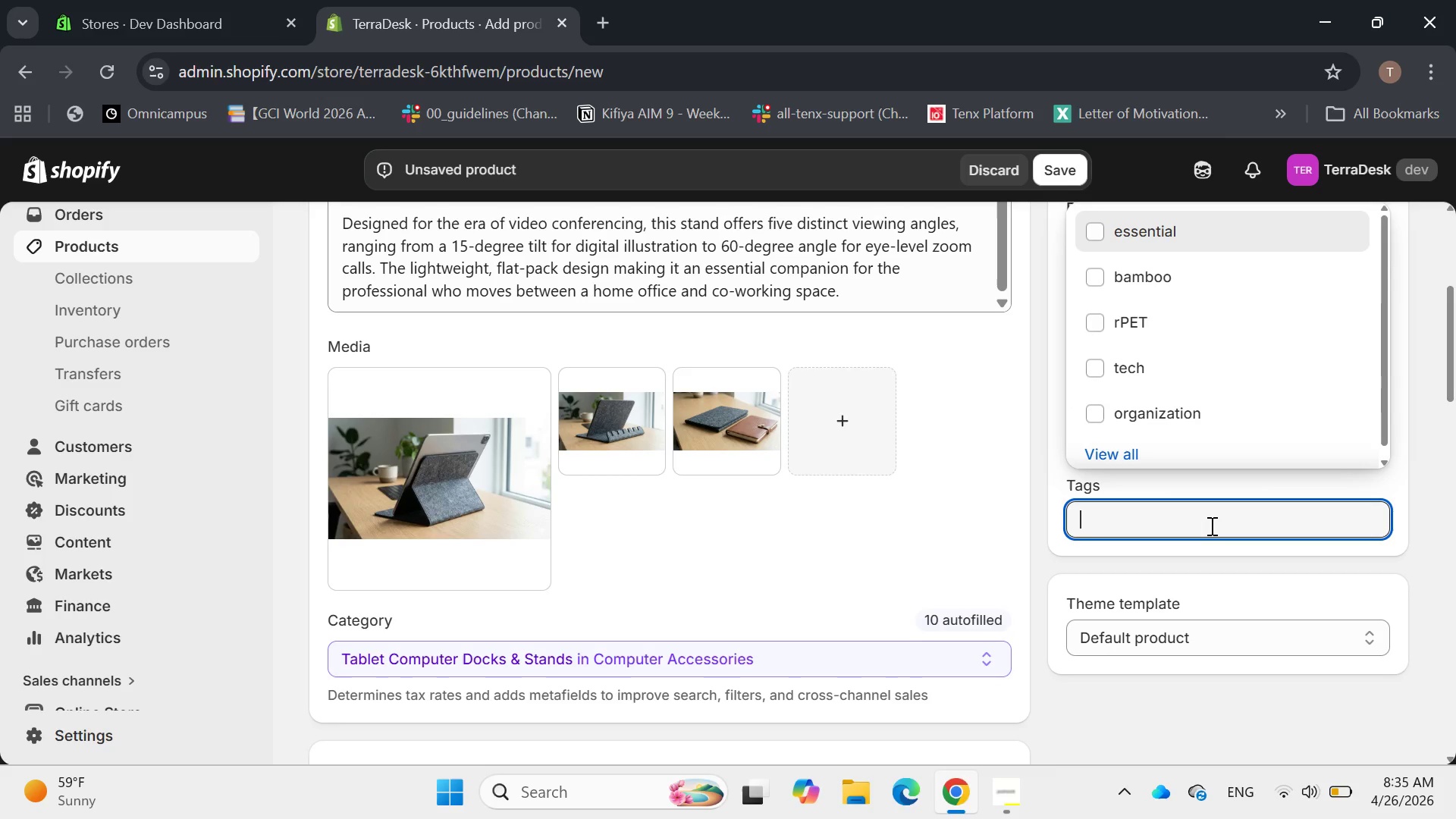 
type(tech, rPET, protection)
 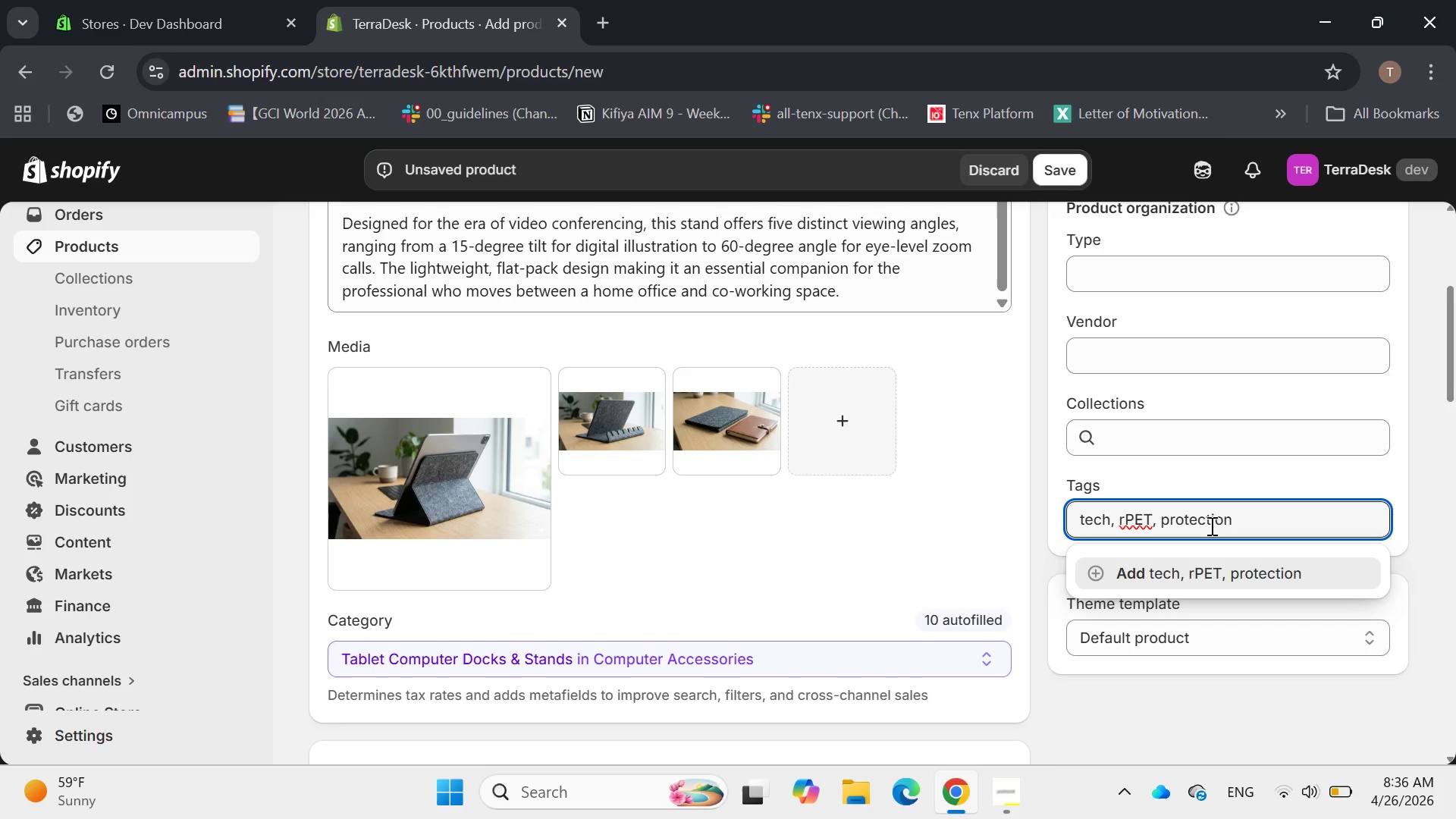 
key(Enter)
 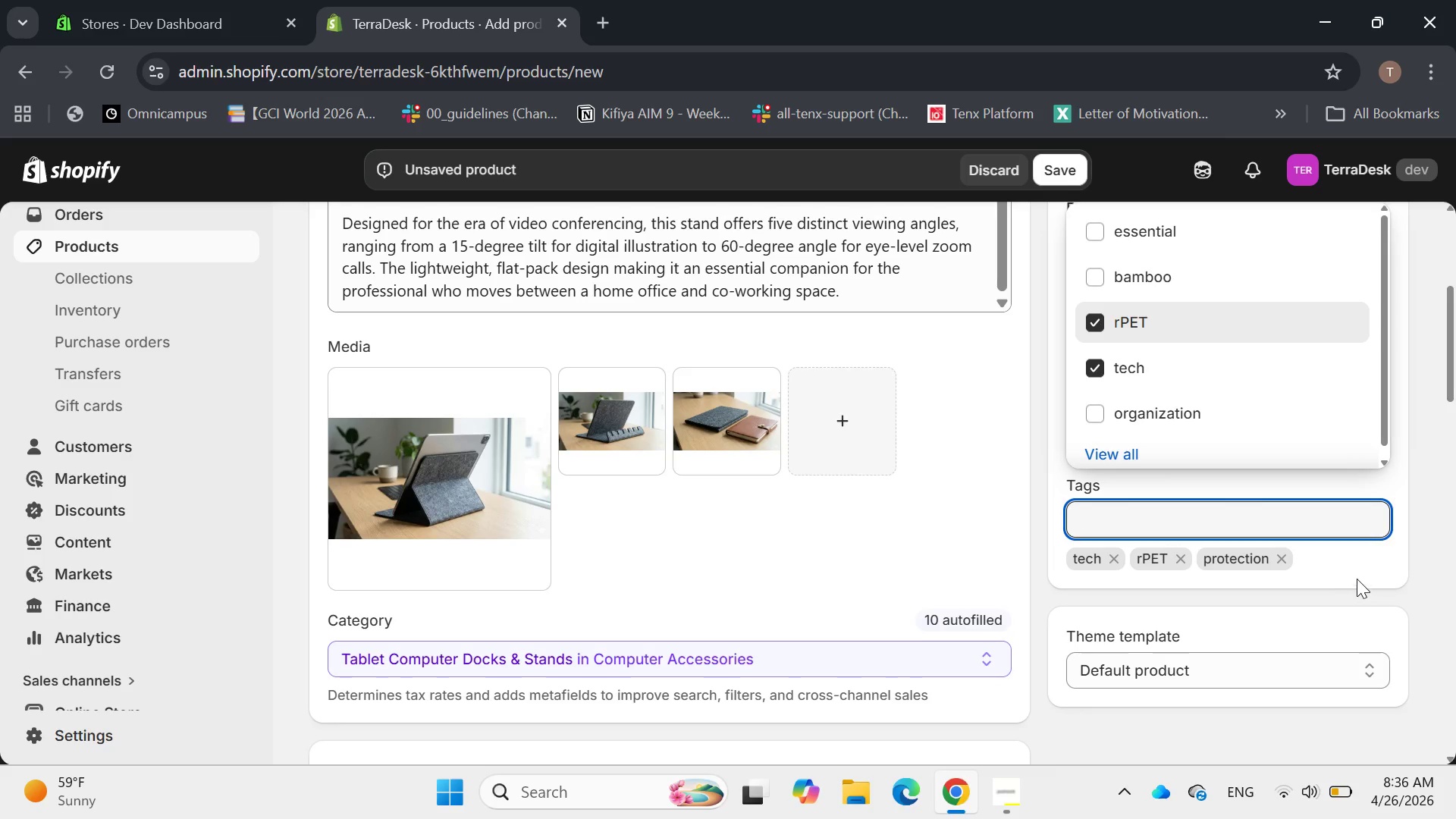 
left_click([1350, 573])
 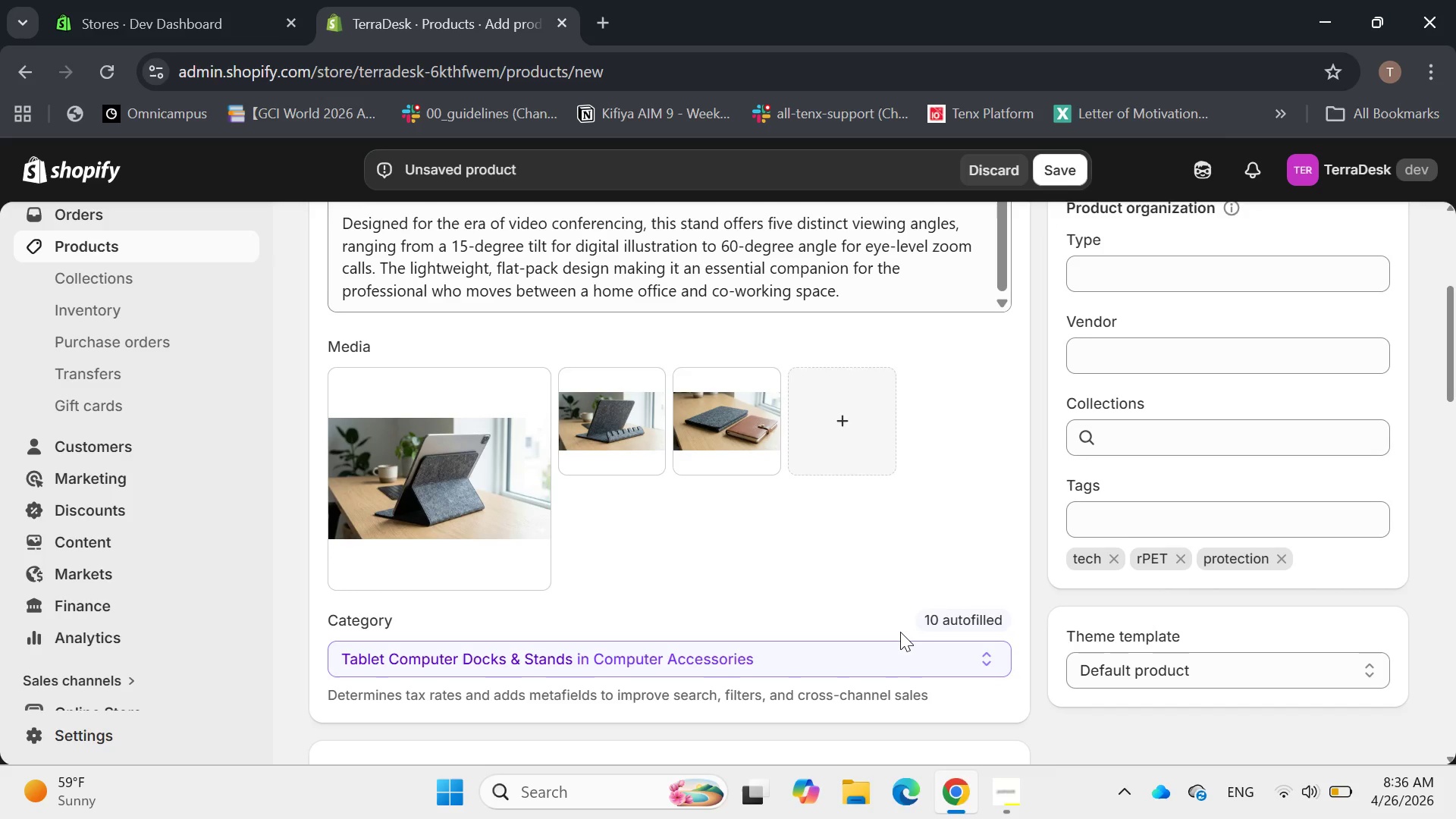 
scroll: coordinate [901, 626], scroll_direction: down, amount: 4.0
 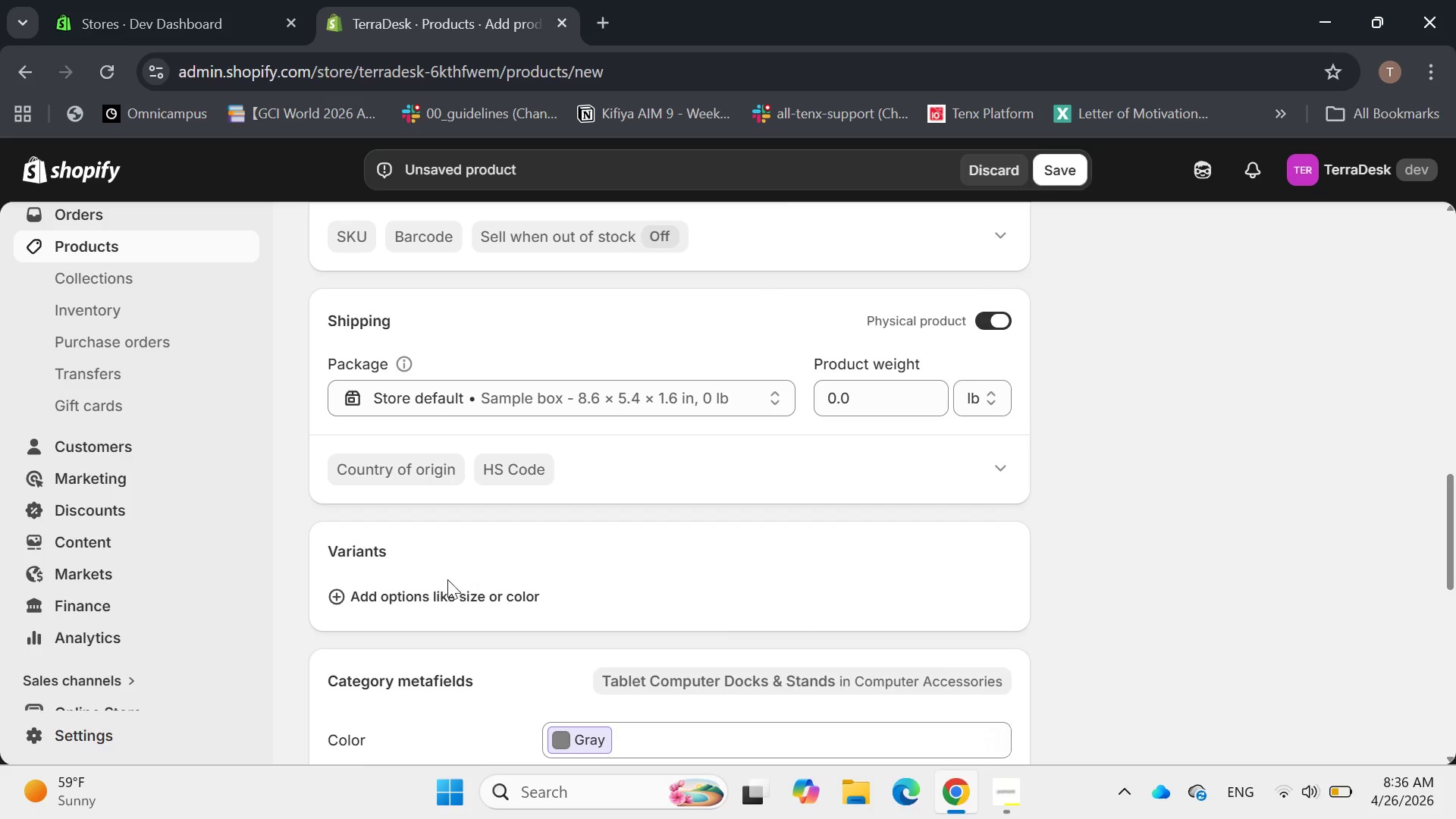 
left_click([441, 591])
 